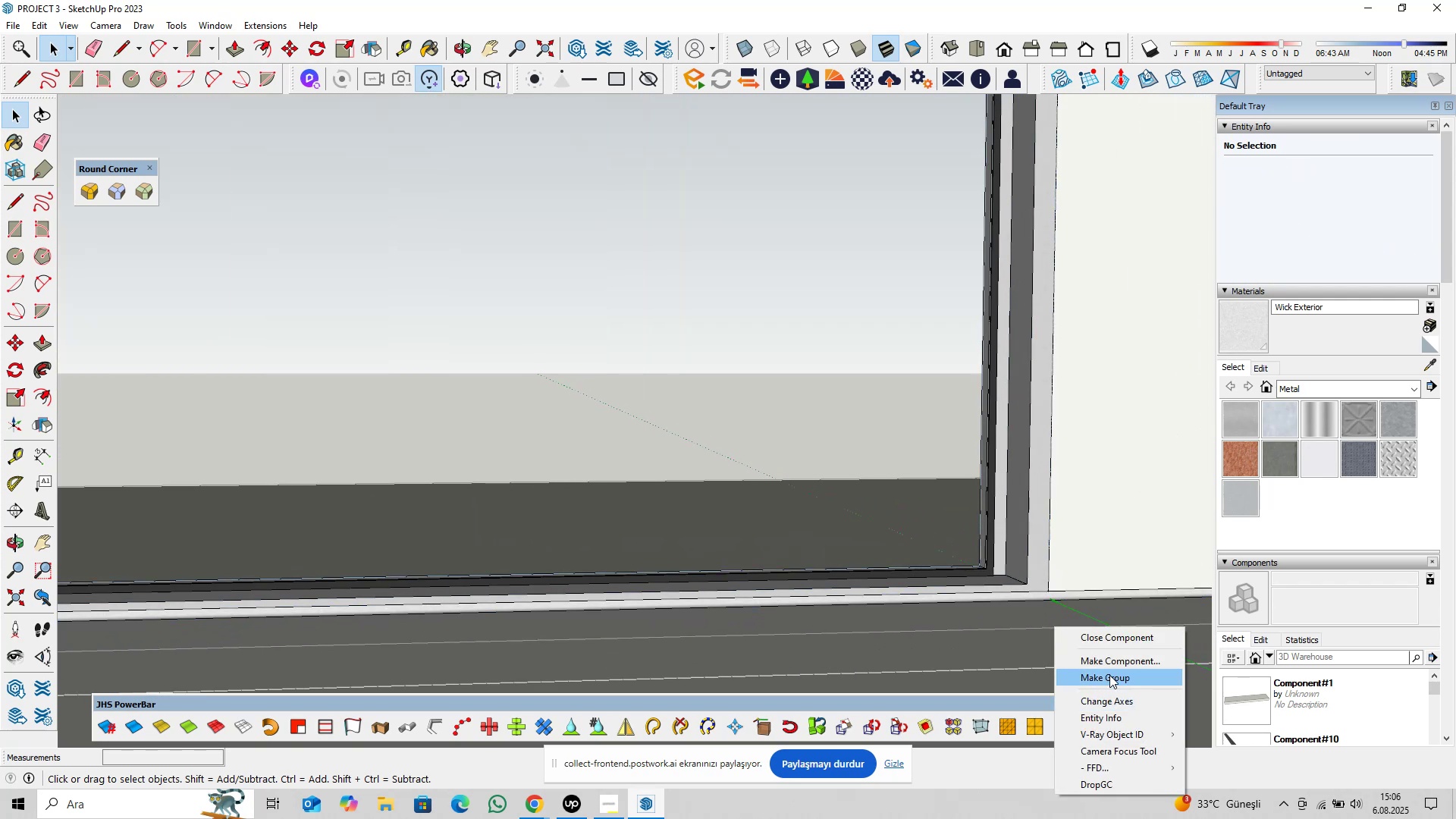 
left_click([1109, 675])
 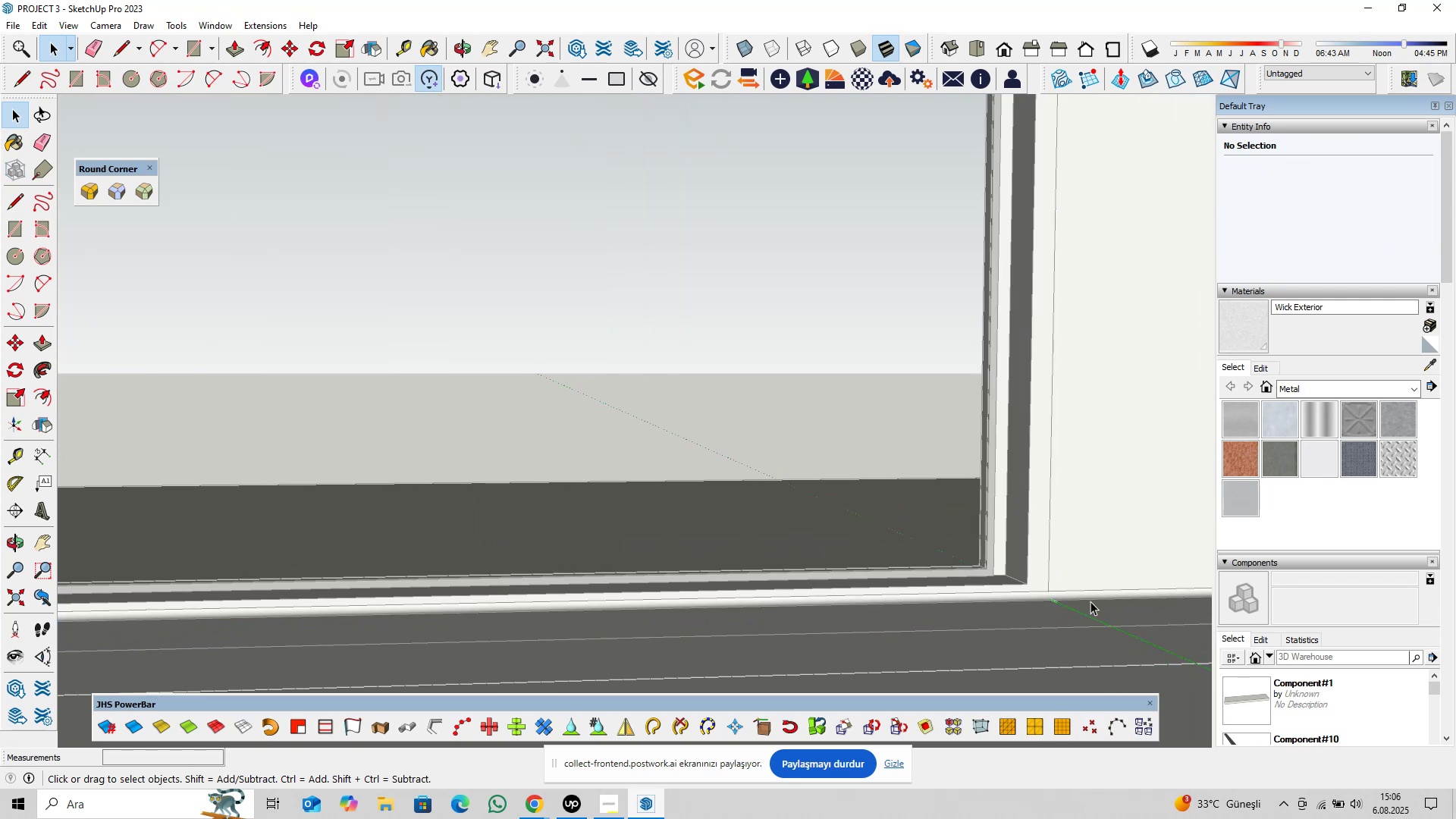 
scroll: coordinate [1098, 375], scroll_direction: down, amount: 11.0
 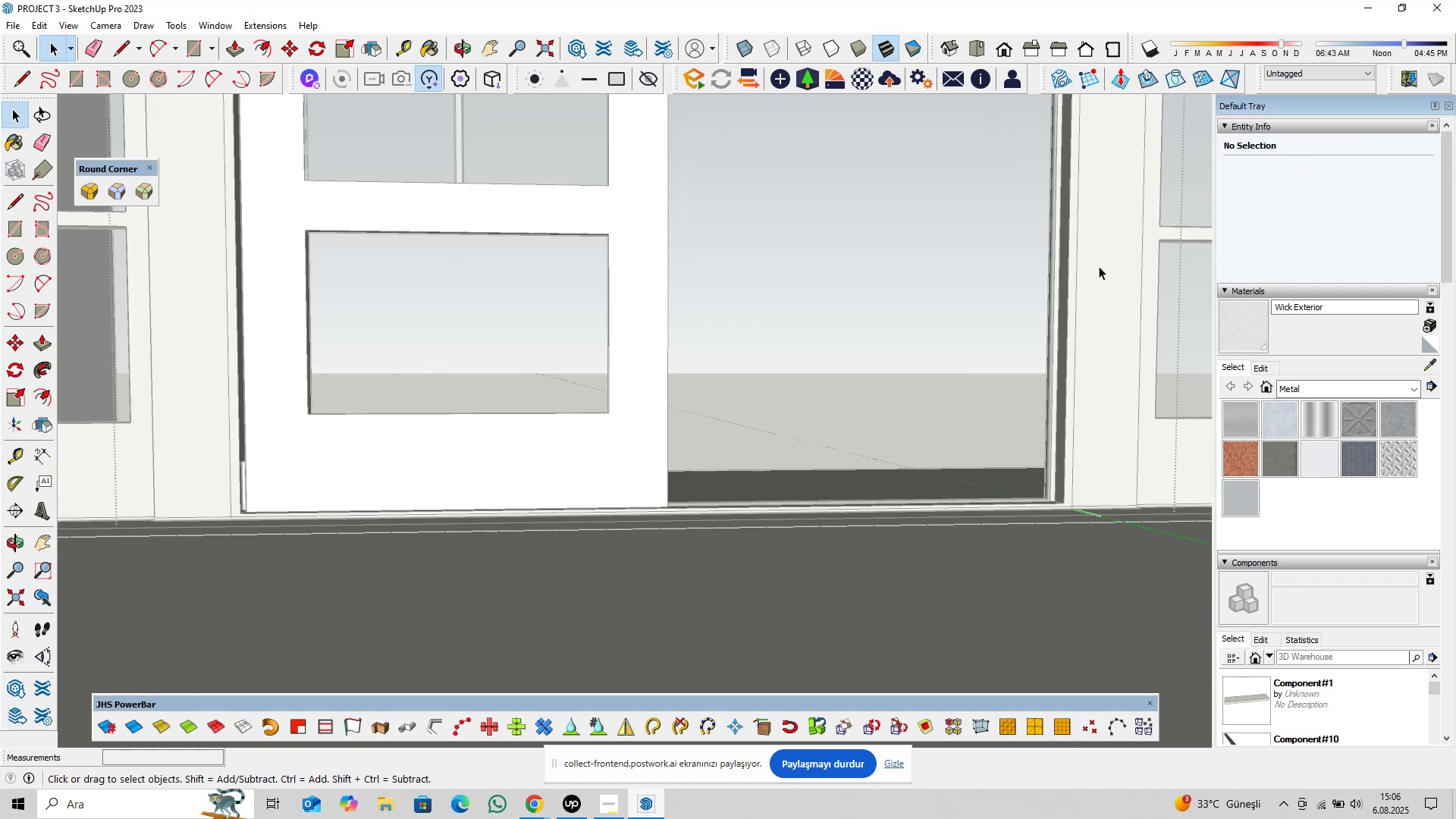 
hold_key(key=ShiftLeft, duration=0.3)
 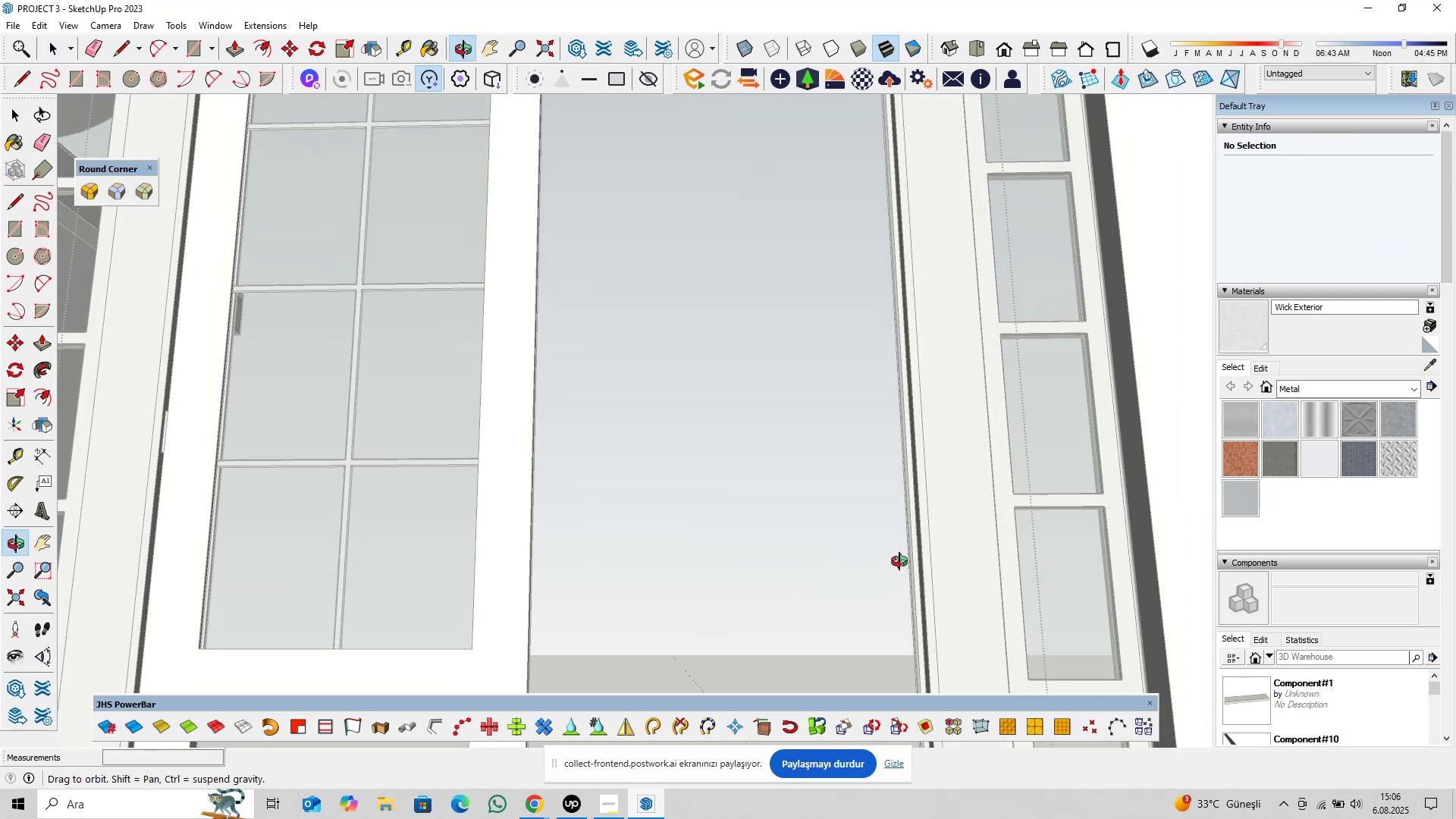 
hold_key(key=ShiftLeft, duration=0.43)
 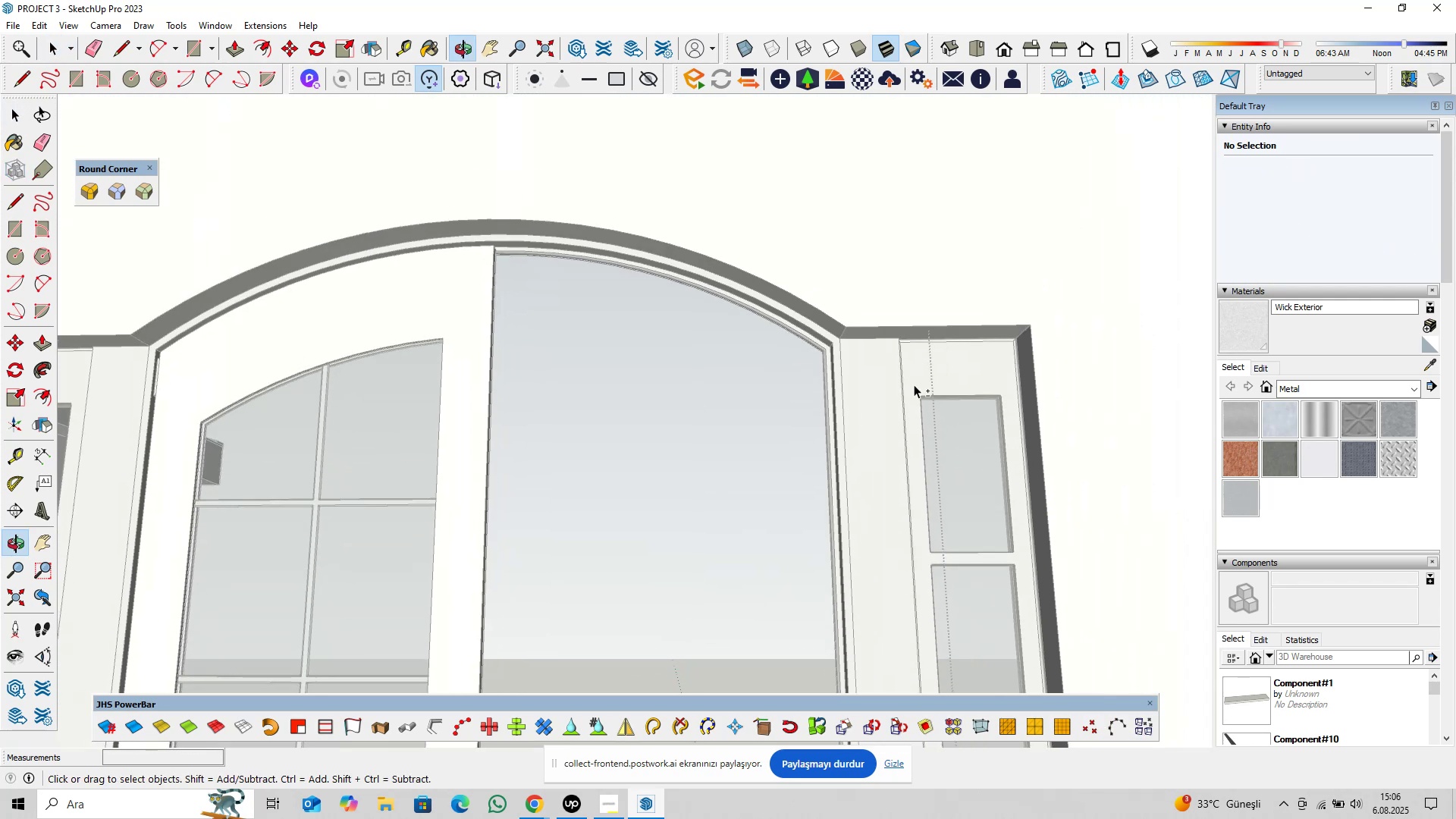 
scroll: coordinate [813, 344], scroll_direction: up, amount: 20.0
 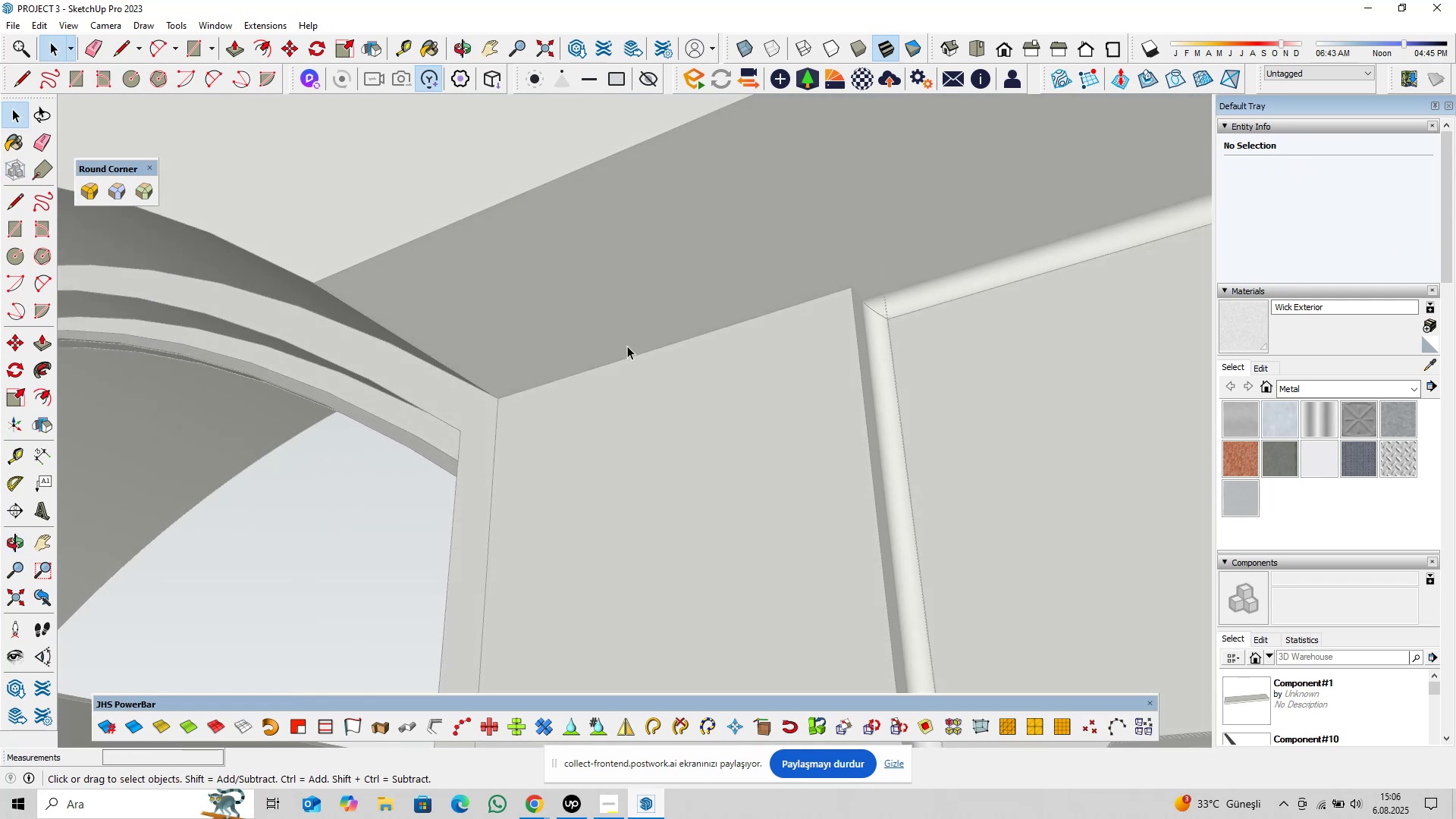 
type(pl)
 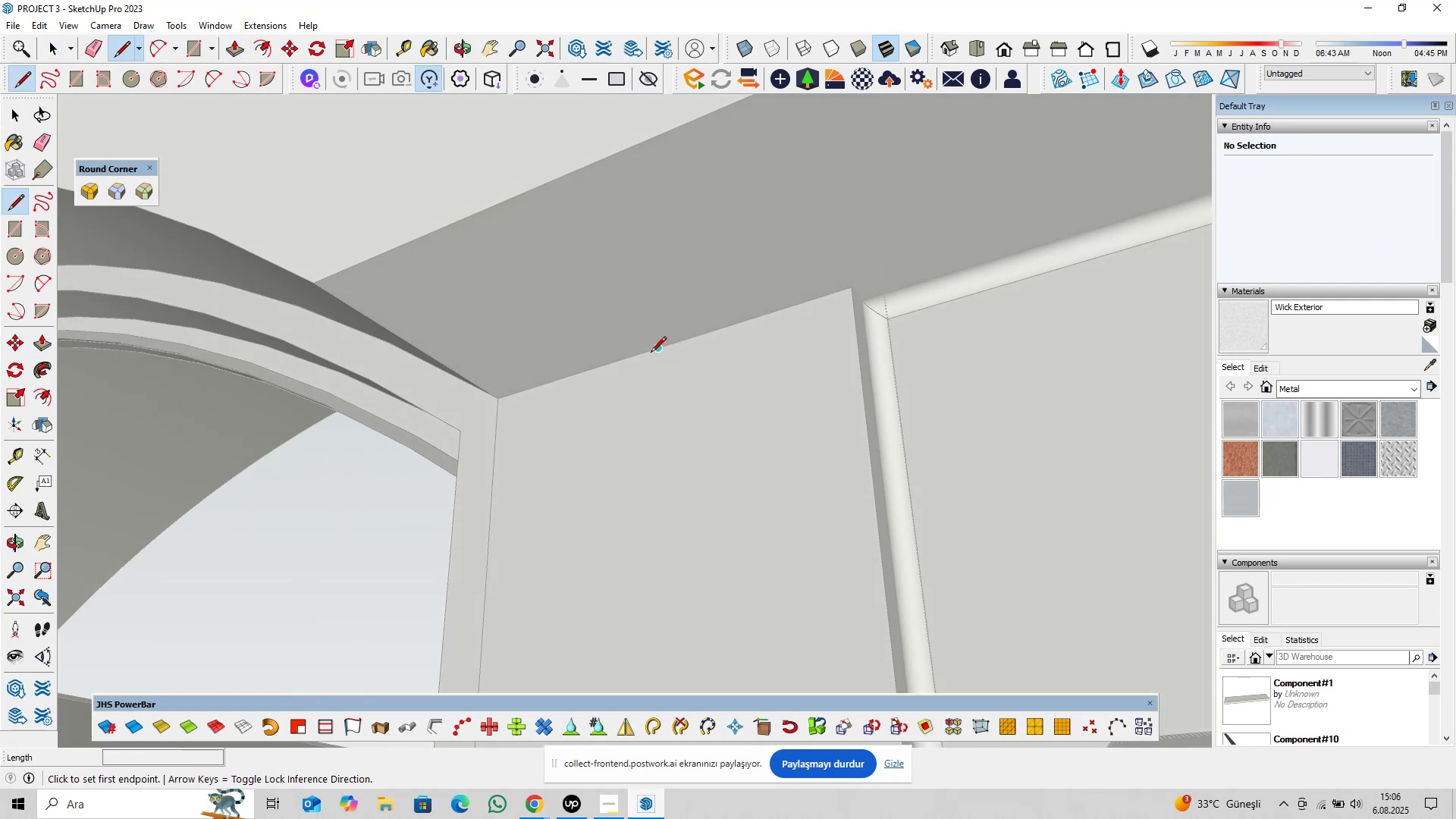 
left_click([654, 353])
 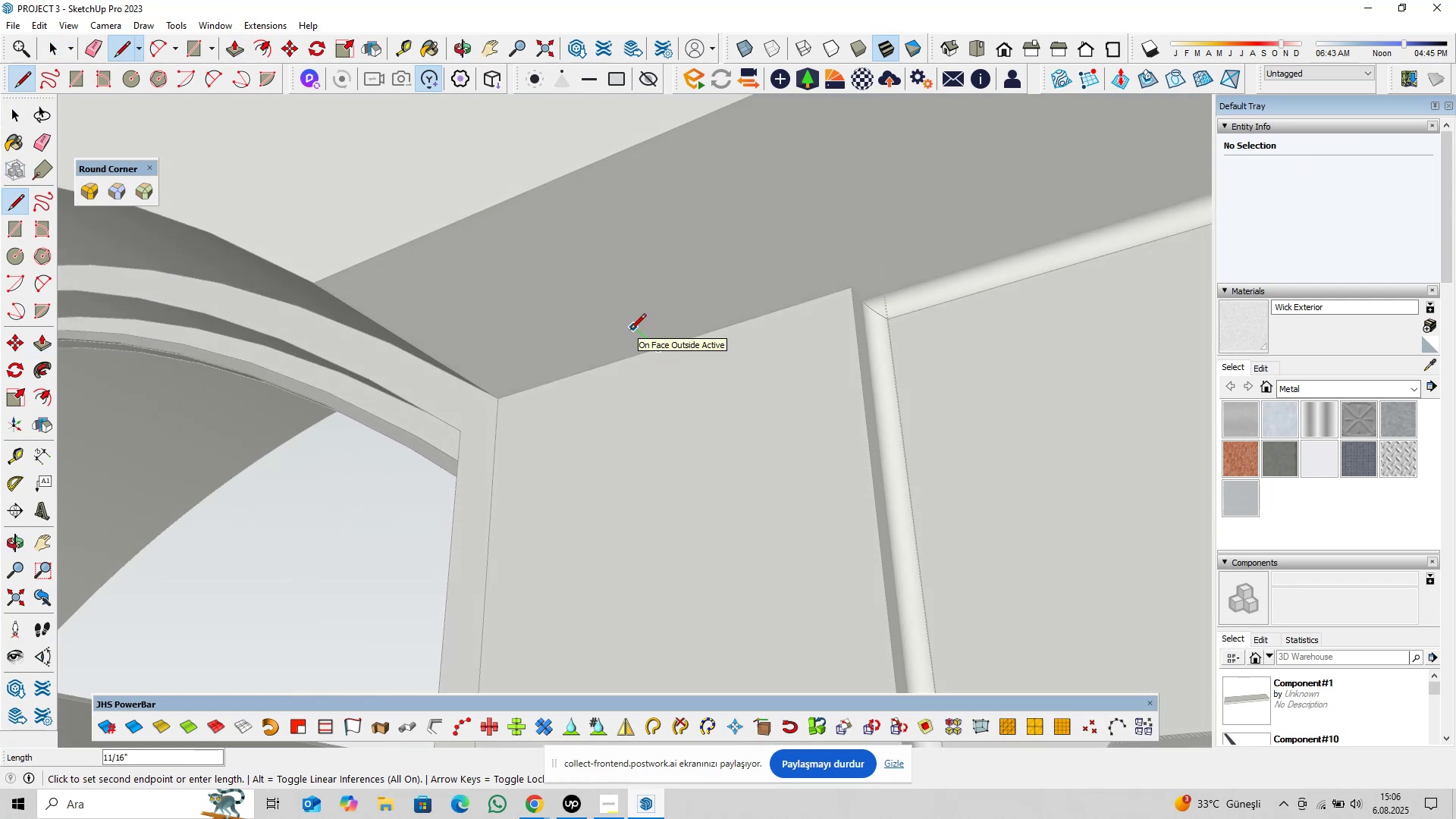 
type(0,25)
 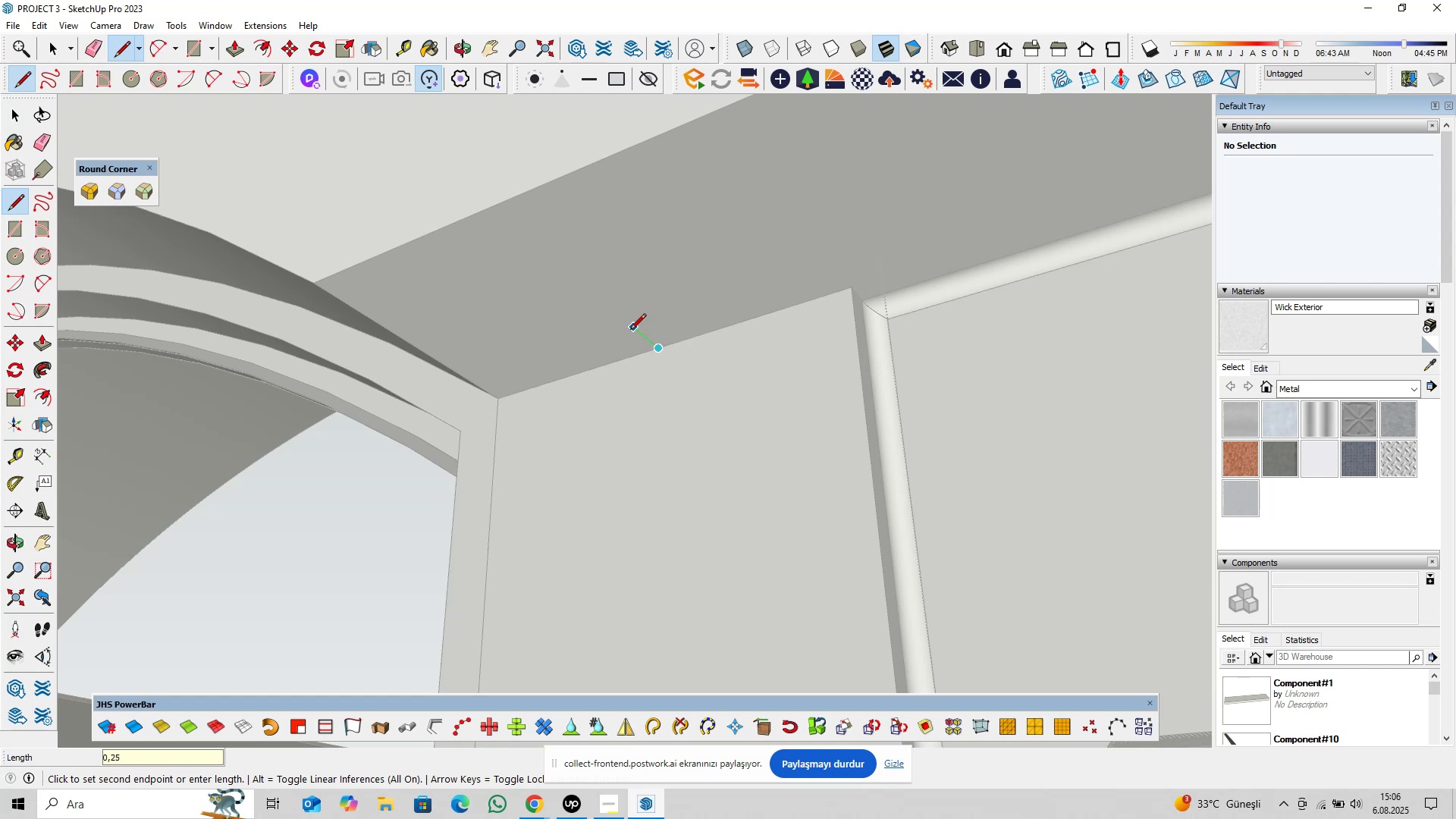 
key(Enter)
 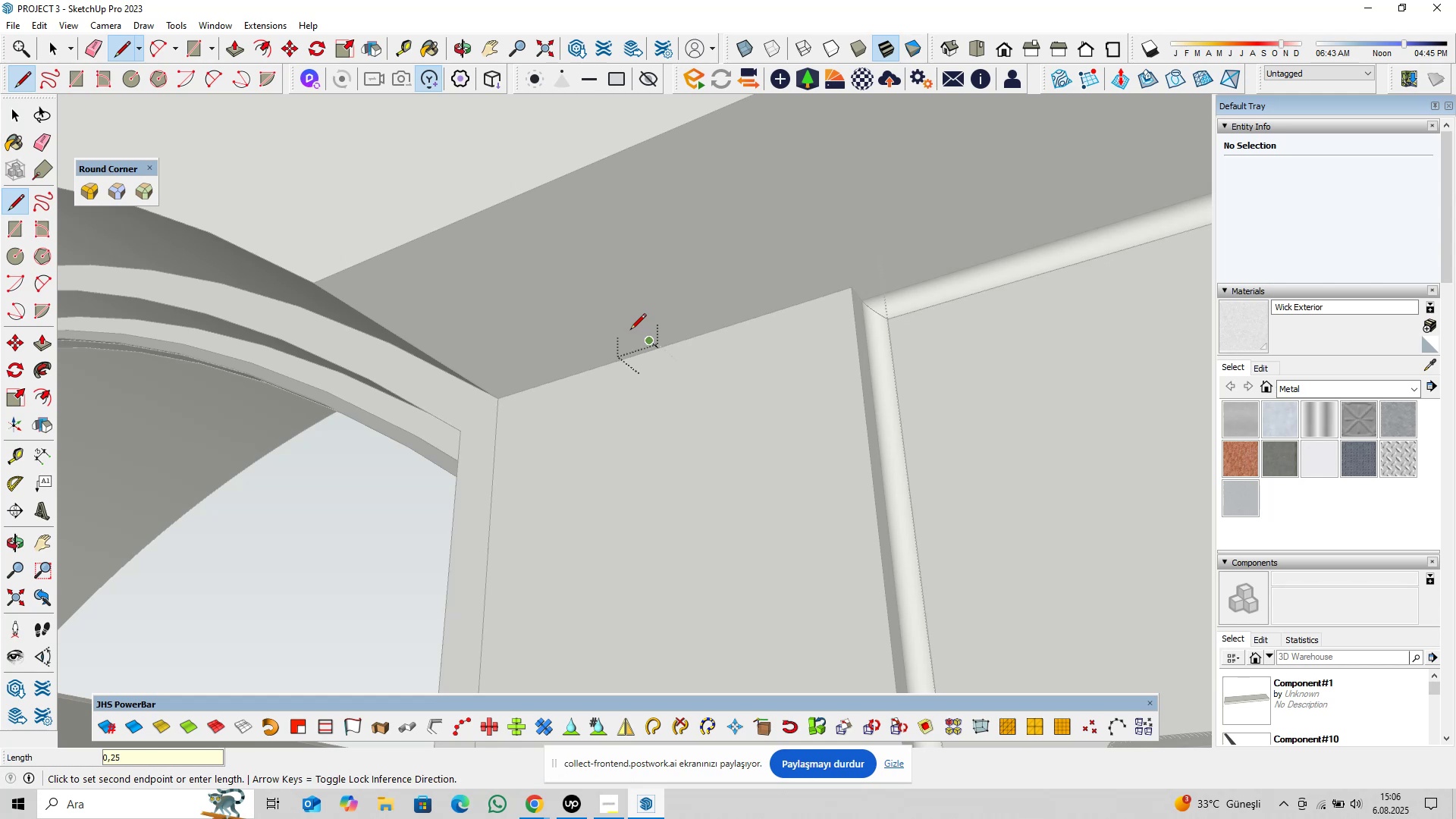 
scroll: coordinate [630, 334], scroll_direction: up, amount: 6.0
 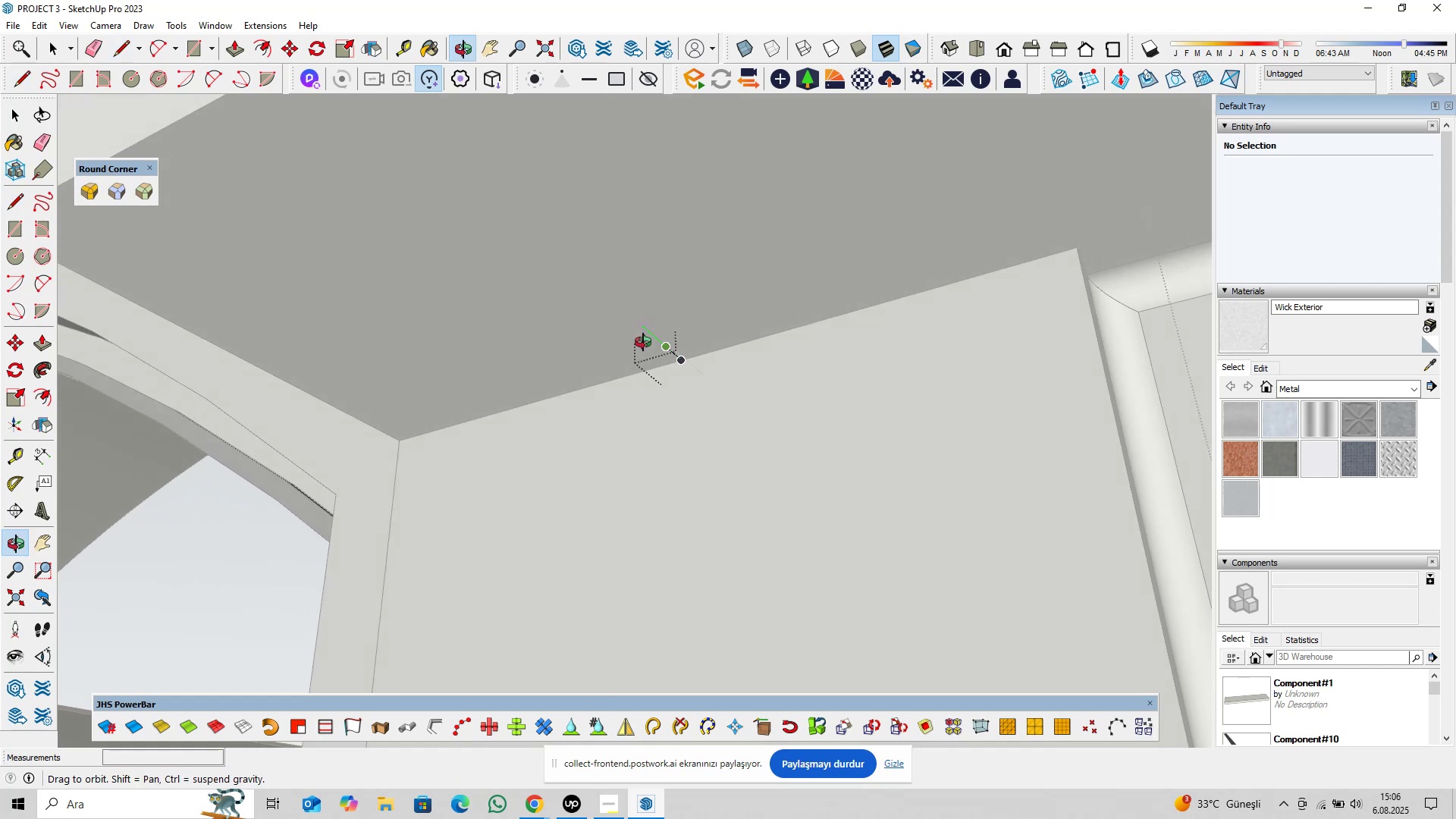 
key(Escape)
 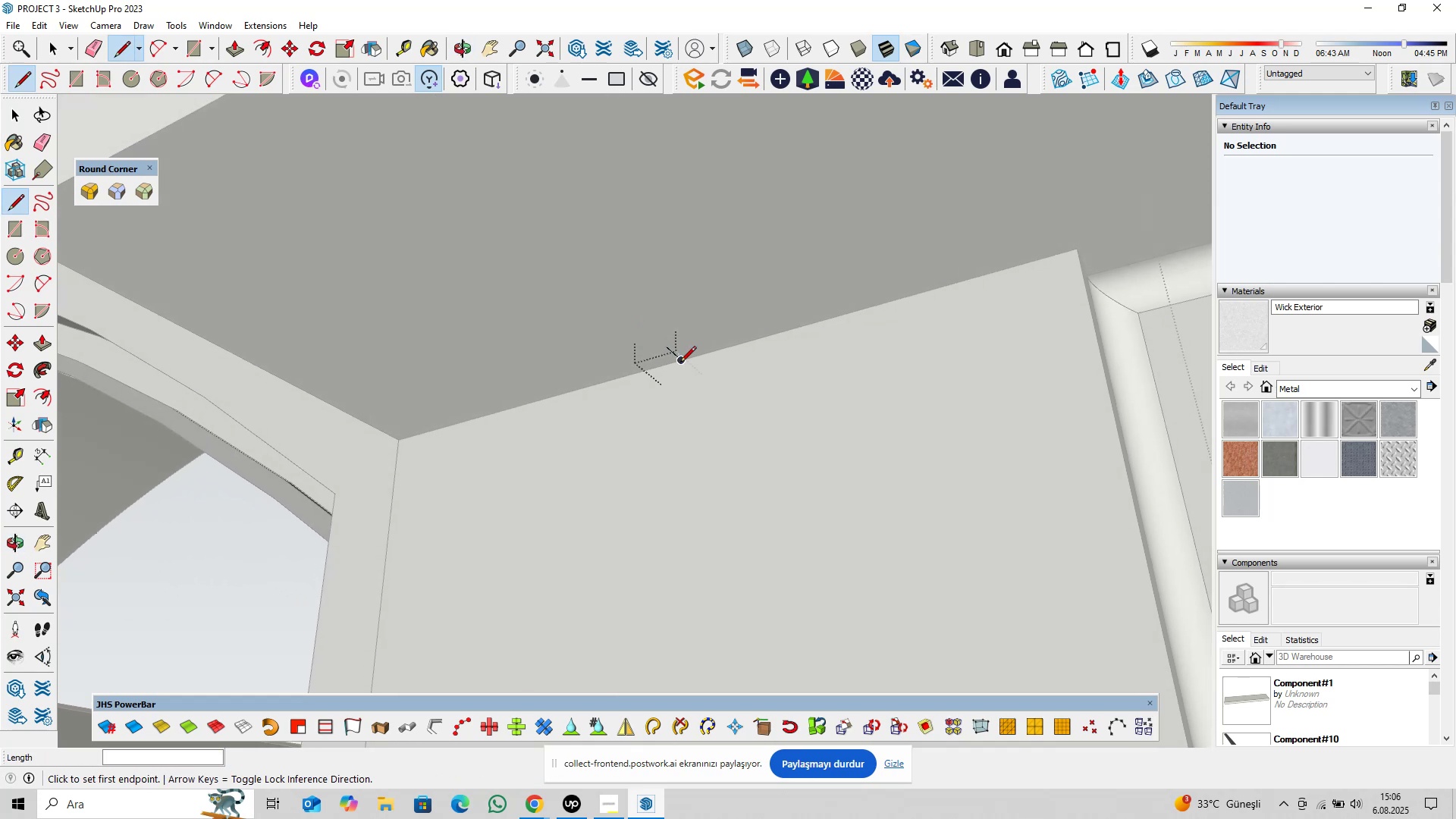 
left_click([680, 363])
 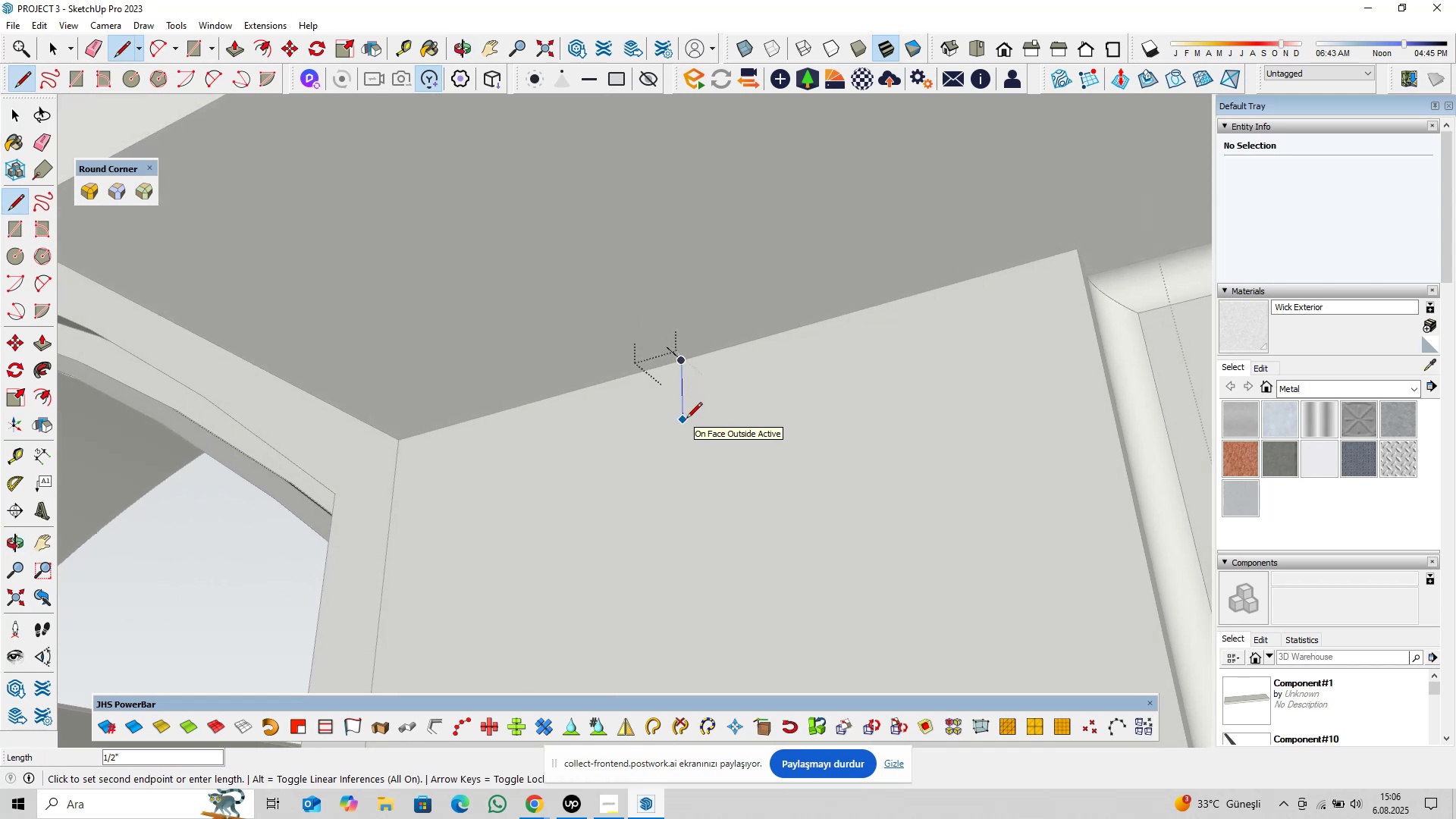 
type(0,25)
 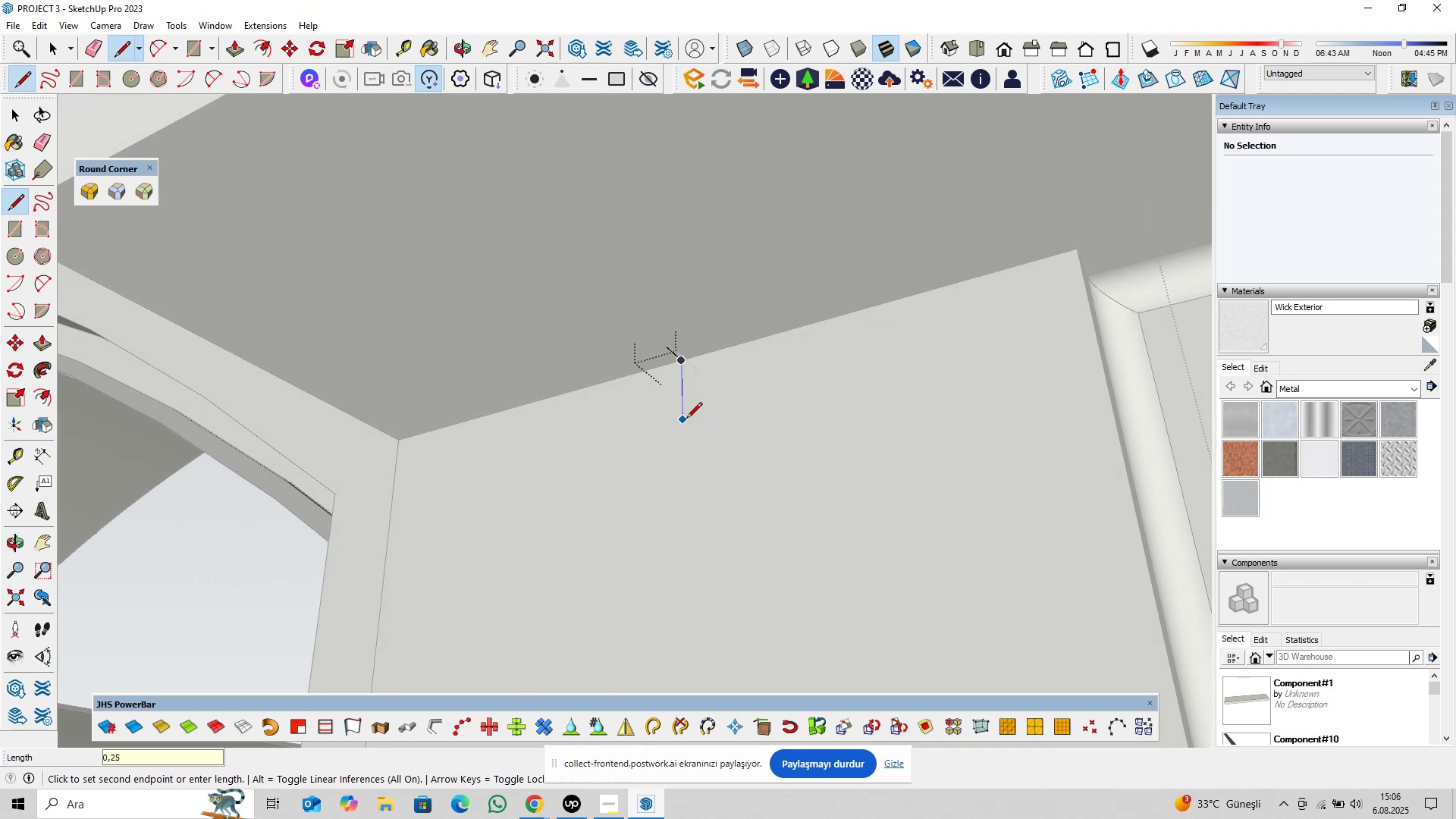 
key(Enter)
 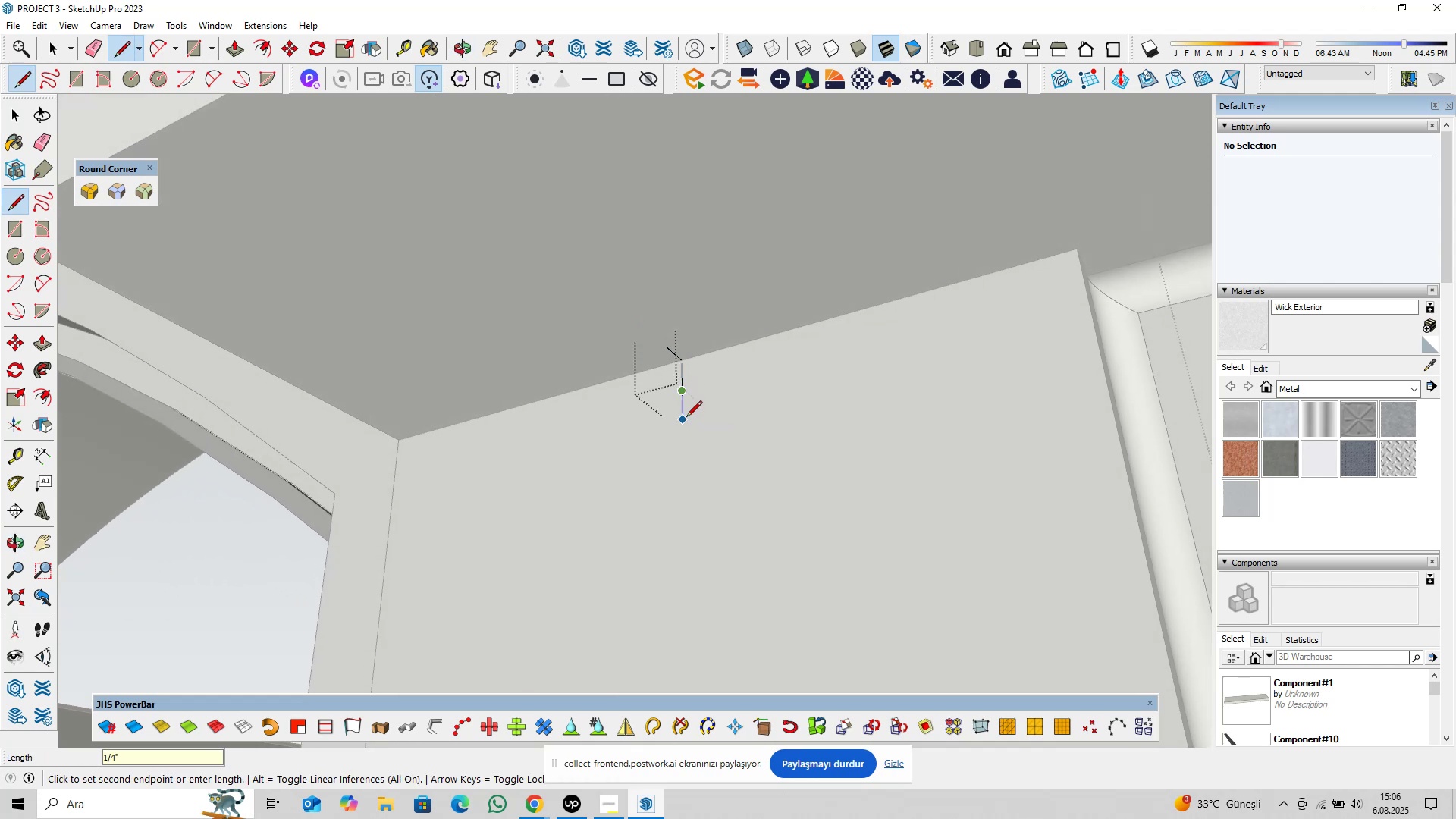 
scroll: coordinate [687, 406], scroll_direction: up, amount: 2.0
 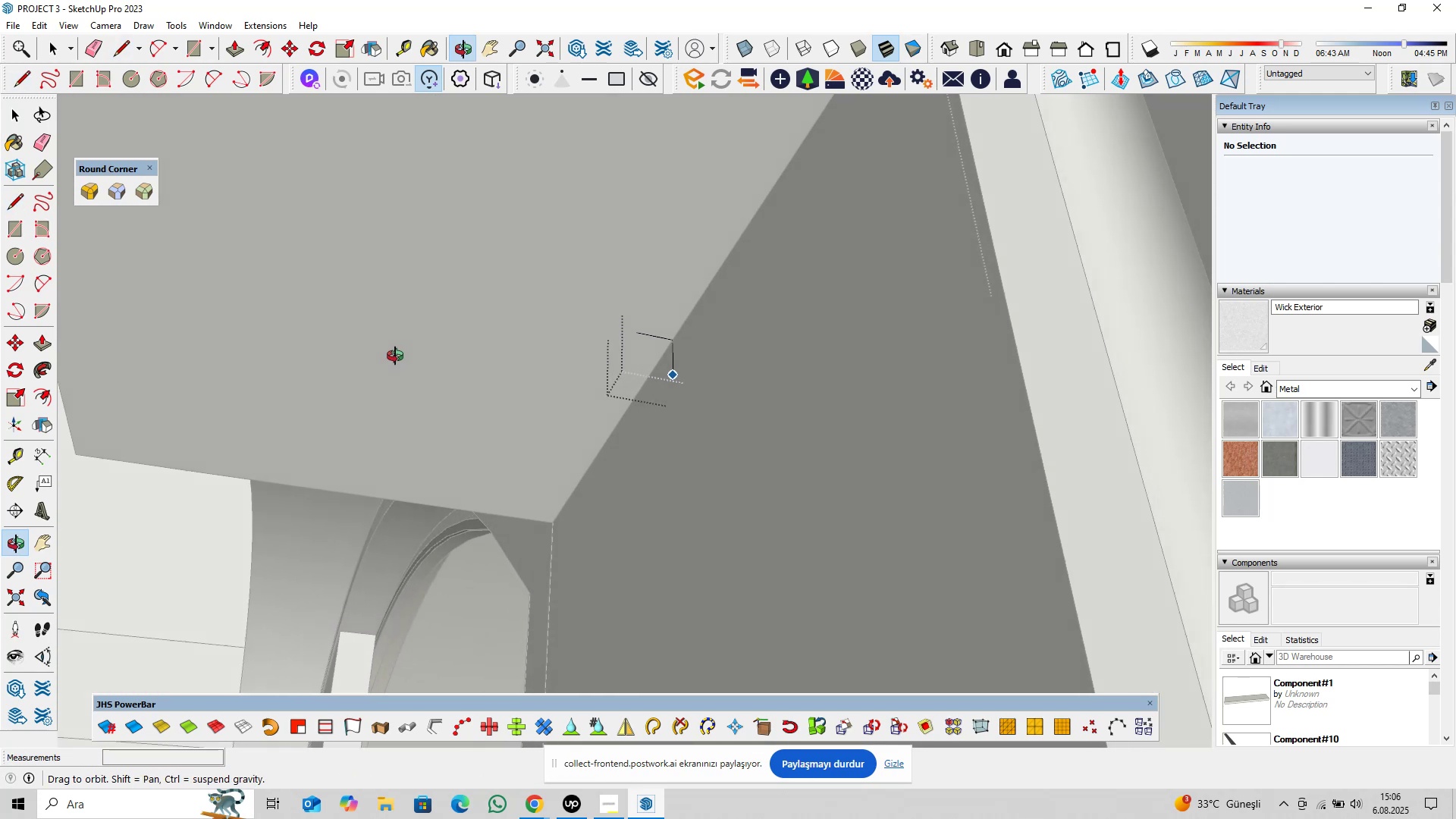 
key(Control+ControlLeft)
 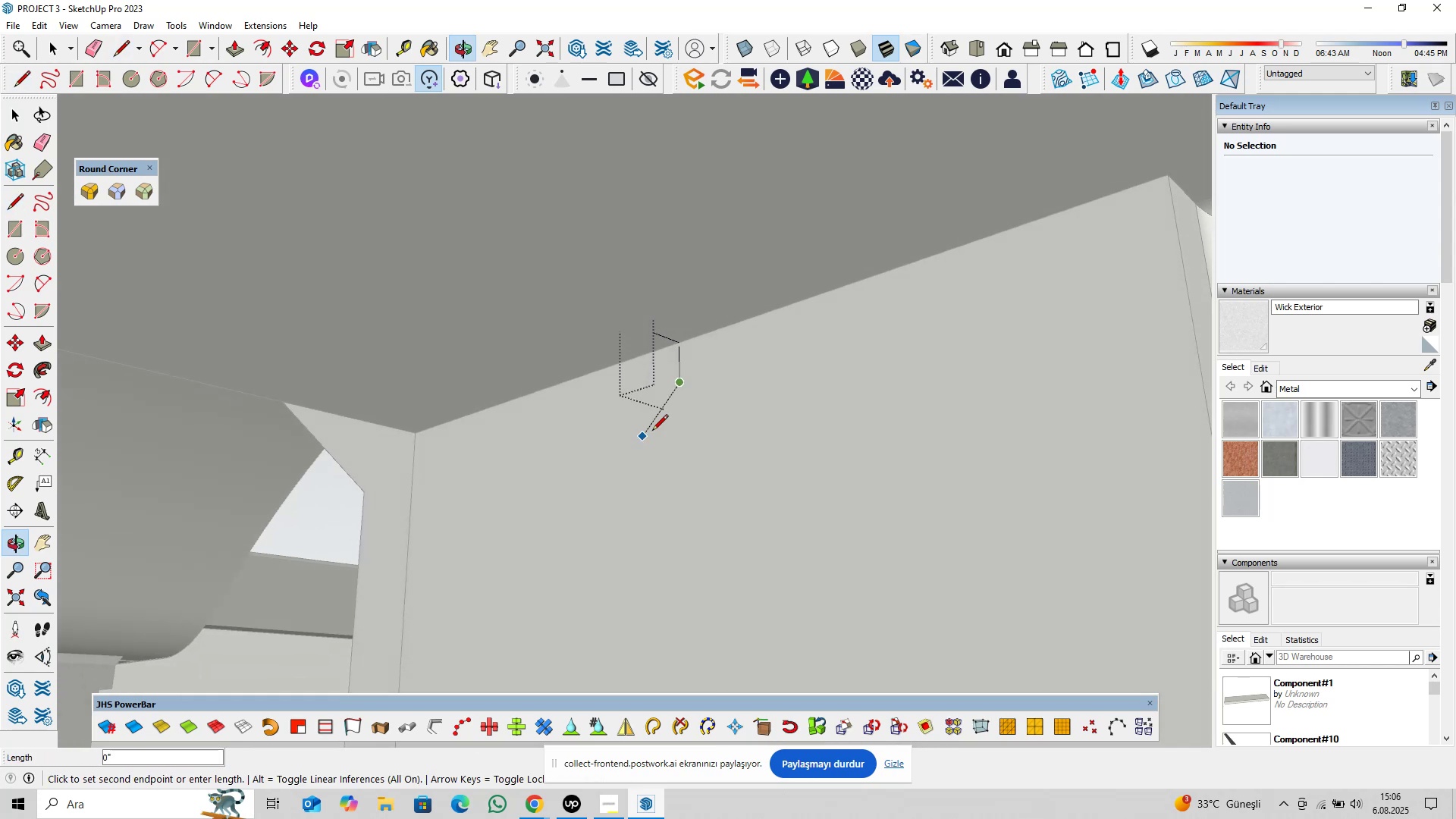 
key(Control+Z)
 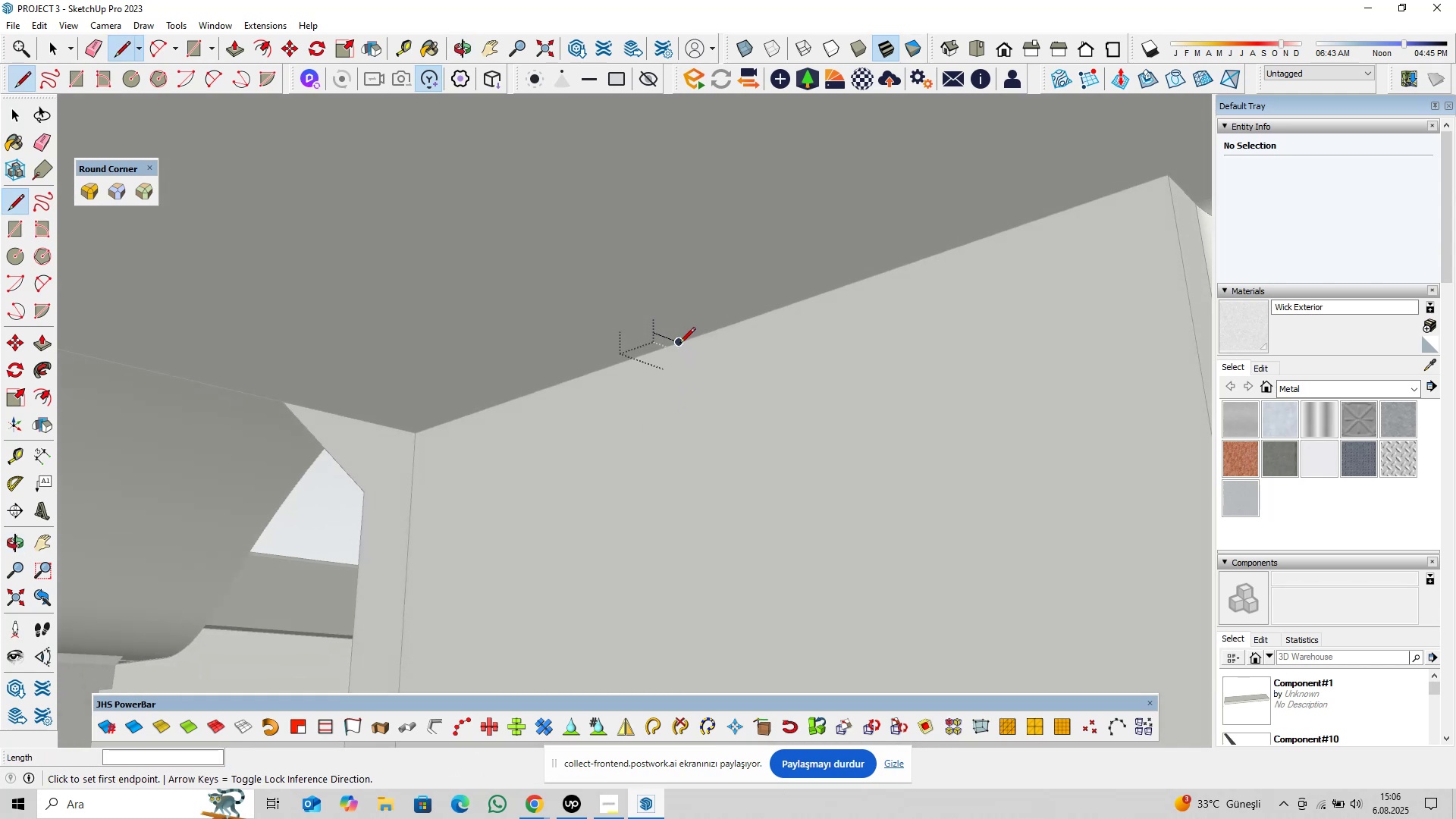 
left_click([679, 344])
 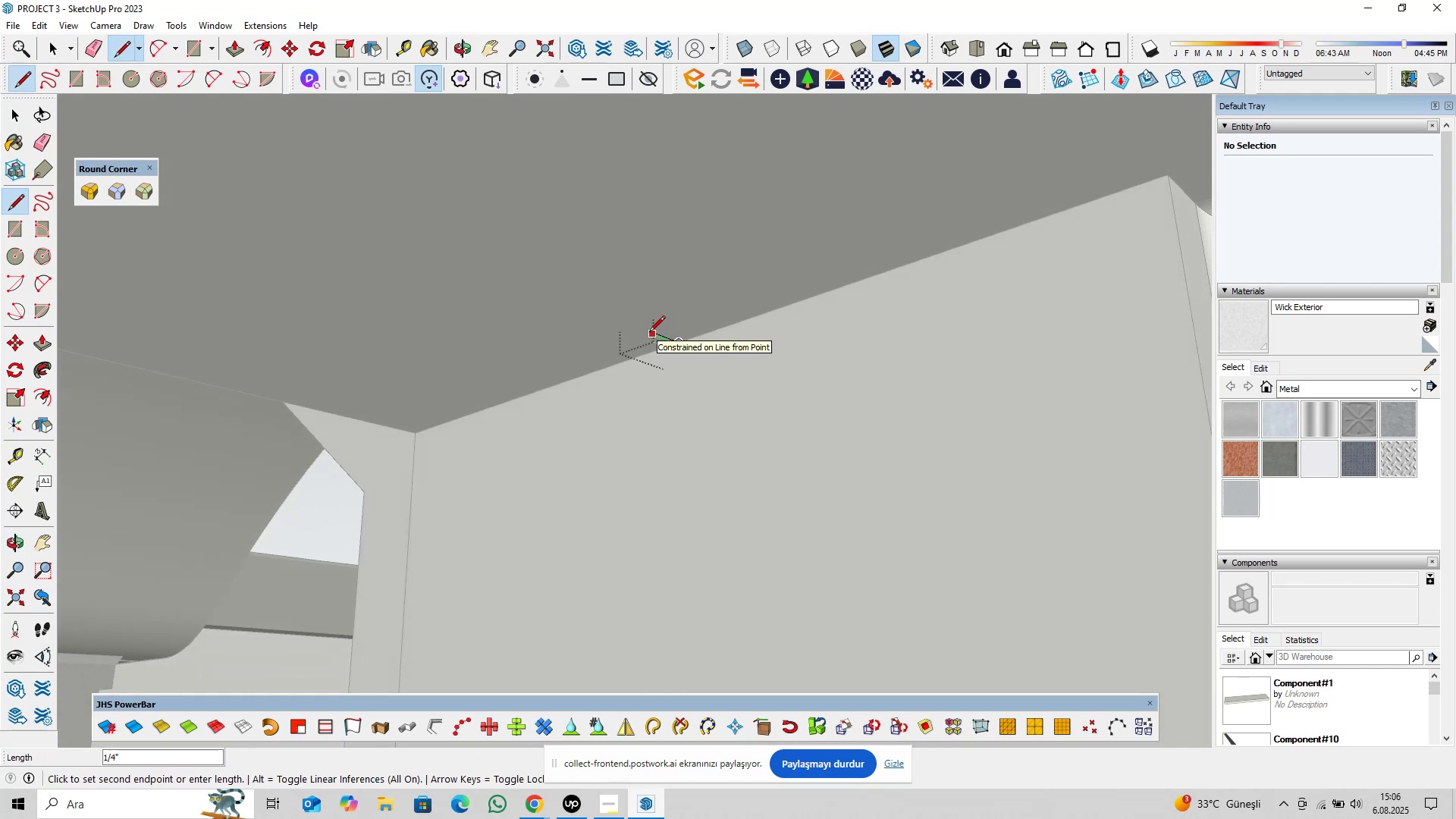 
scroll: coordinate [652, 333], scroll_direction: up, amount: 5.0
 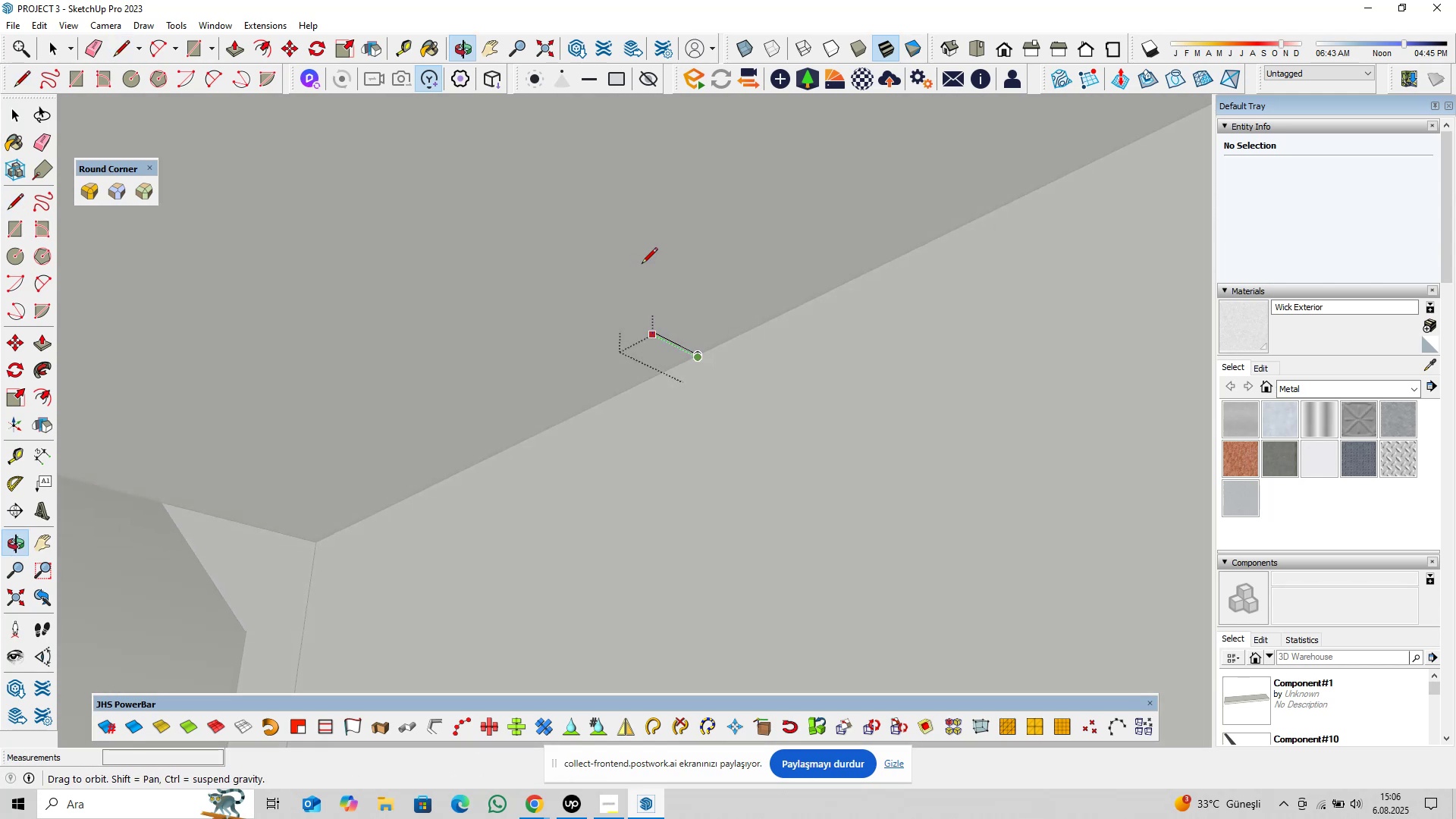 
key(Space)
 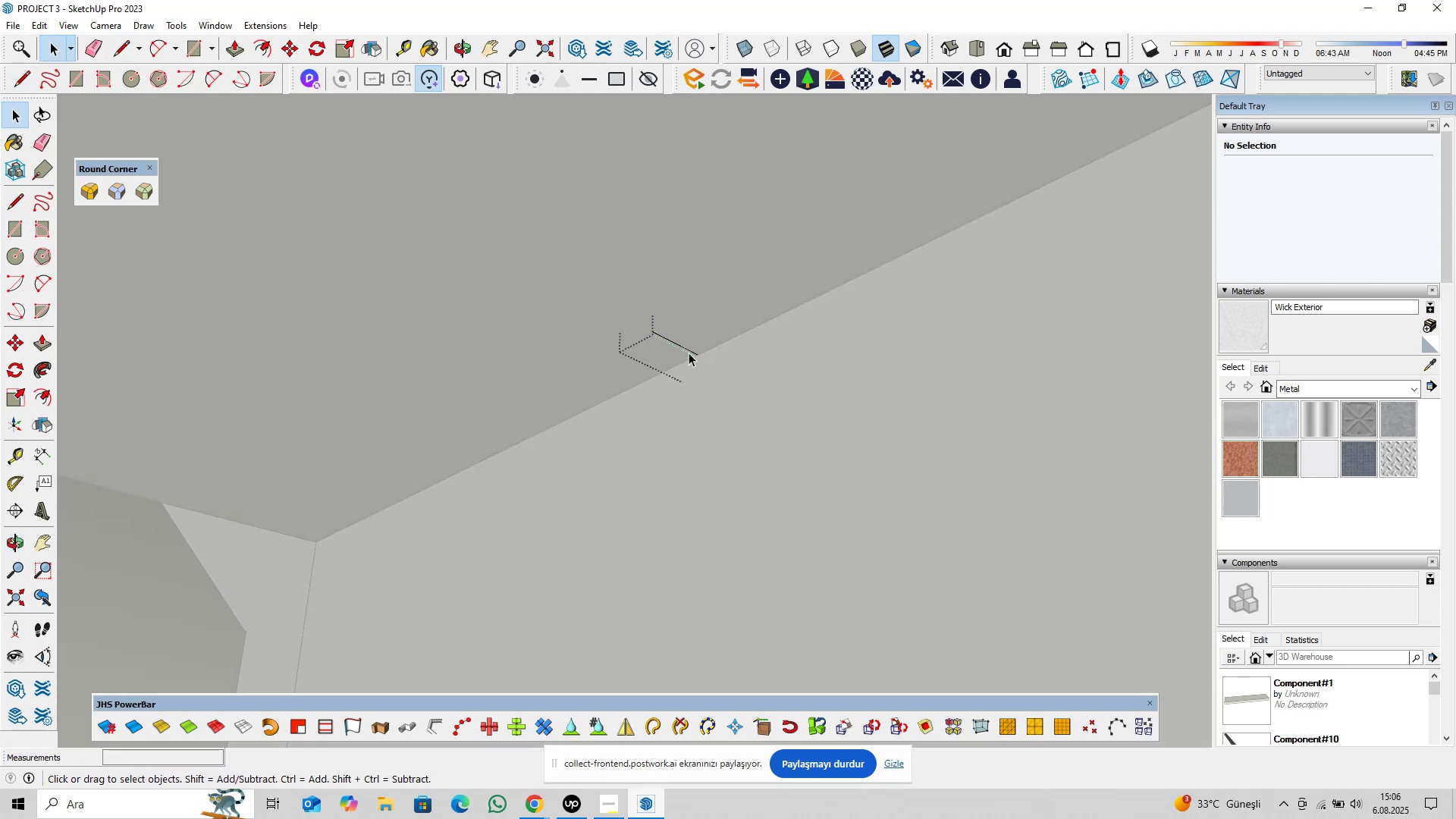 
left_click([686, 350])
 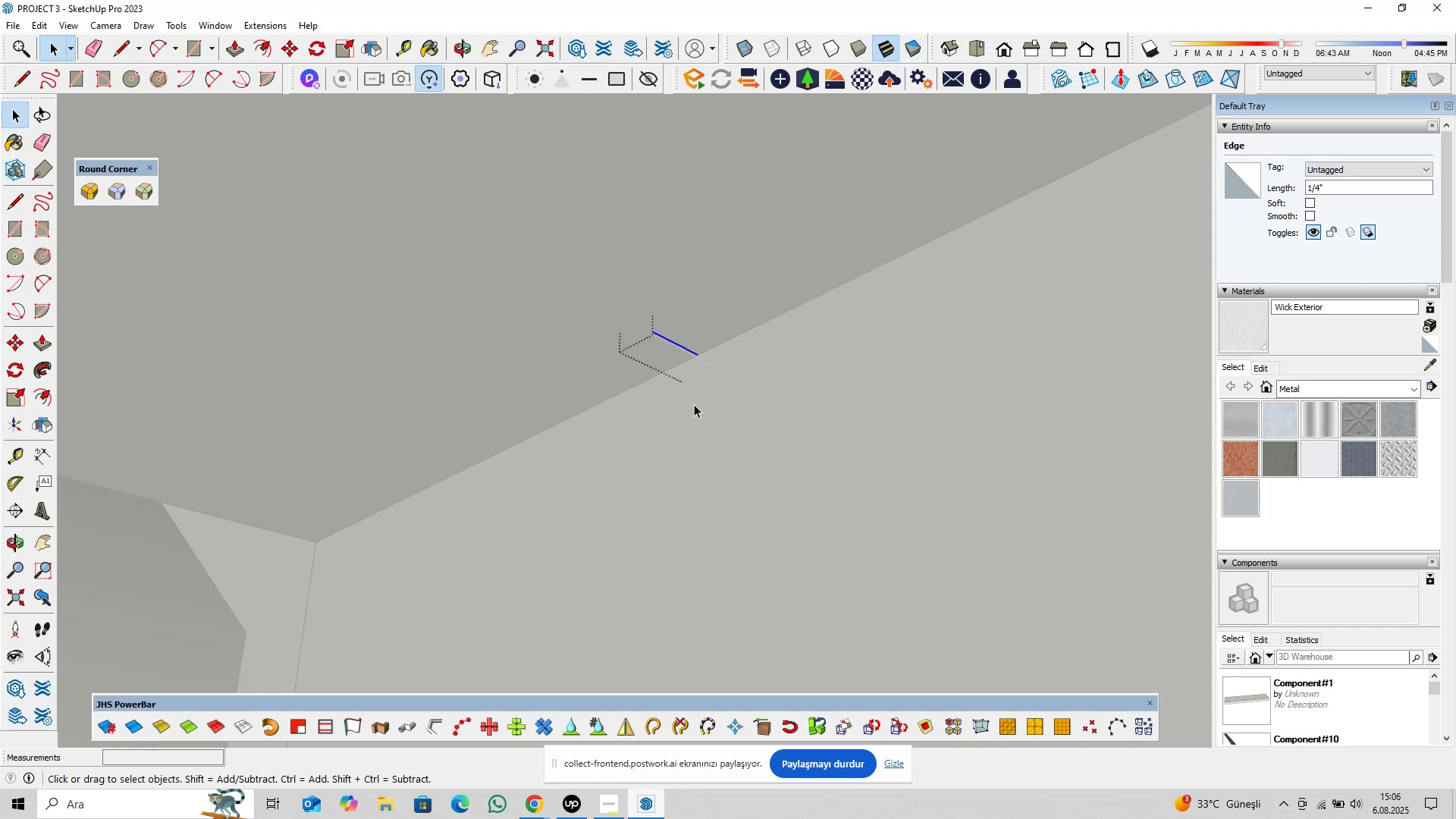 
type([Delete]pl)
 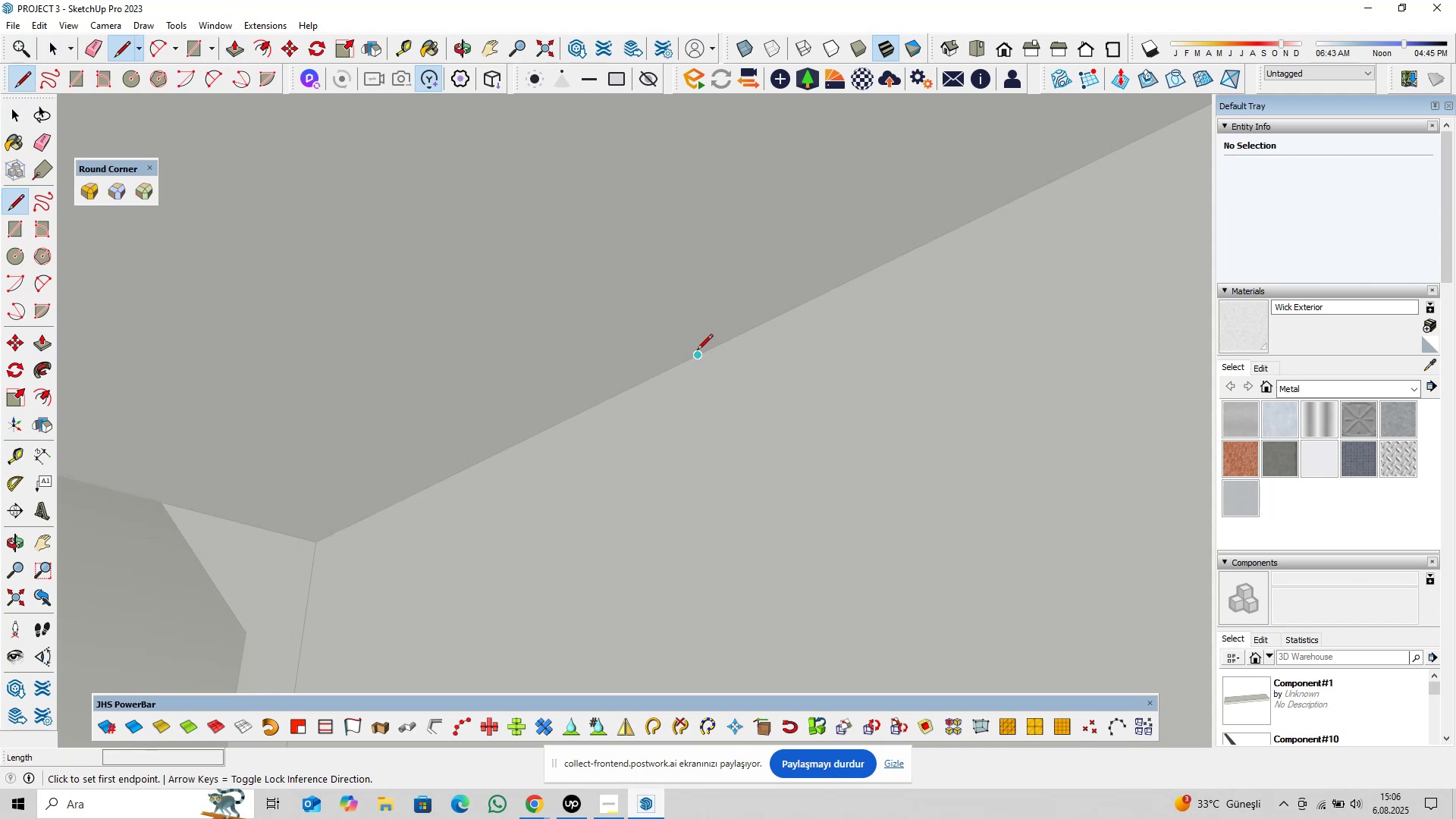 
left_click([697, 352])
 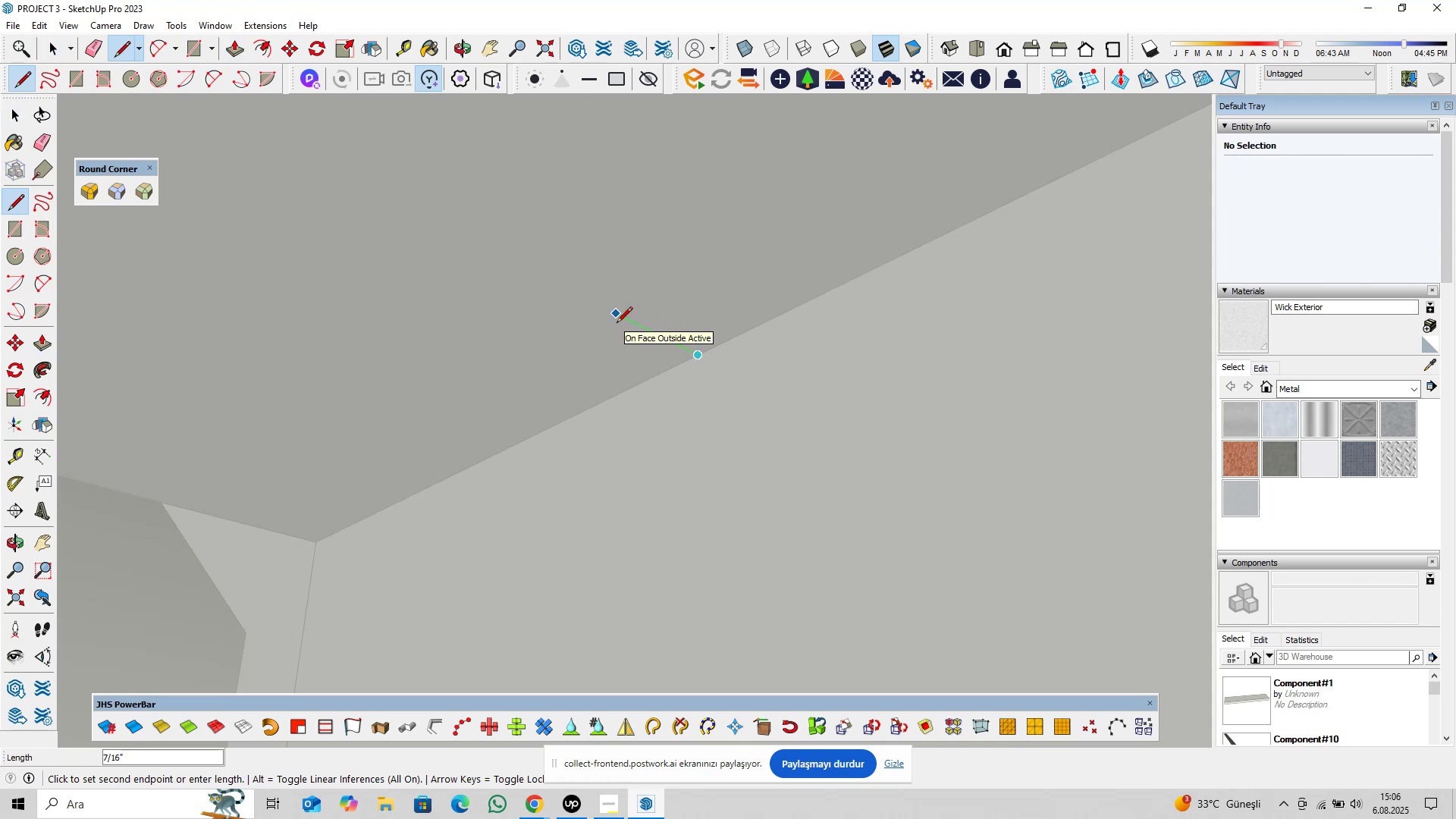 
type(0,25)
 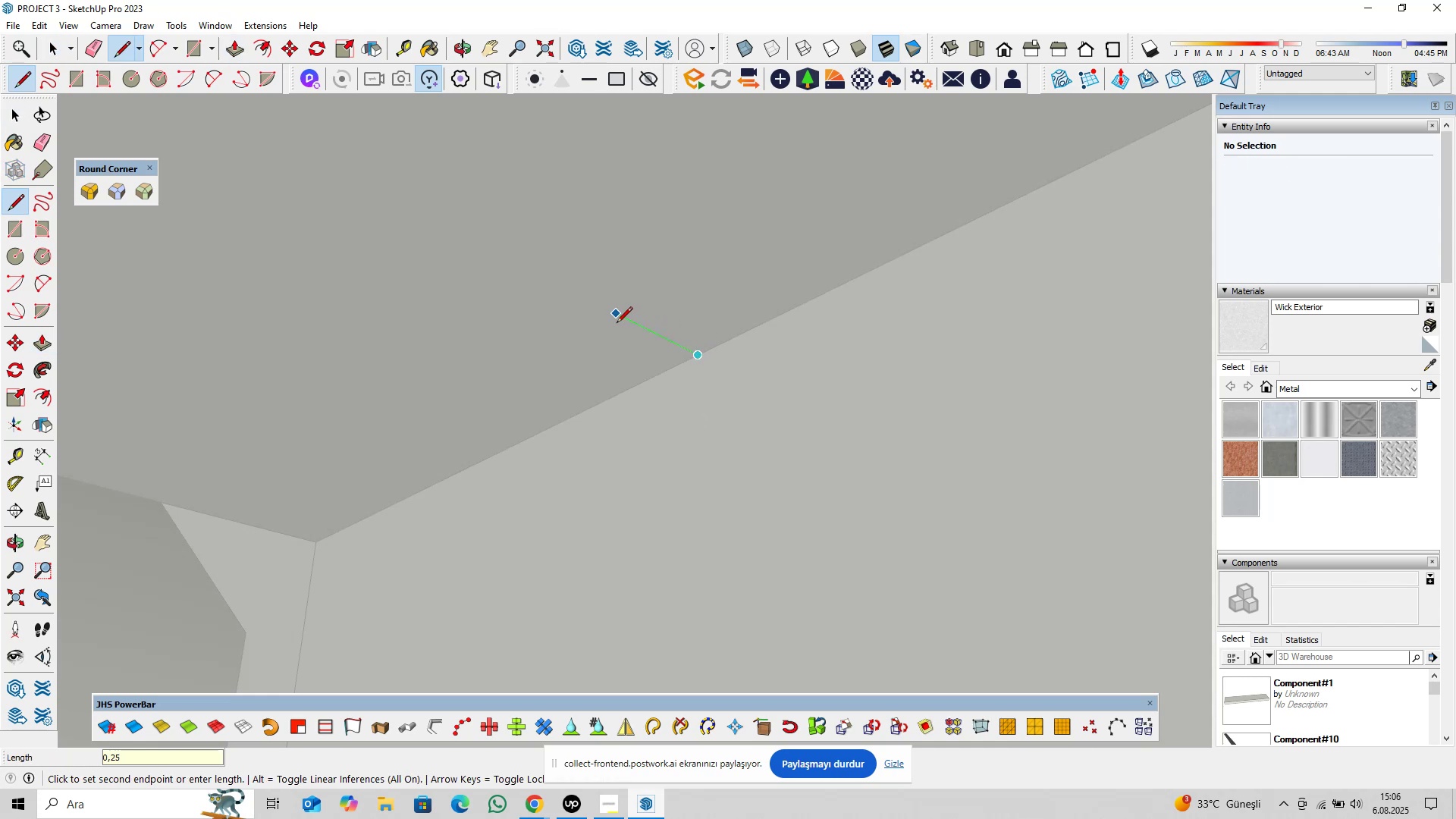 
key(Enter)
 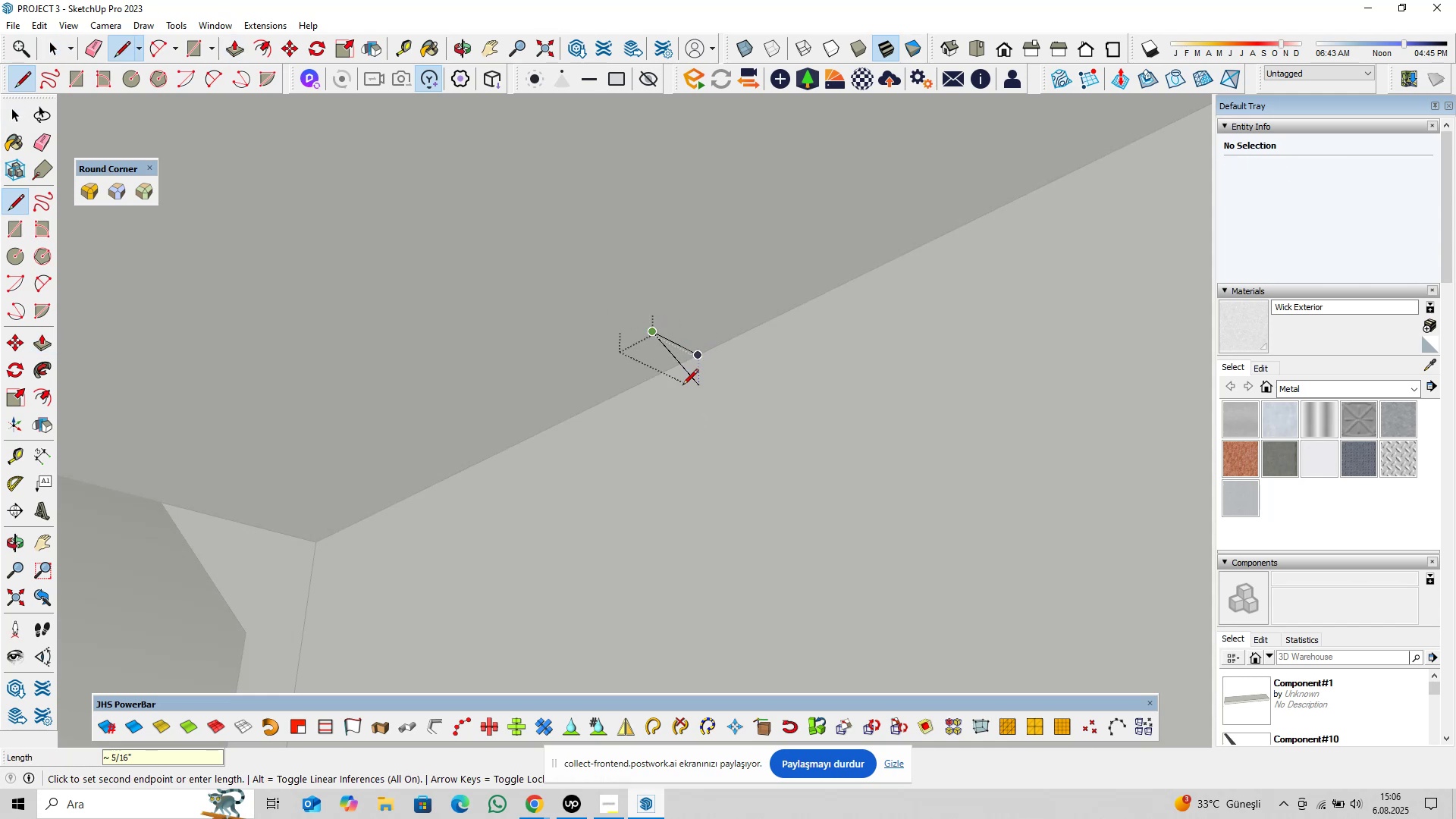 
key(Escape)
 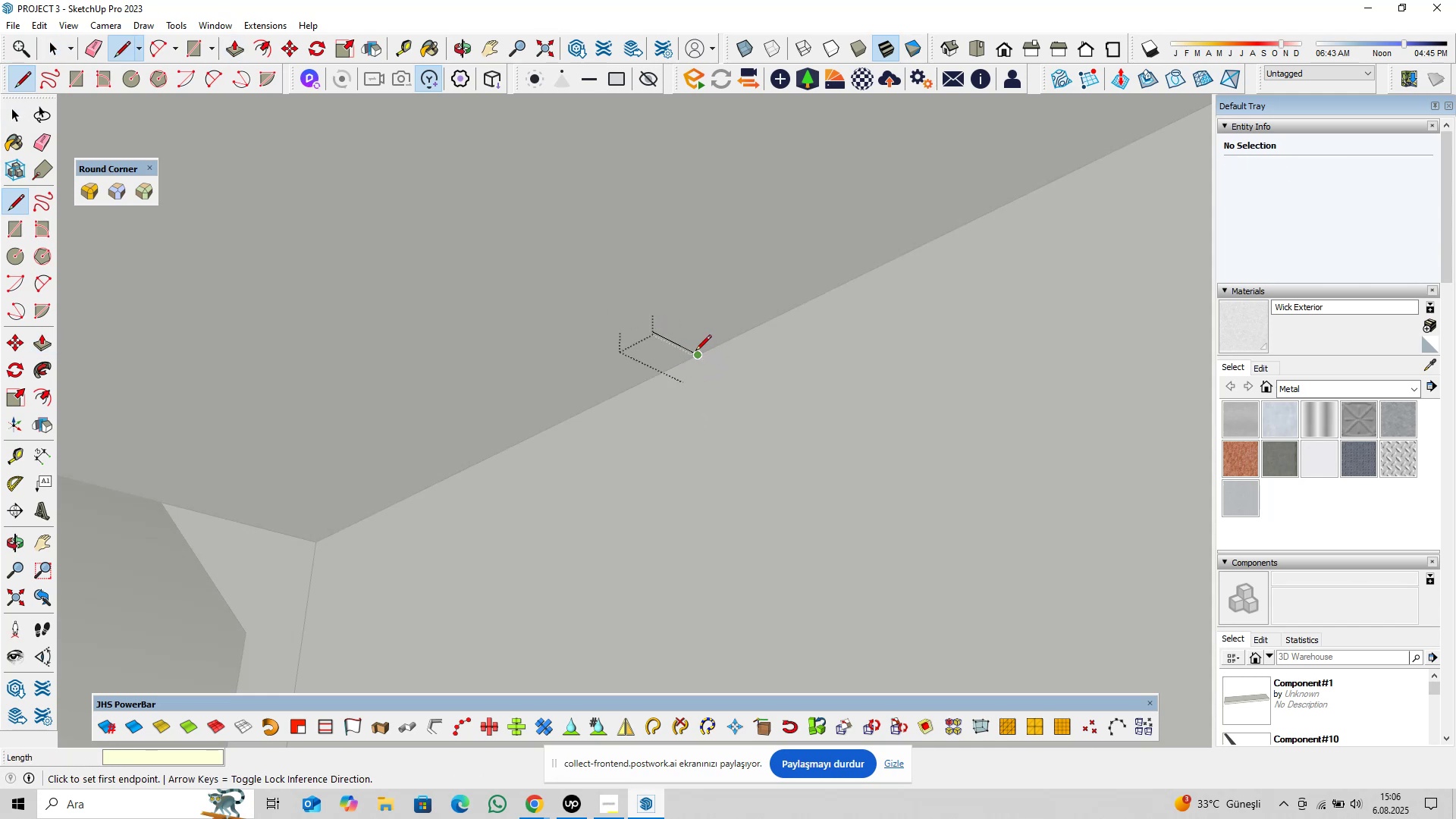 
left_click([695, 352])
 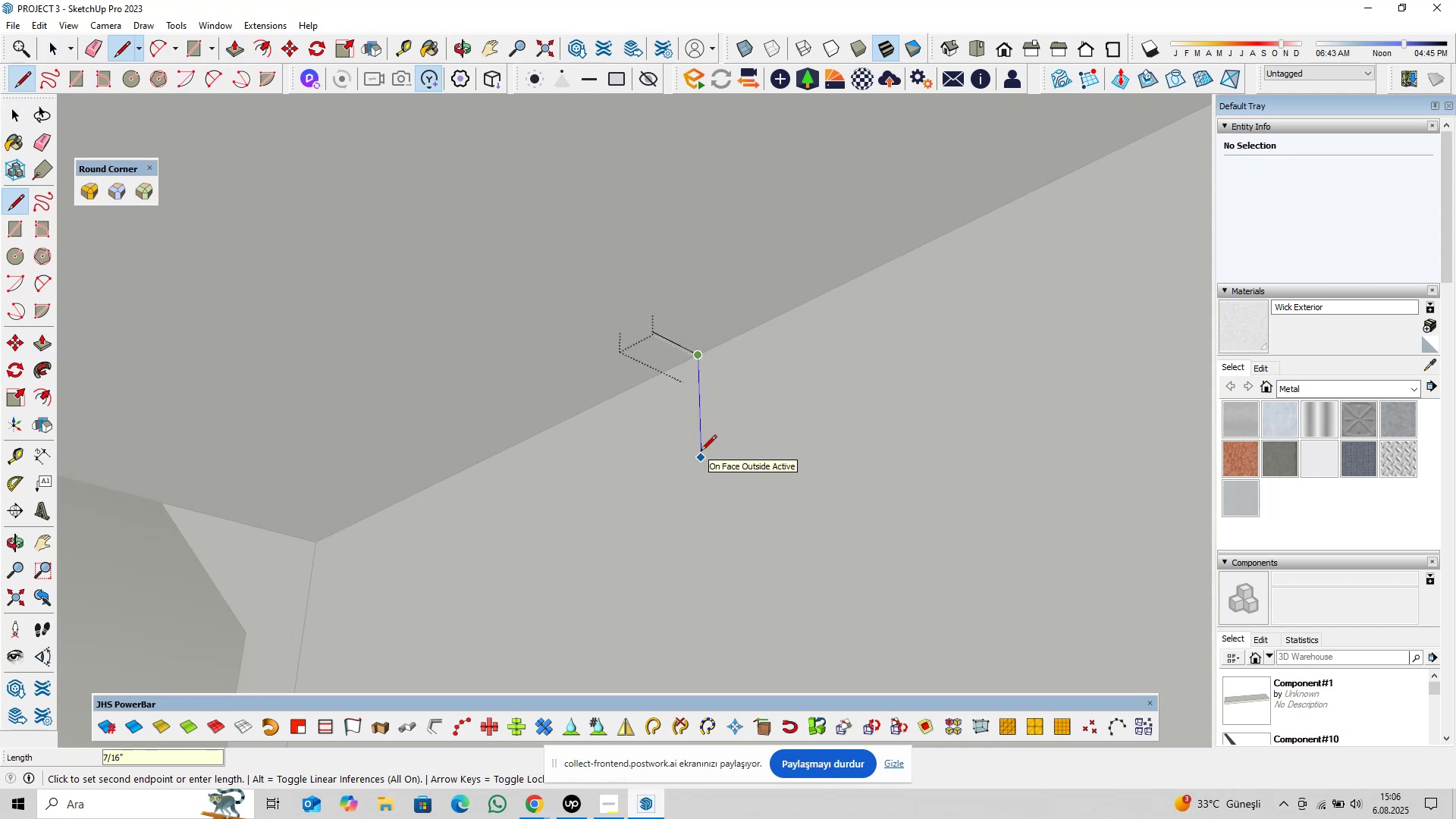 
type(0,25)
 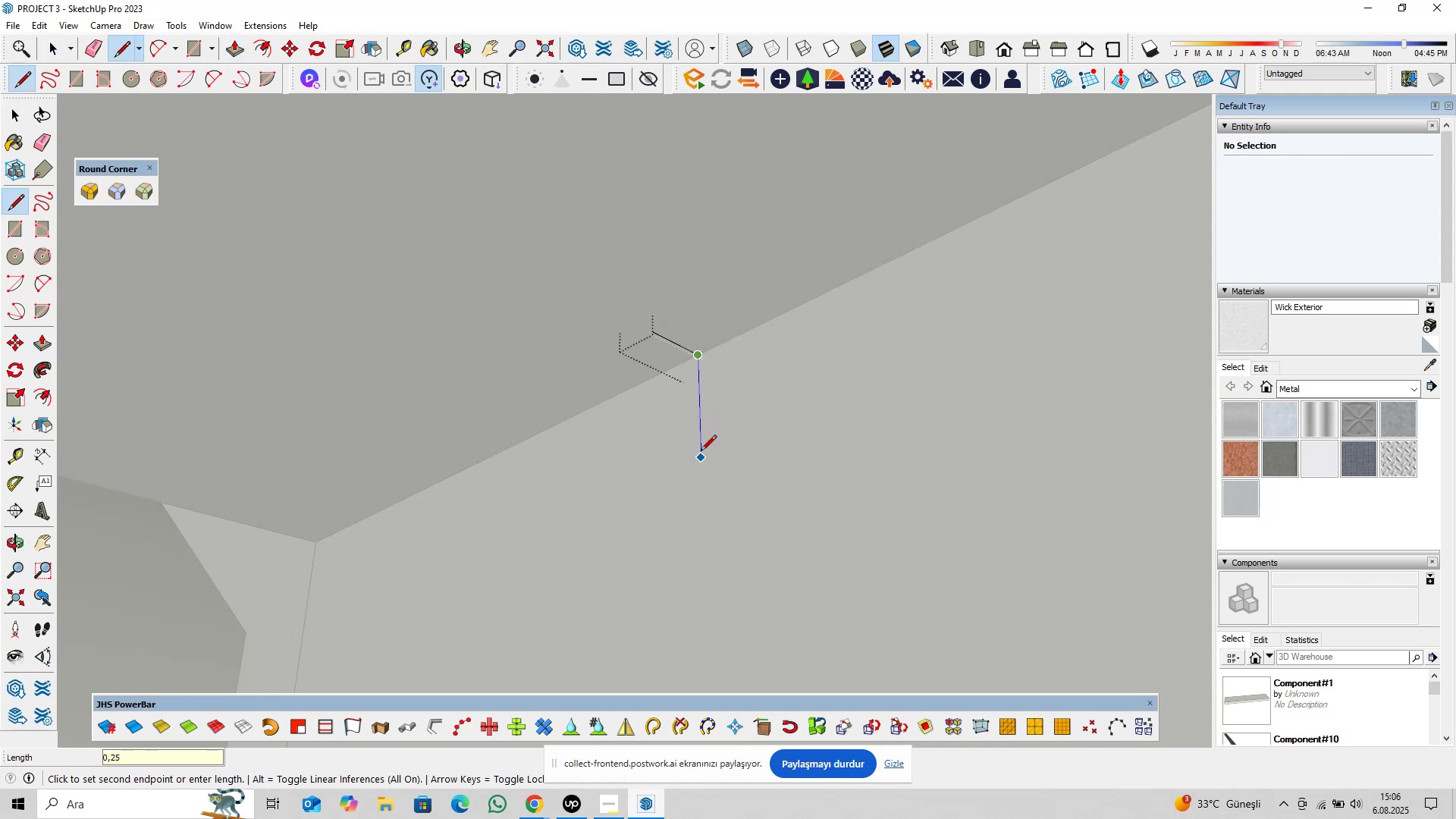 
key(Enter)
 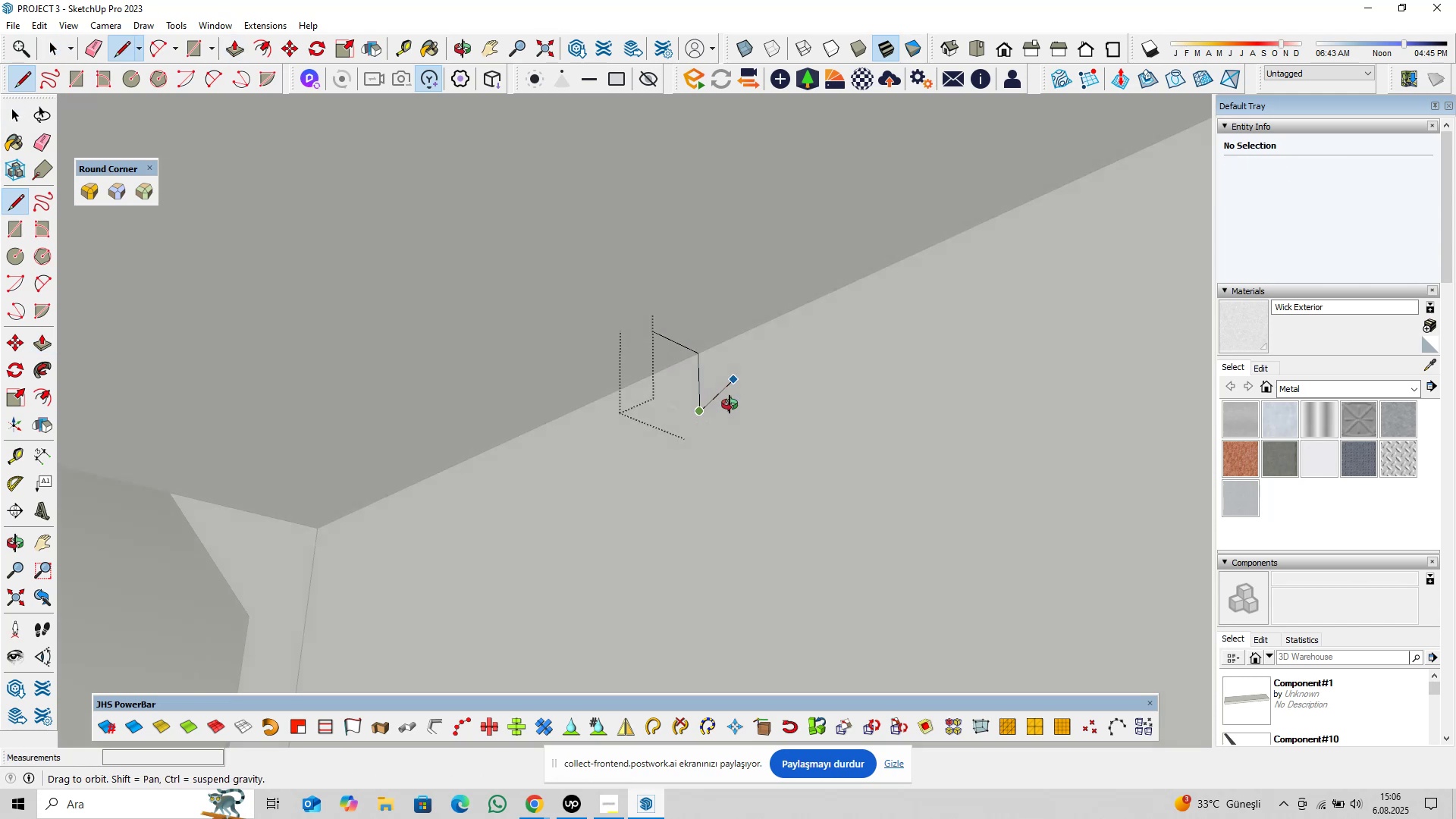 
key(Space)
 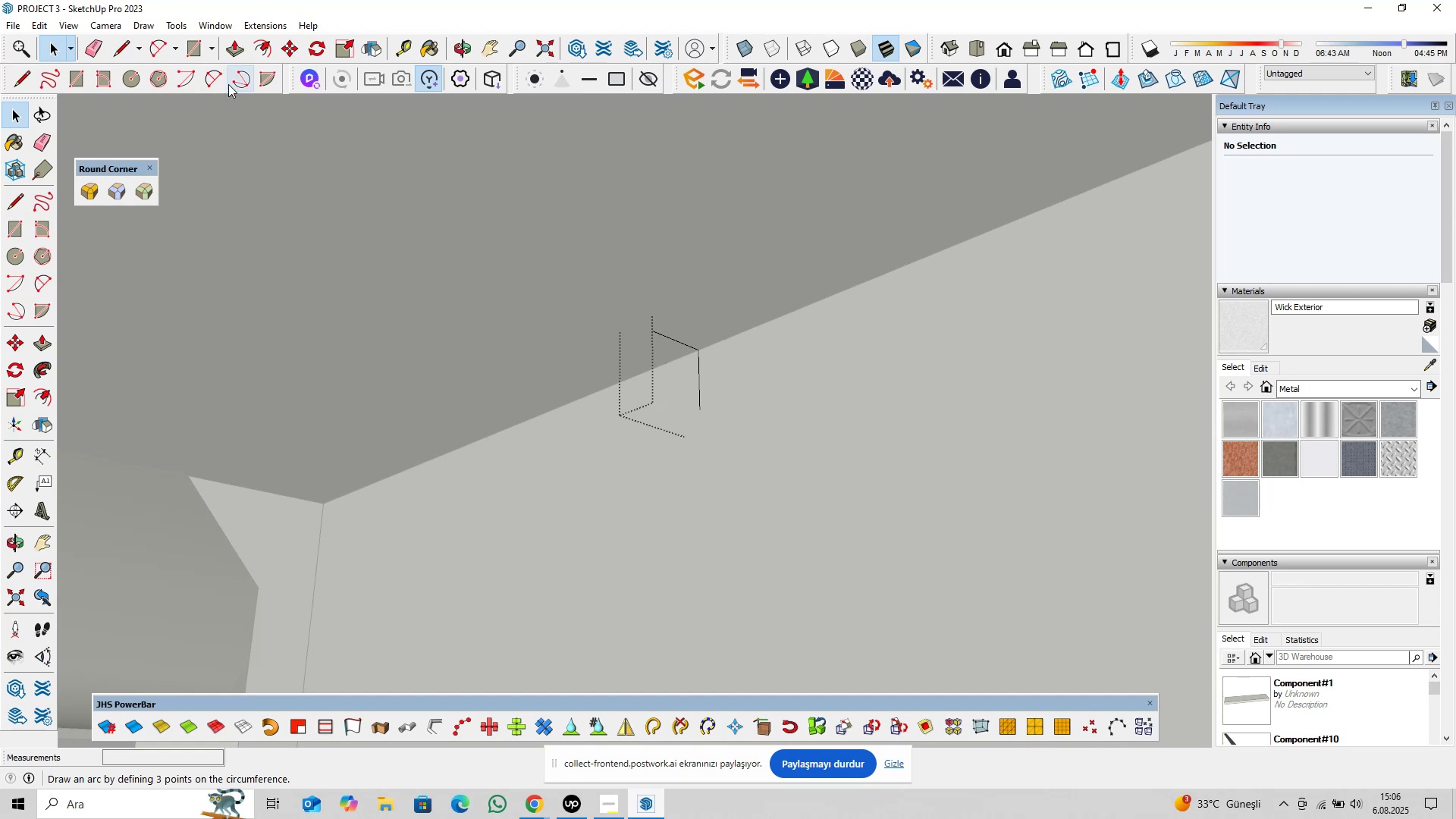 
left_click([215, 80])
 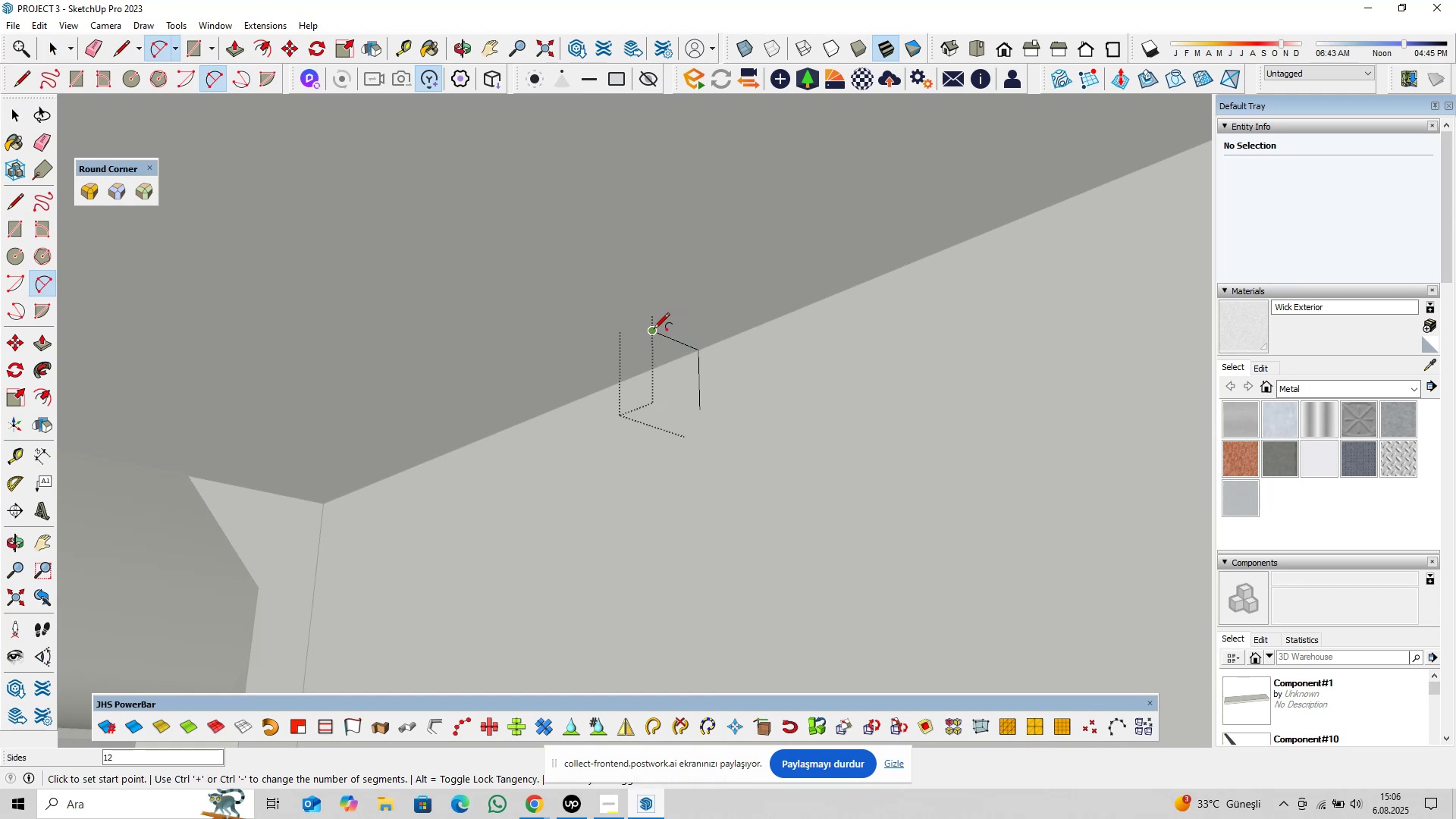 
left_click([651, 330])
 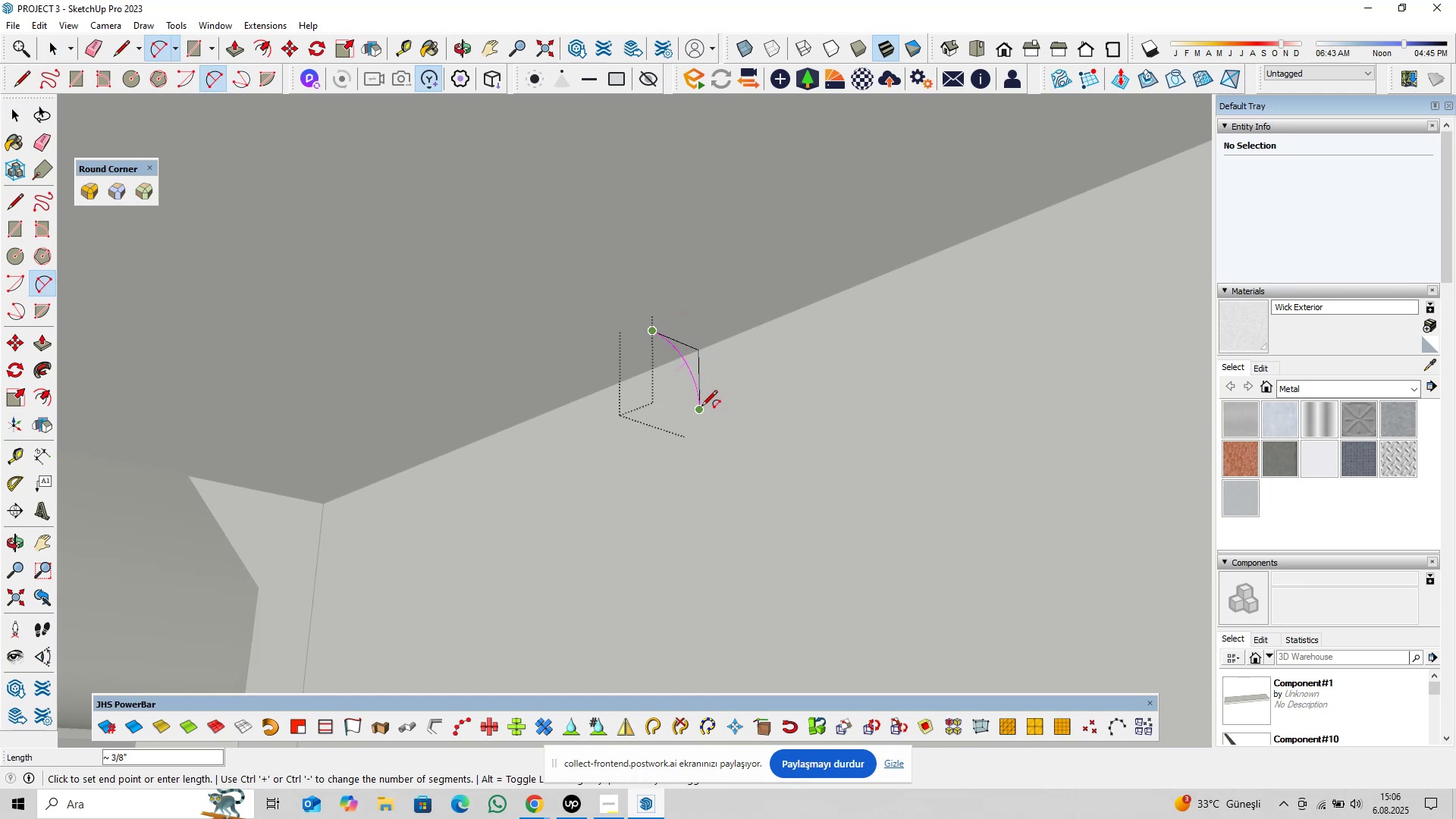 
double_click([701, 408])
 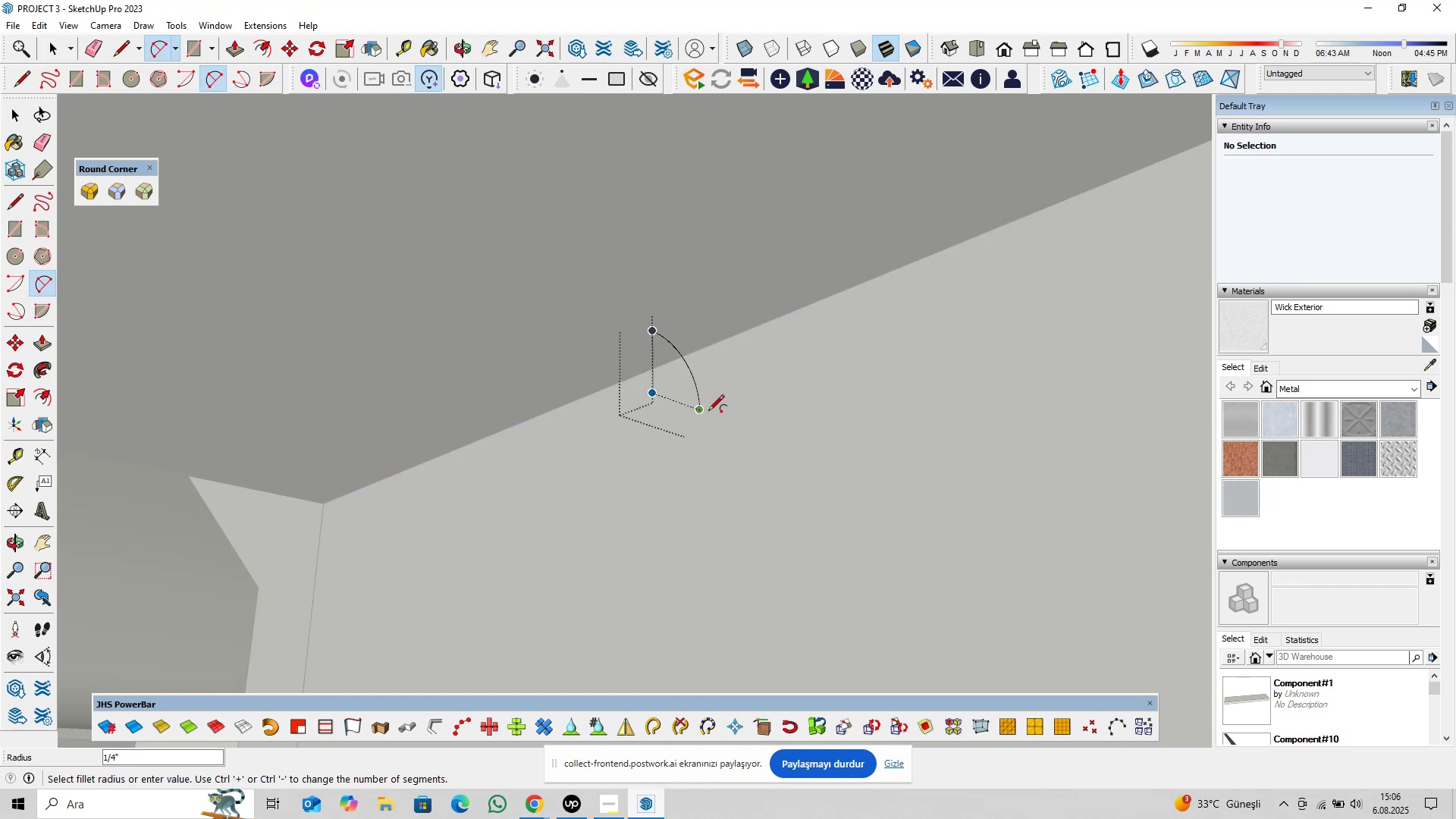 
type( pl)
 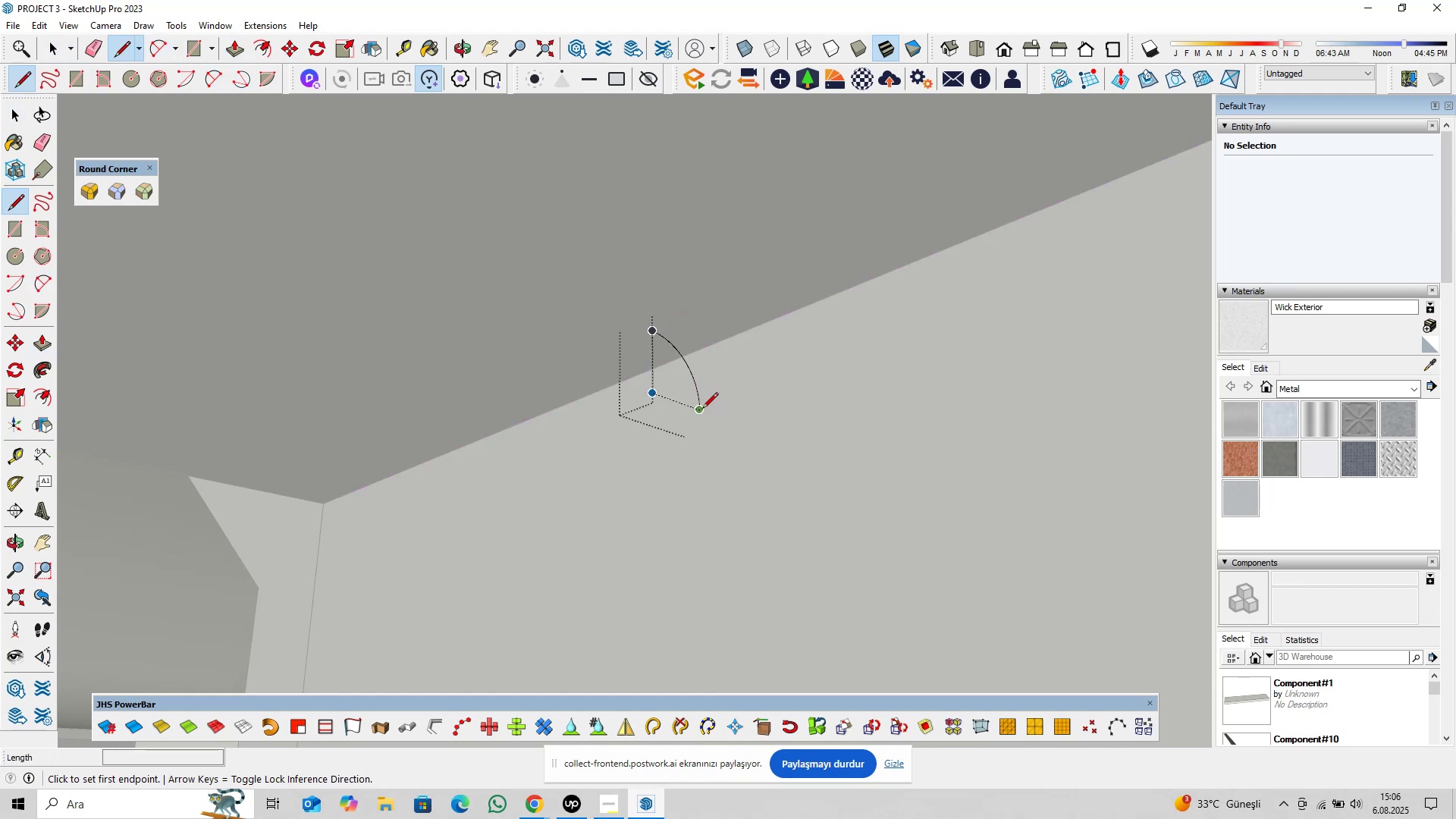 
left_click([702, 410])
 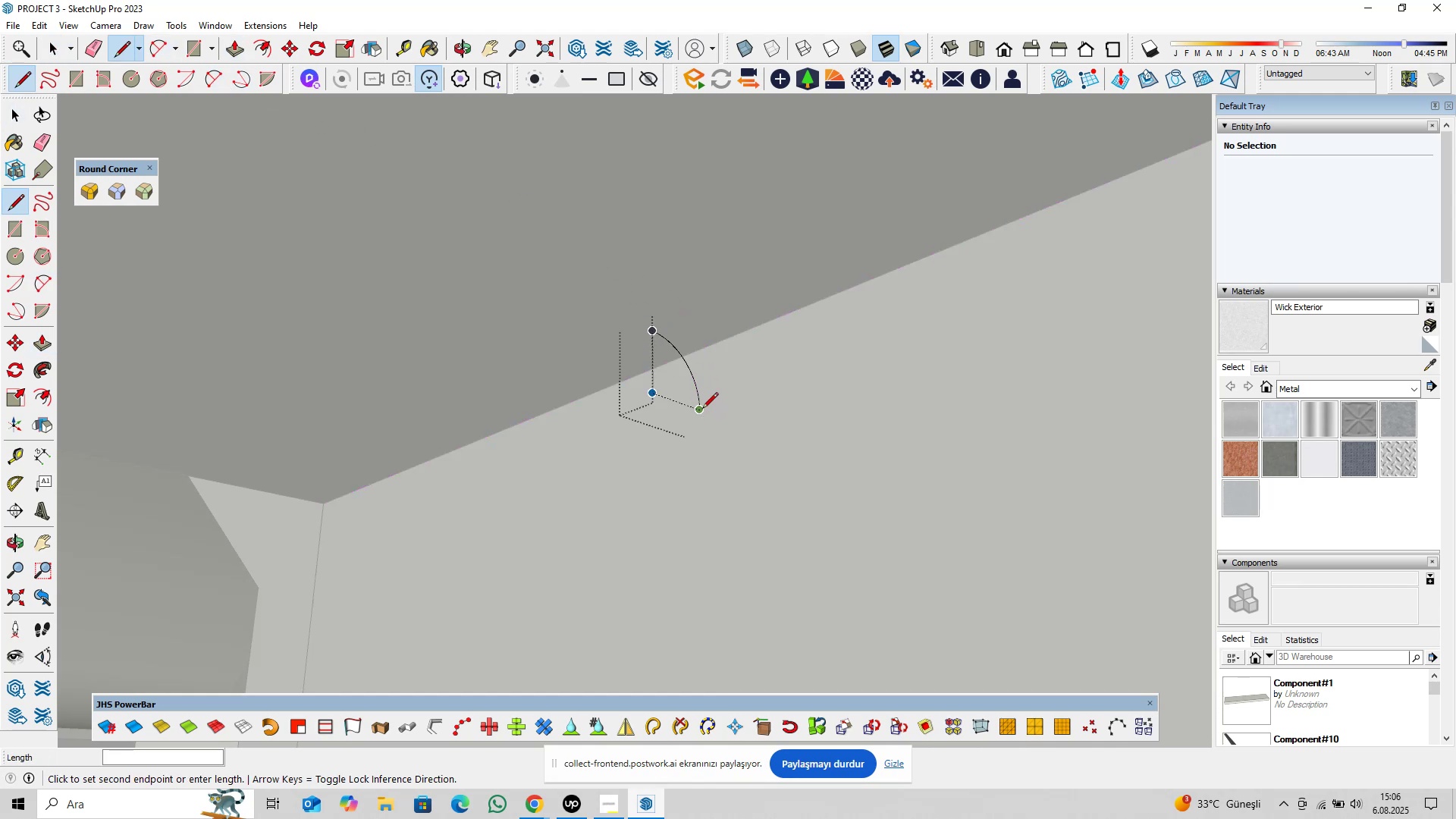 
key(ArrowUp)
 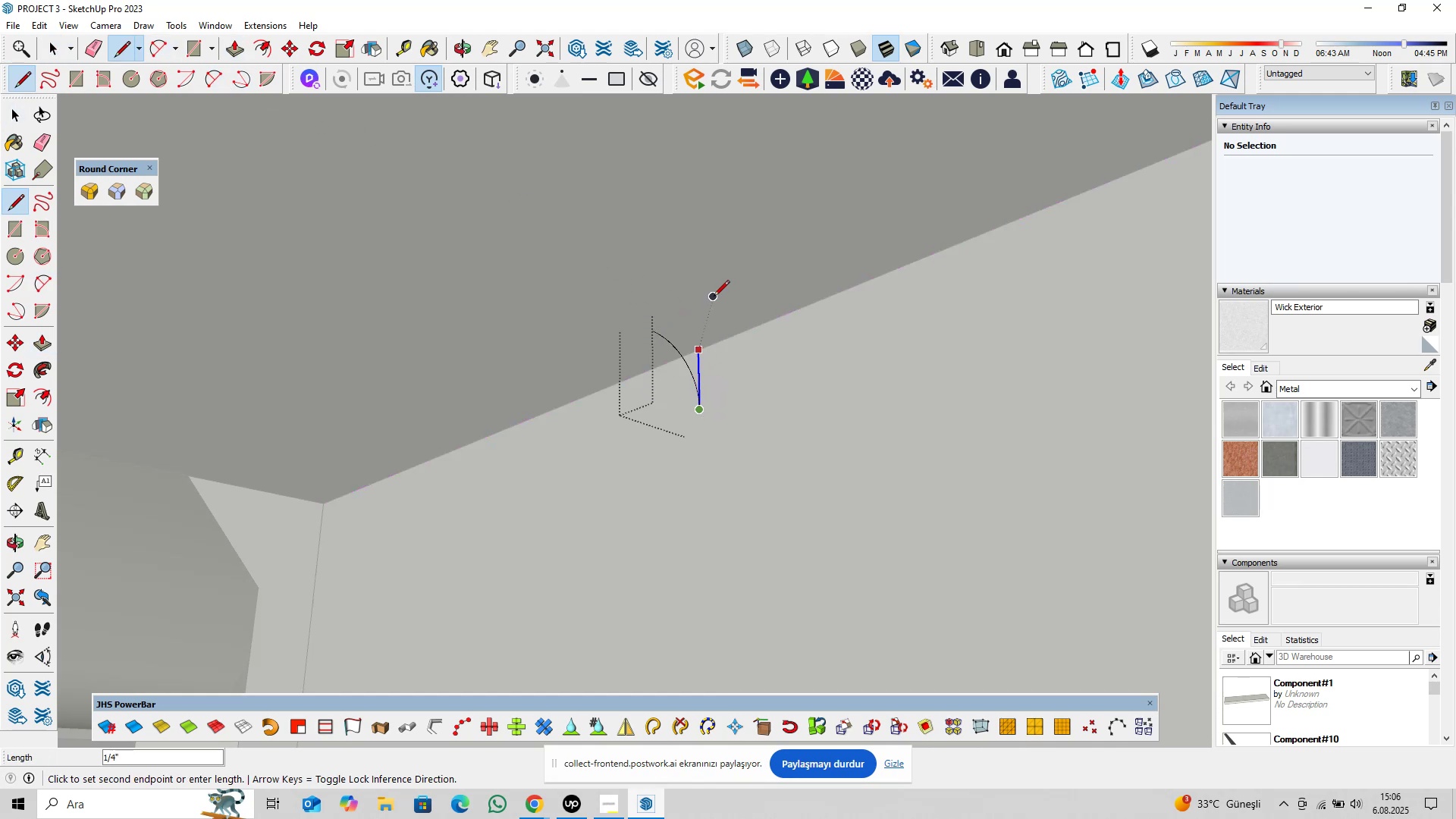 
left_click([714, 297])
 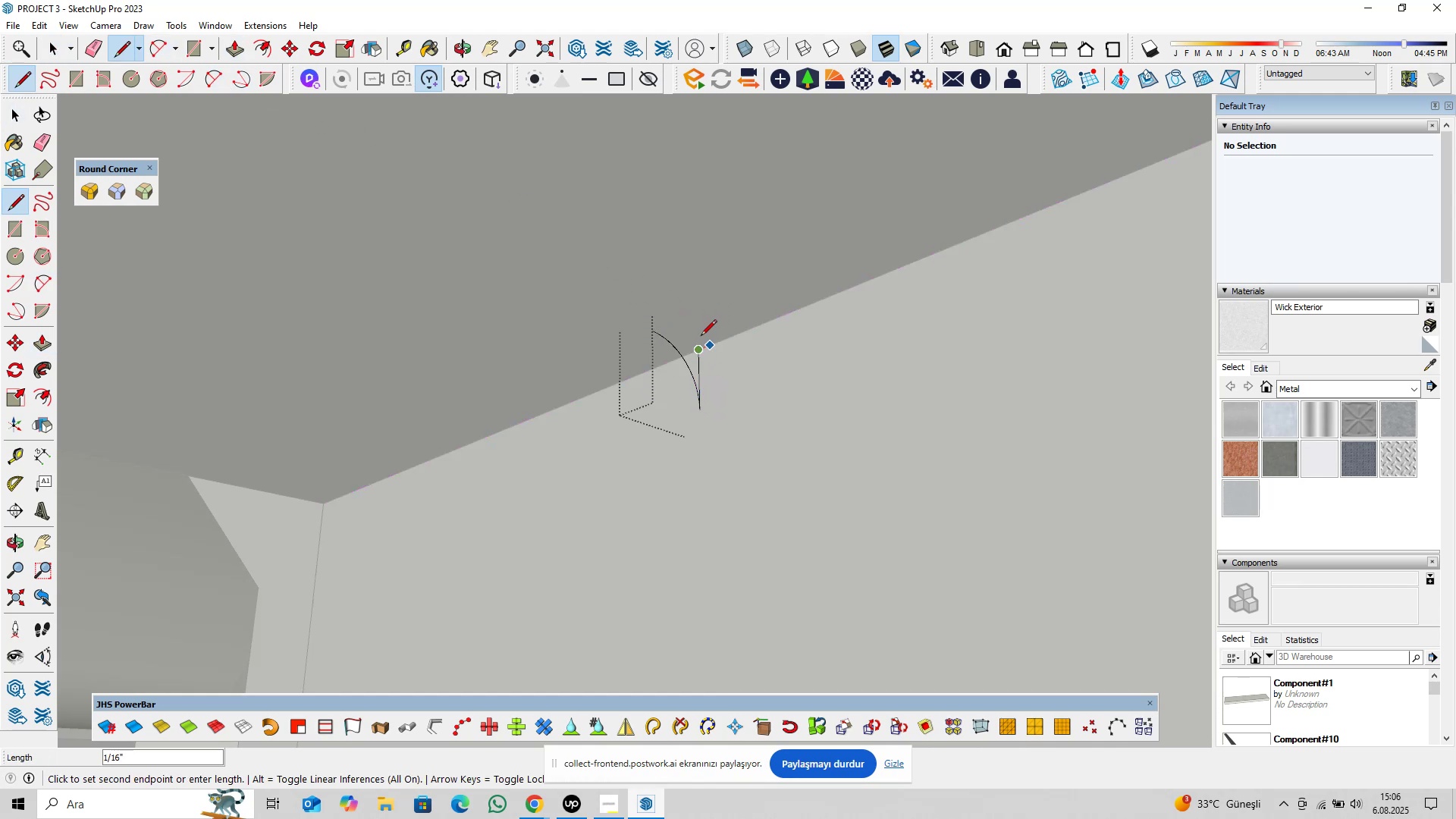 
key(ArrowLeft)
 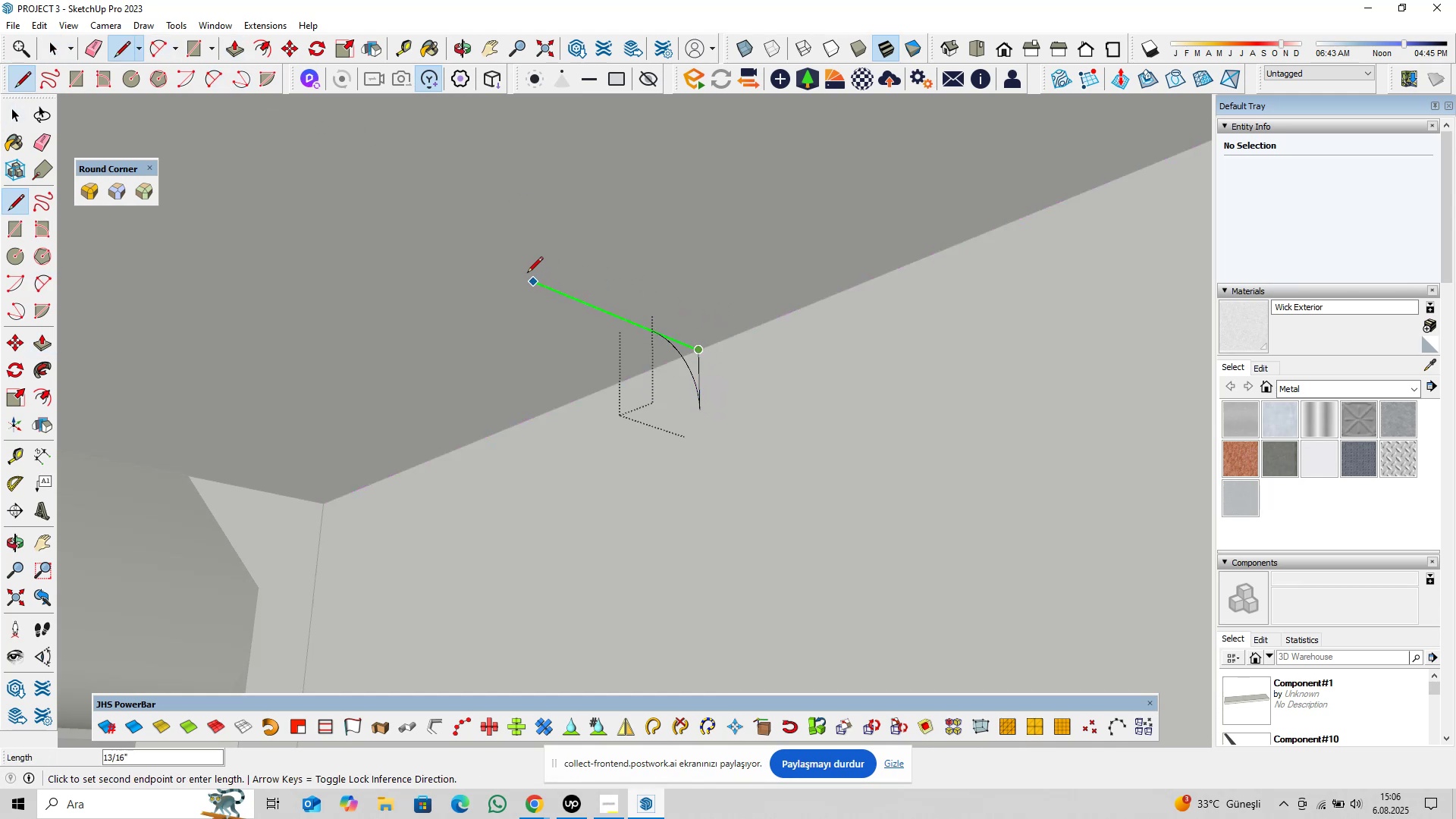 
left_click([522, 273])
 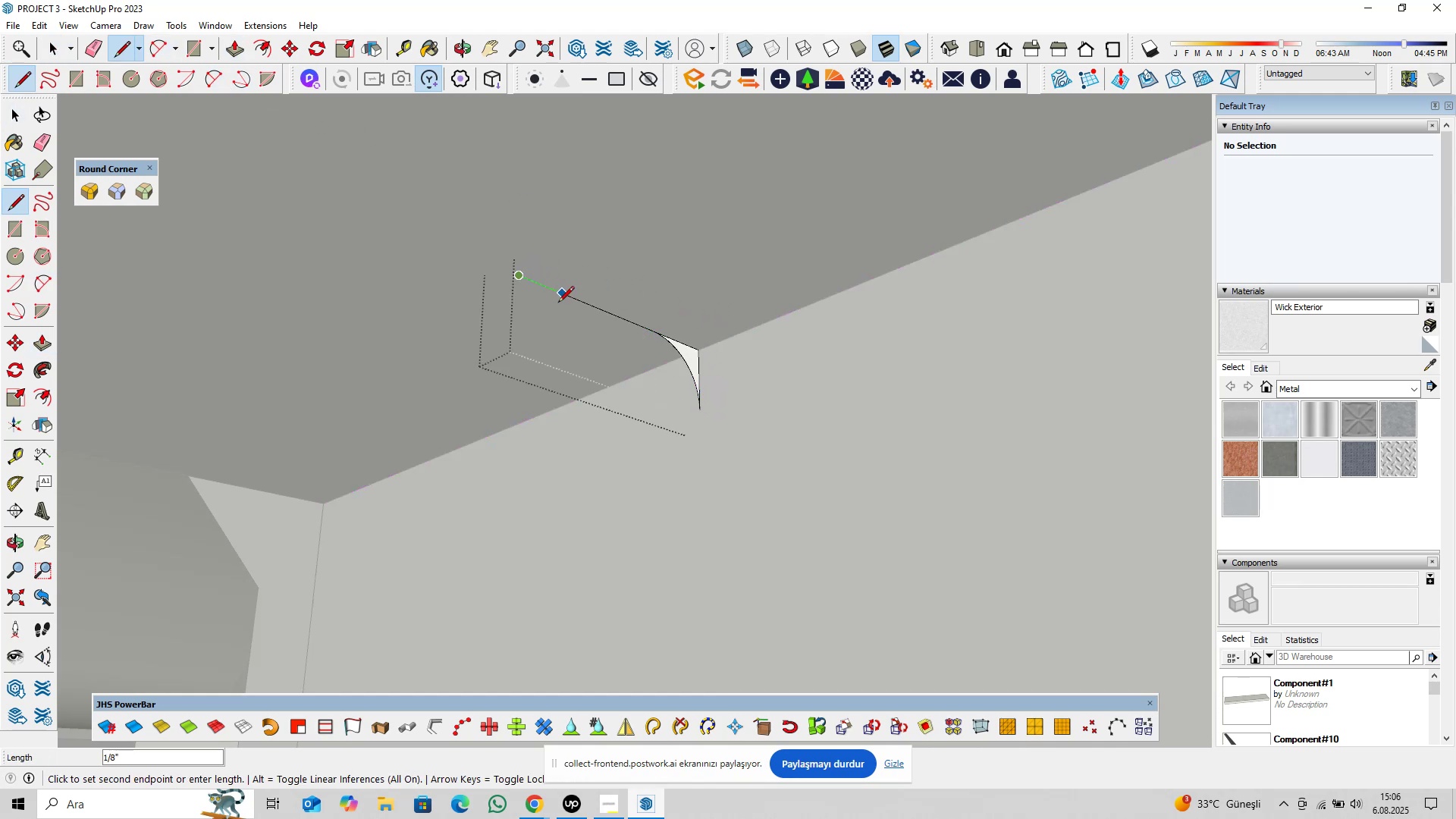 
key(Space)
 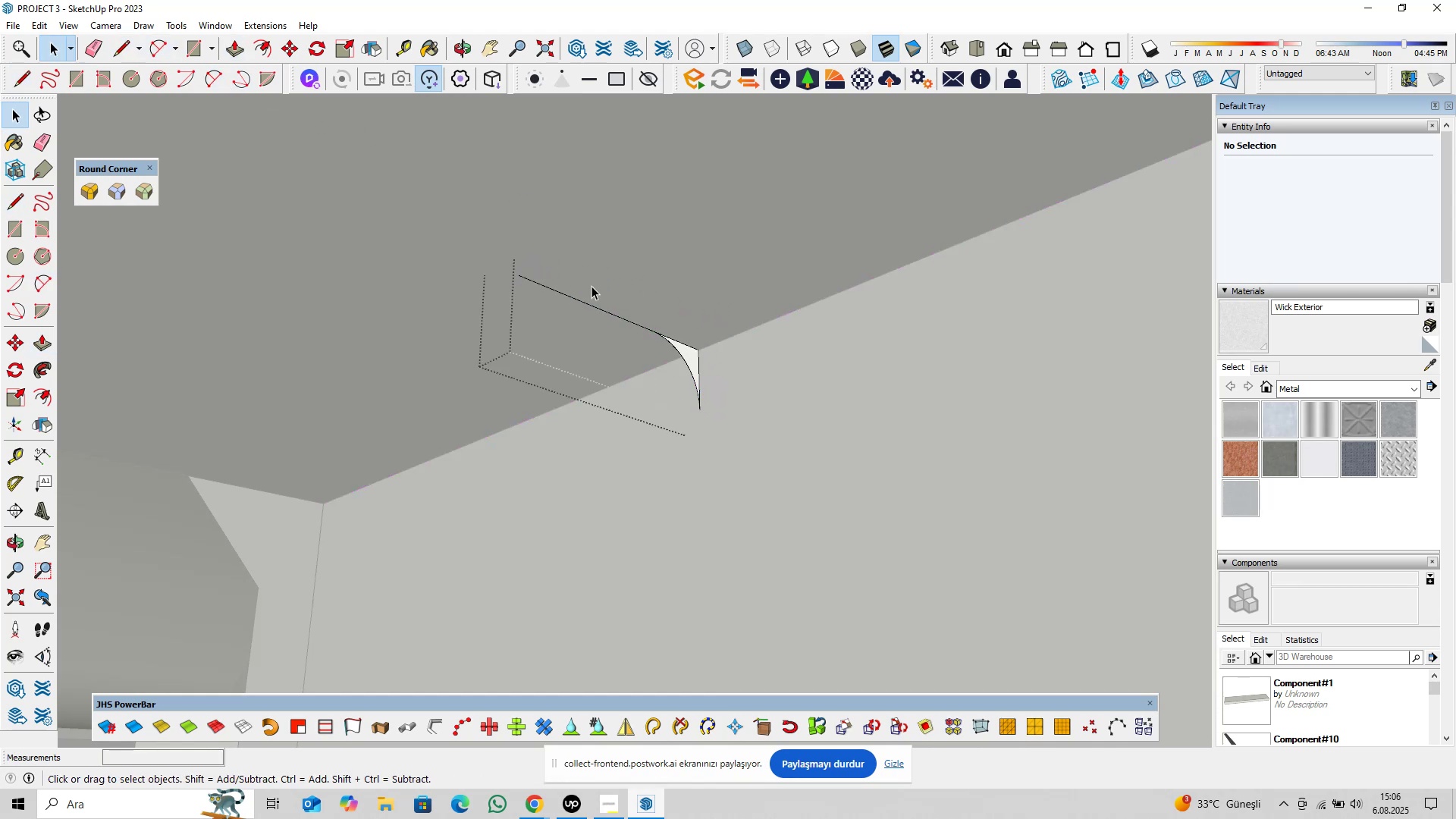 
left_click_drag(start_coordinate=[590, 281], to_coordinate=[538, 336])
 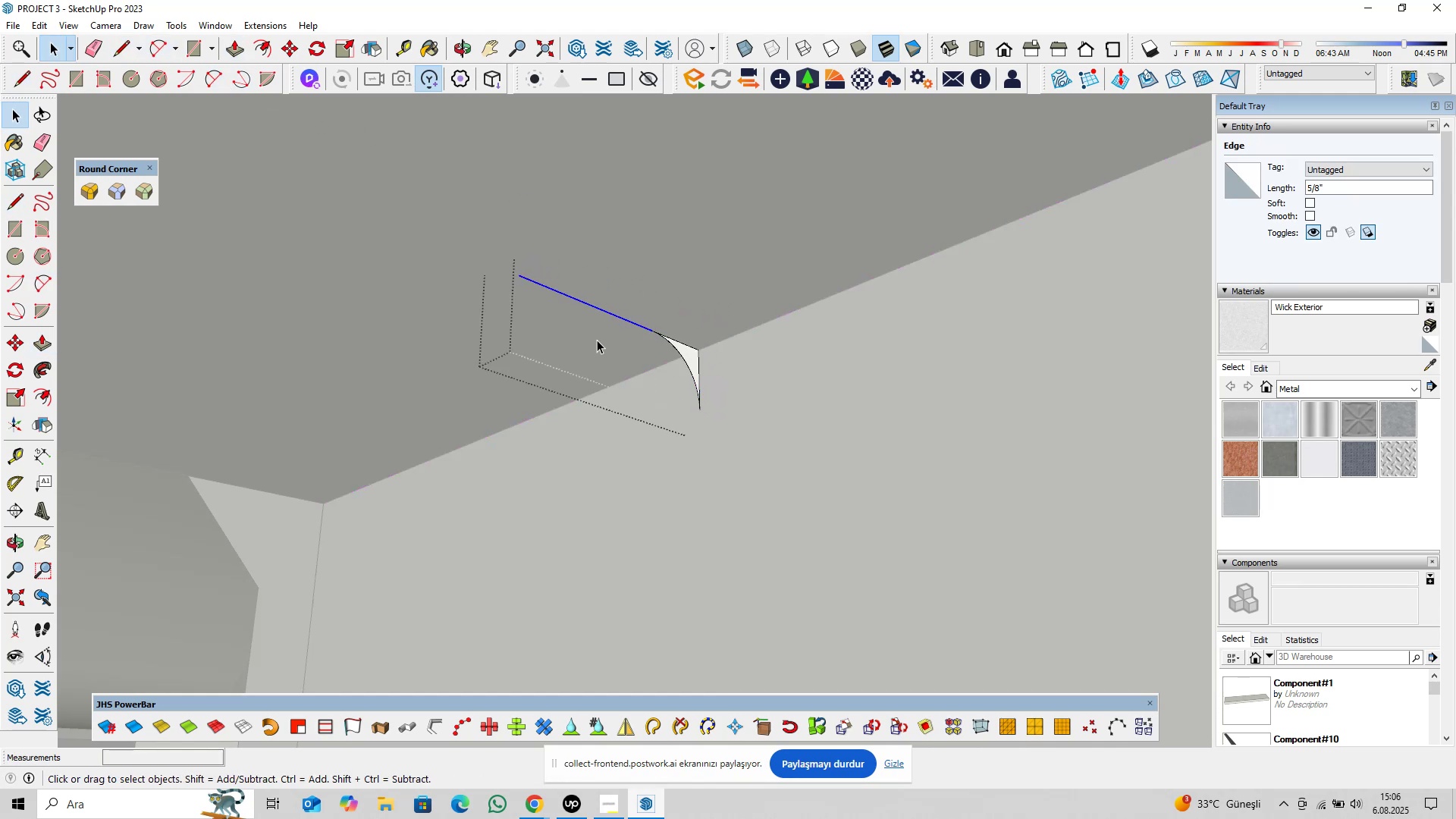 
key(Delete)
 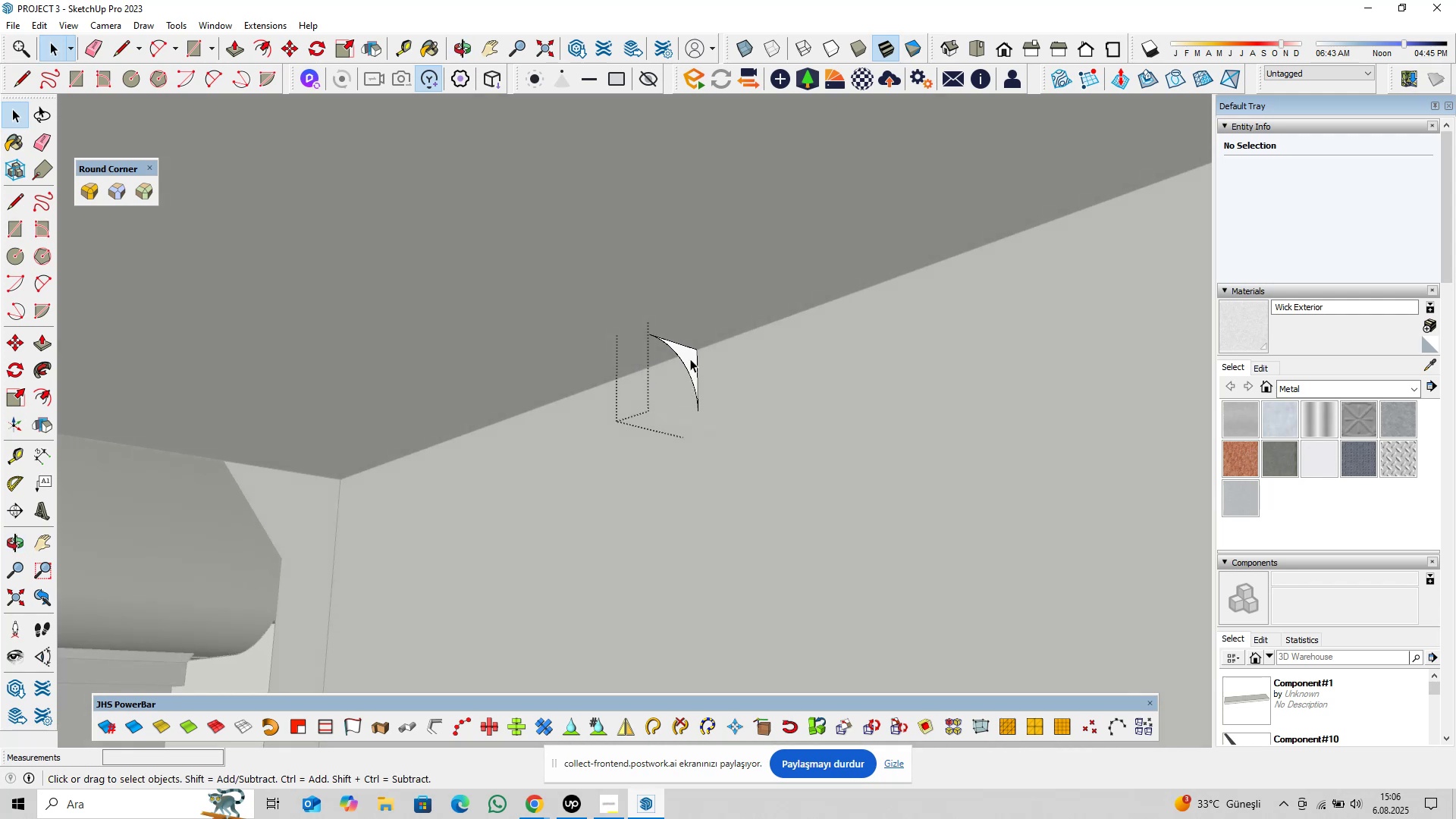 
double_click([690, 357])
 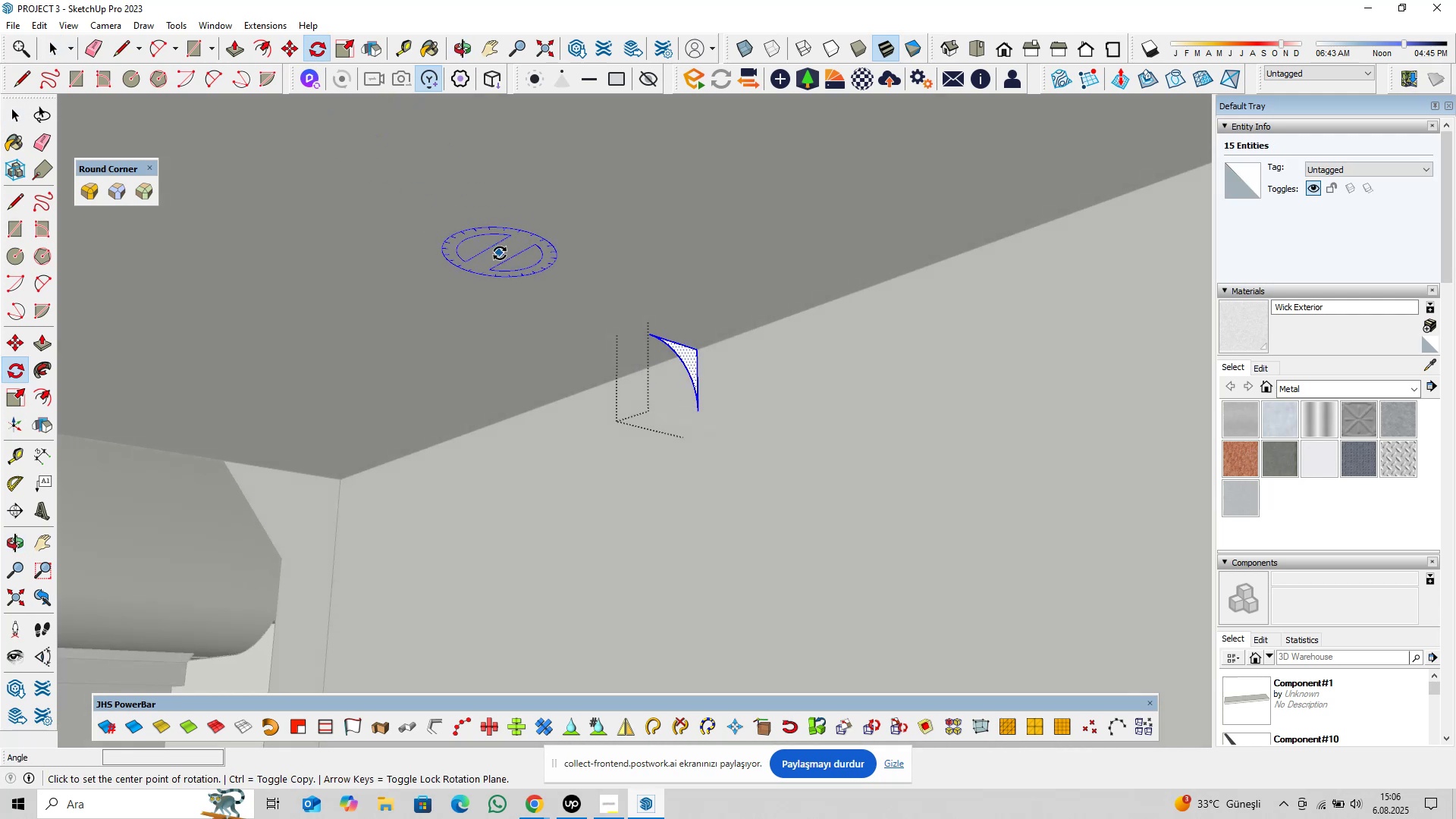 
triple_click([541, 269])
 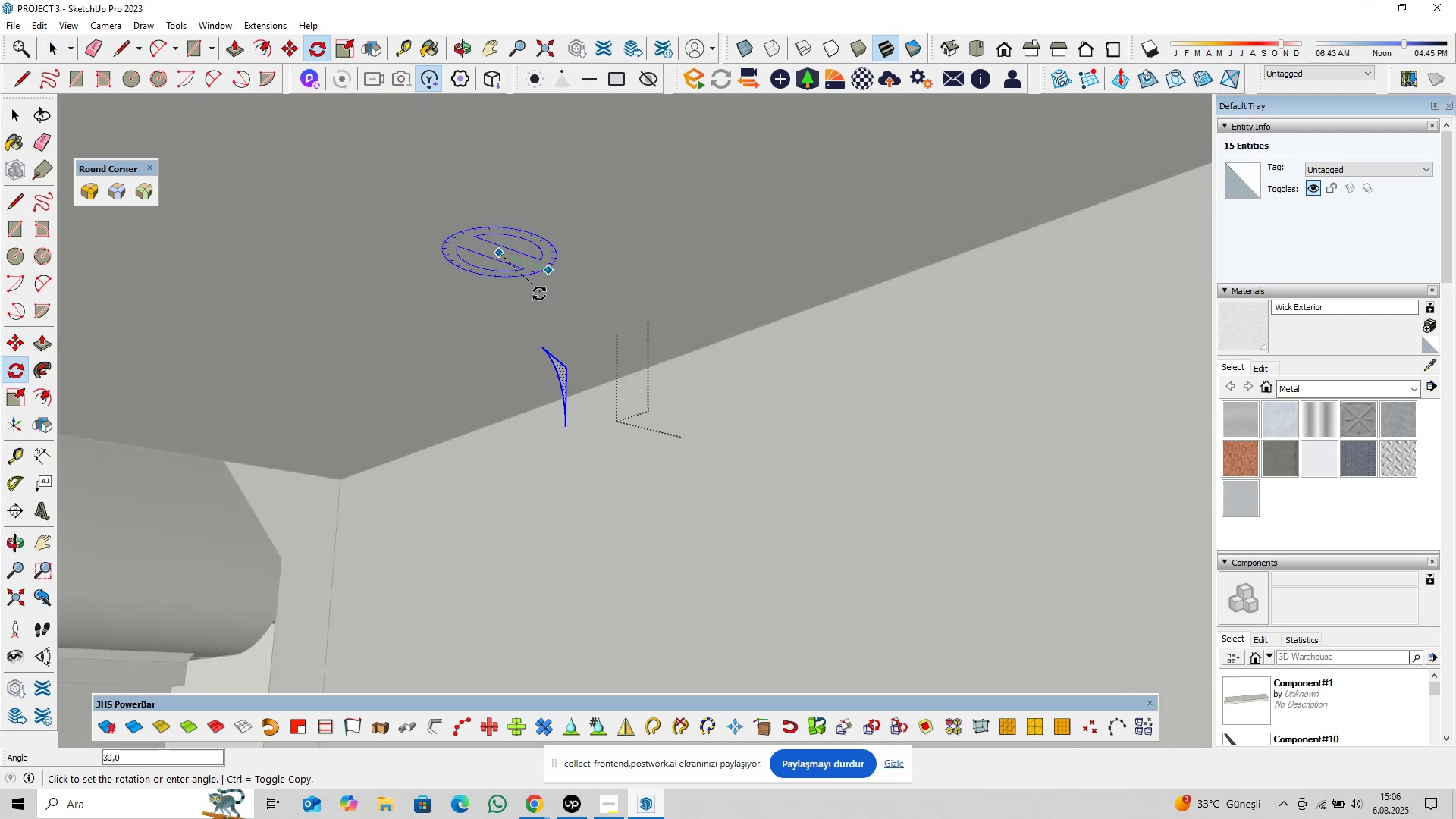 
type(90)
 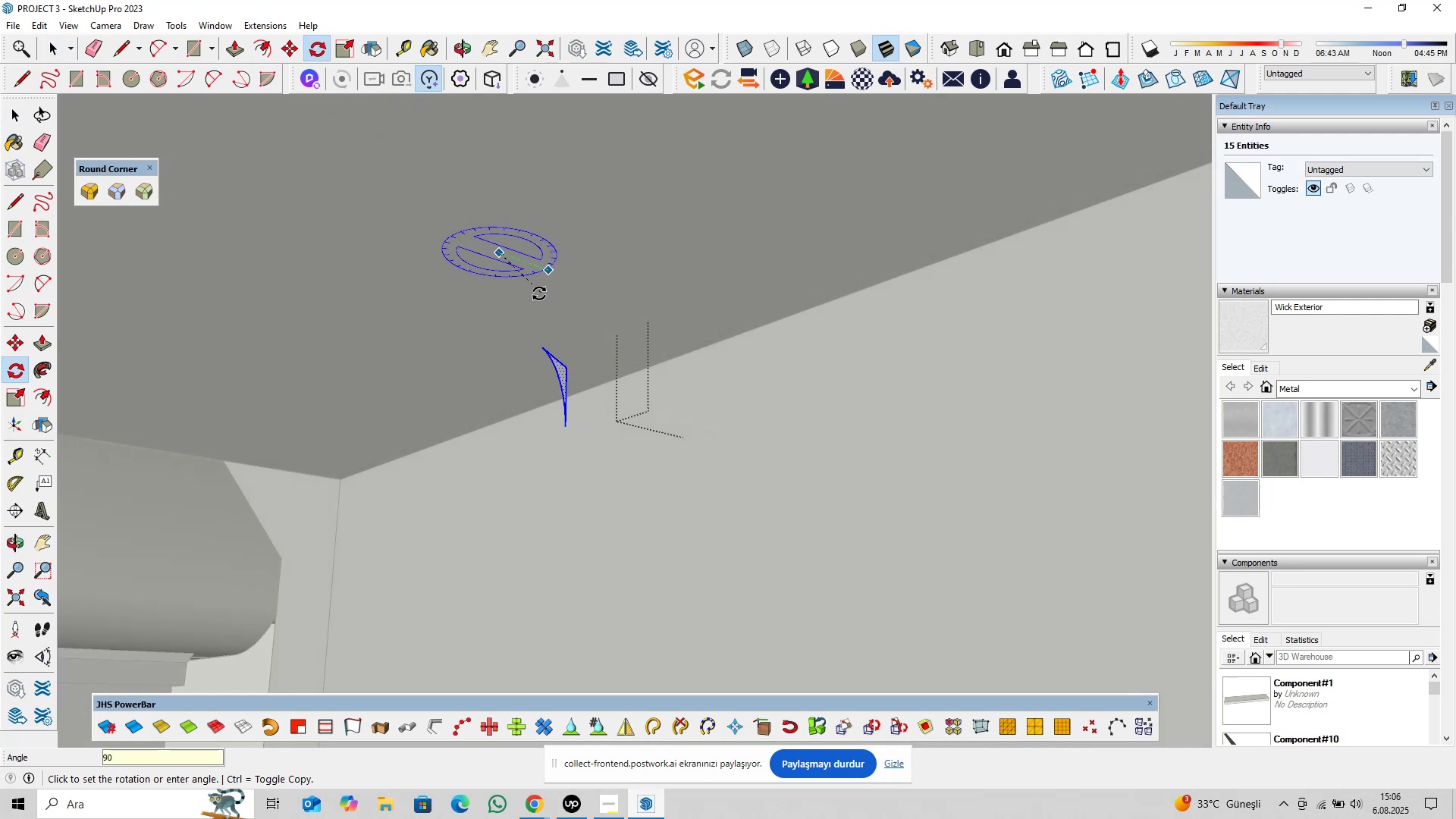 
key(Enter)
 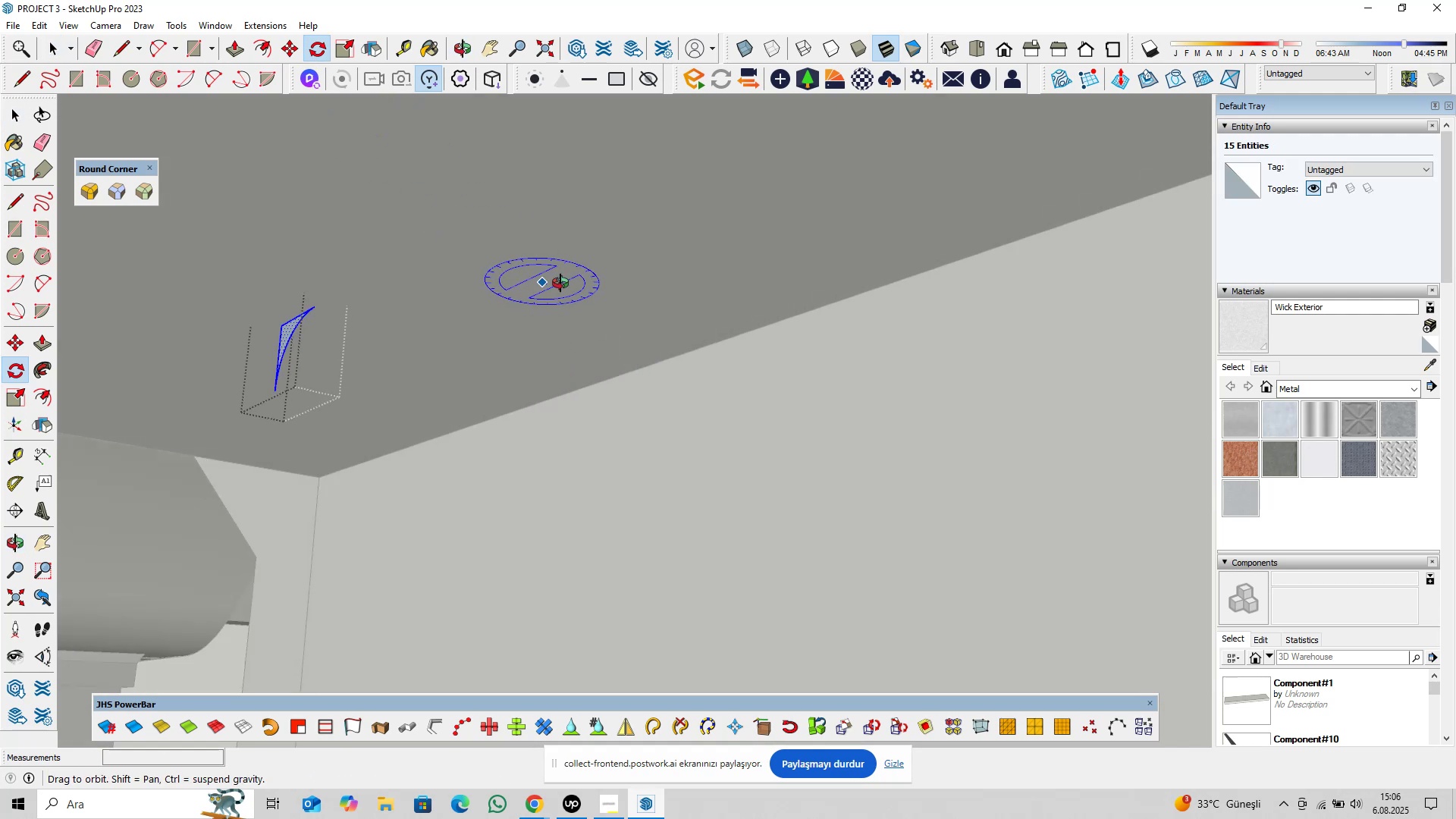 
key(Space)
 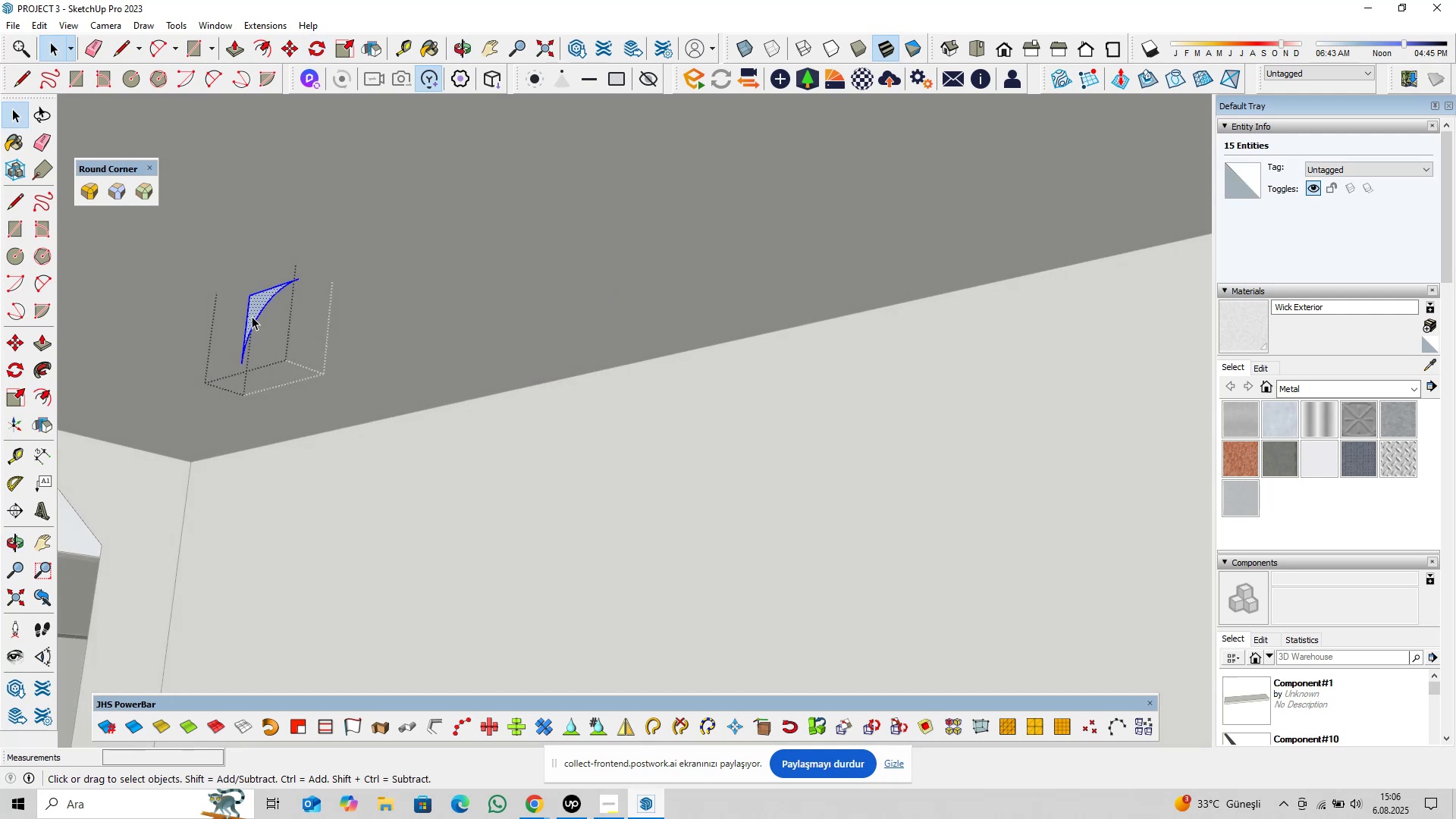 
left_click([256, 303])
 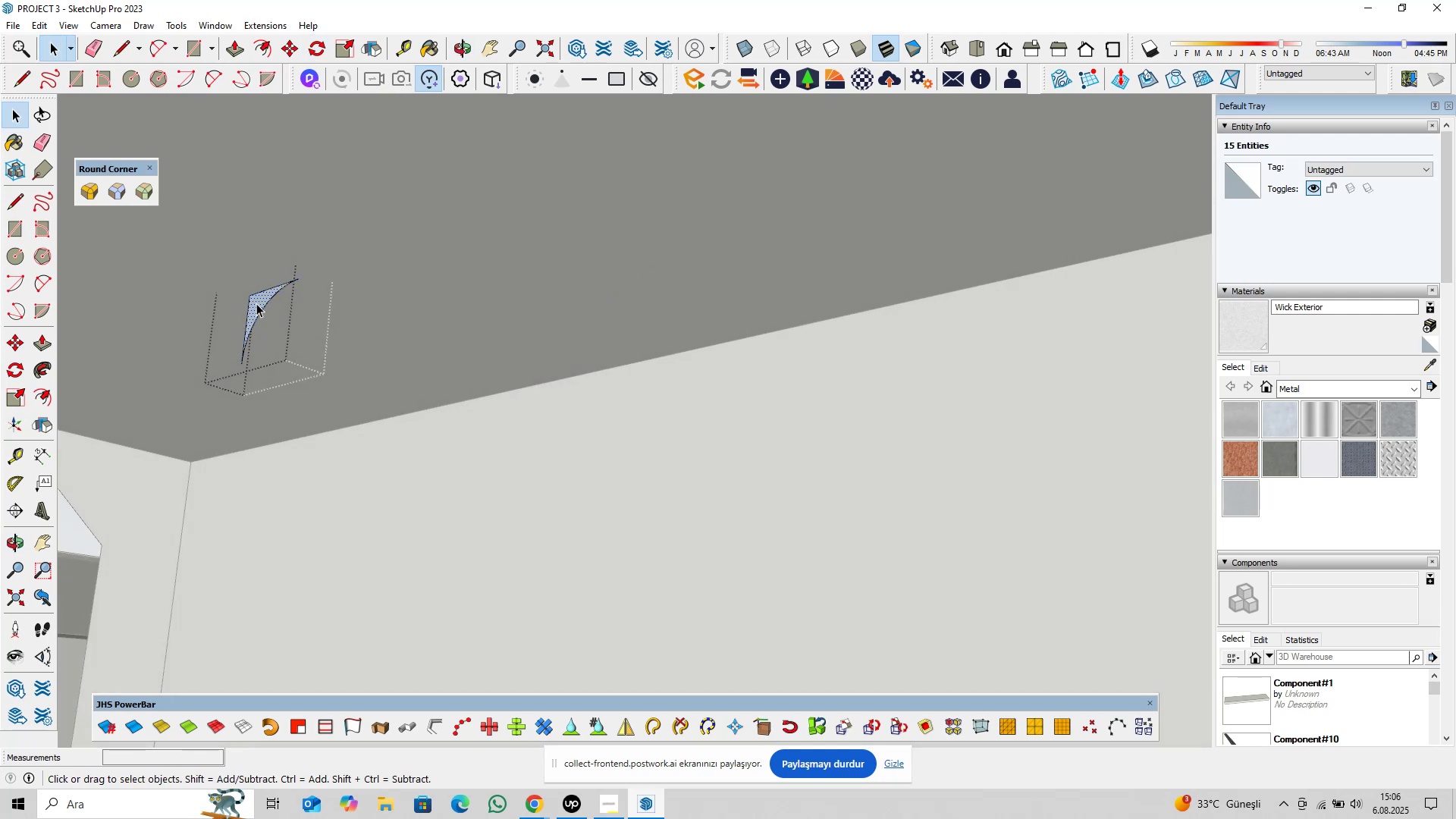 
right_click([256, 303])
 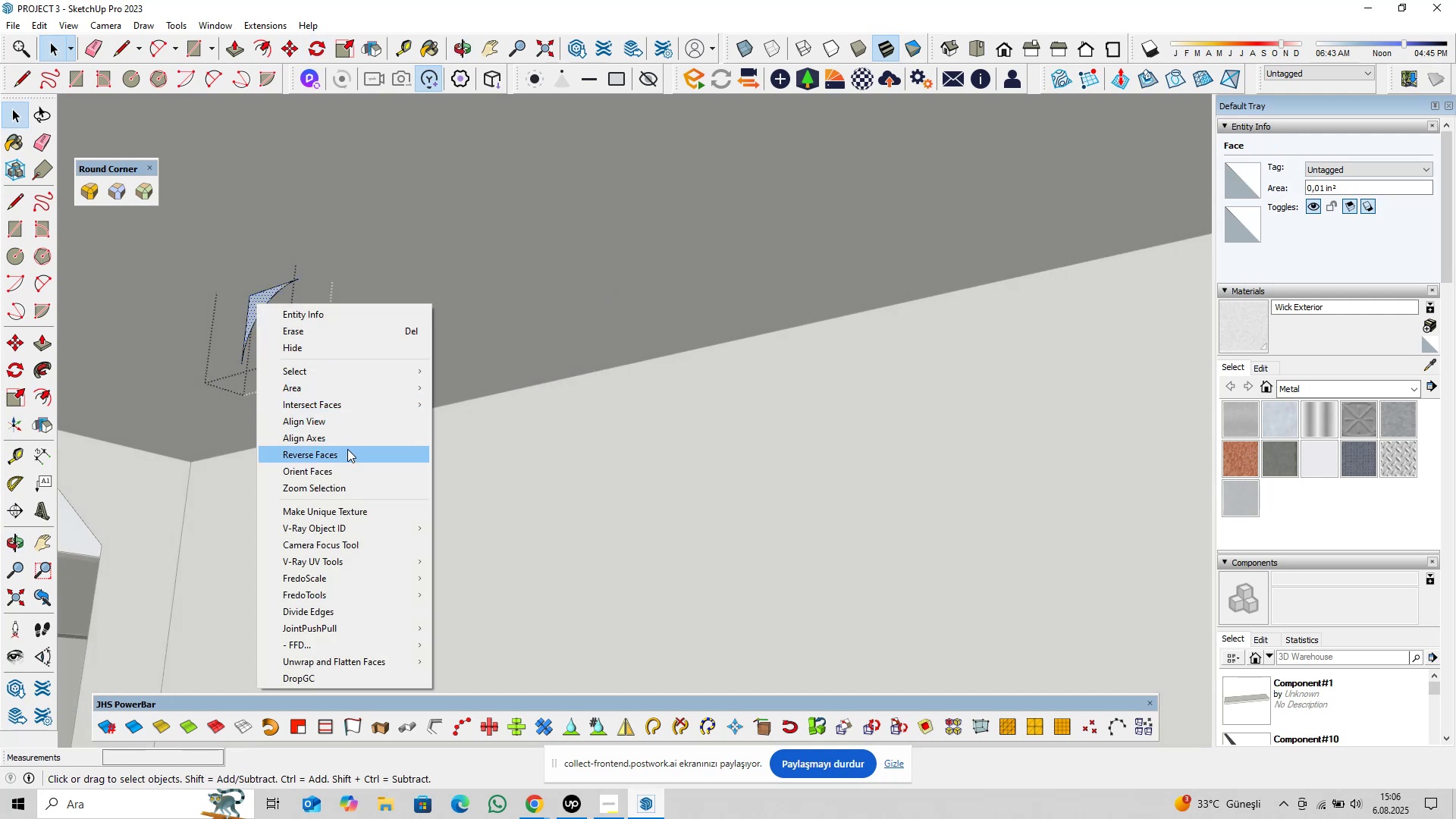 
left_click([347, 453])
 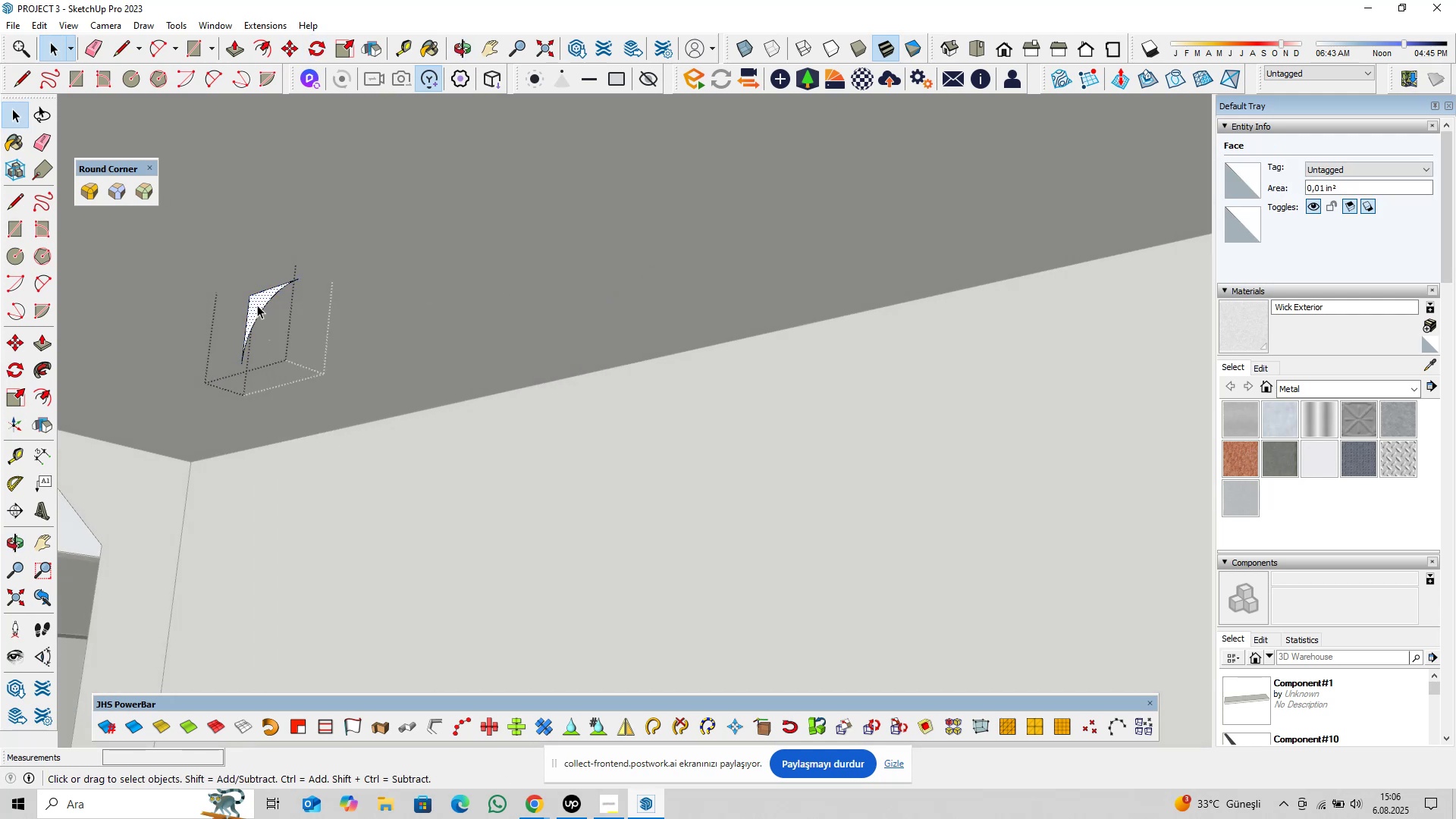 
double_click([257, 305])
 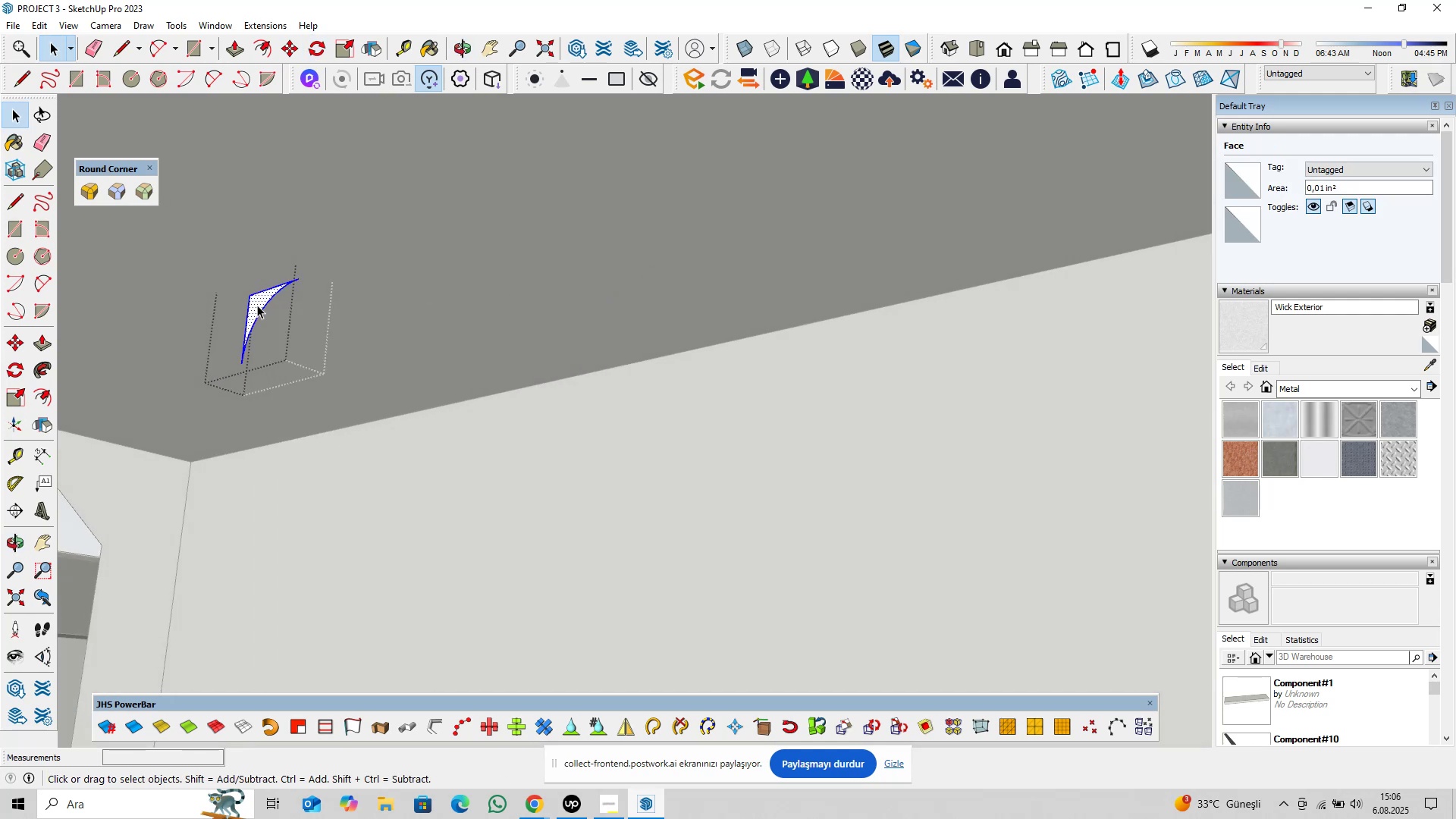 
triple_click([257, 305])
 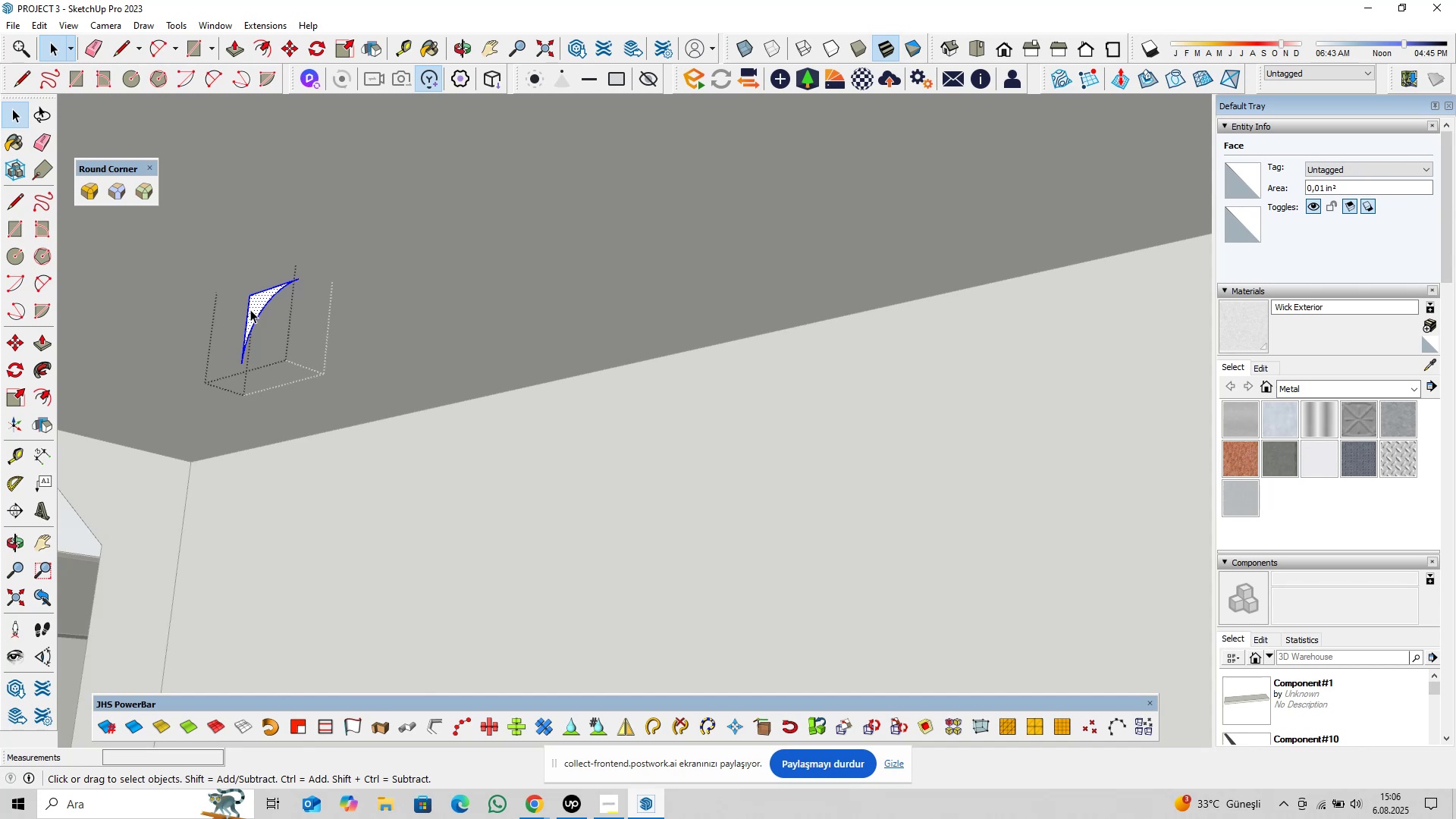 
key(M)
 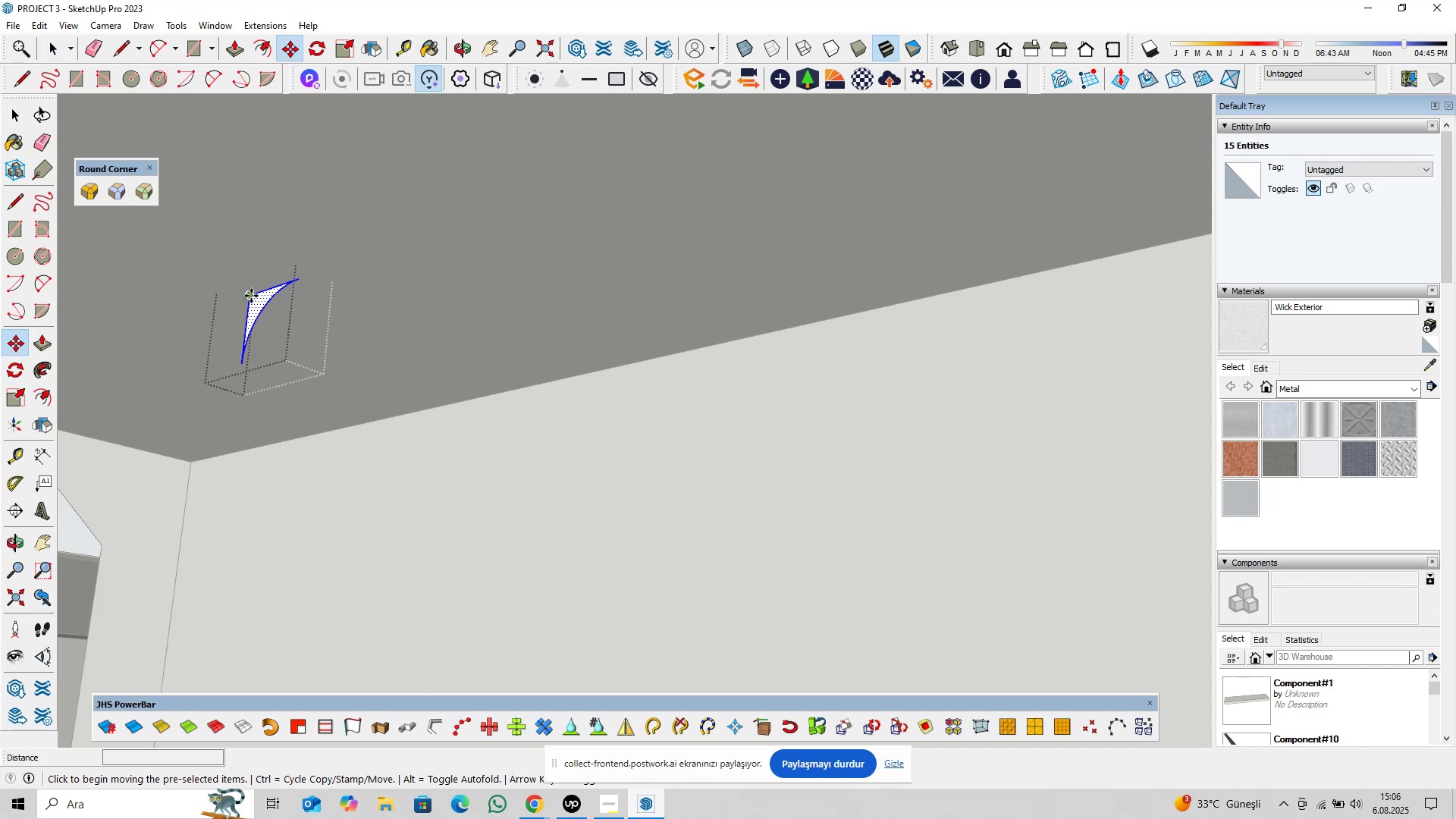 
left_click([251, 296])
 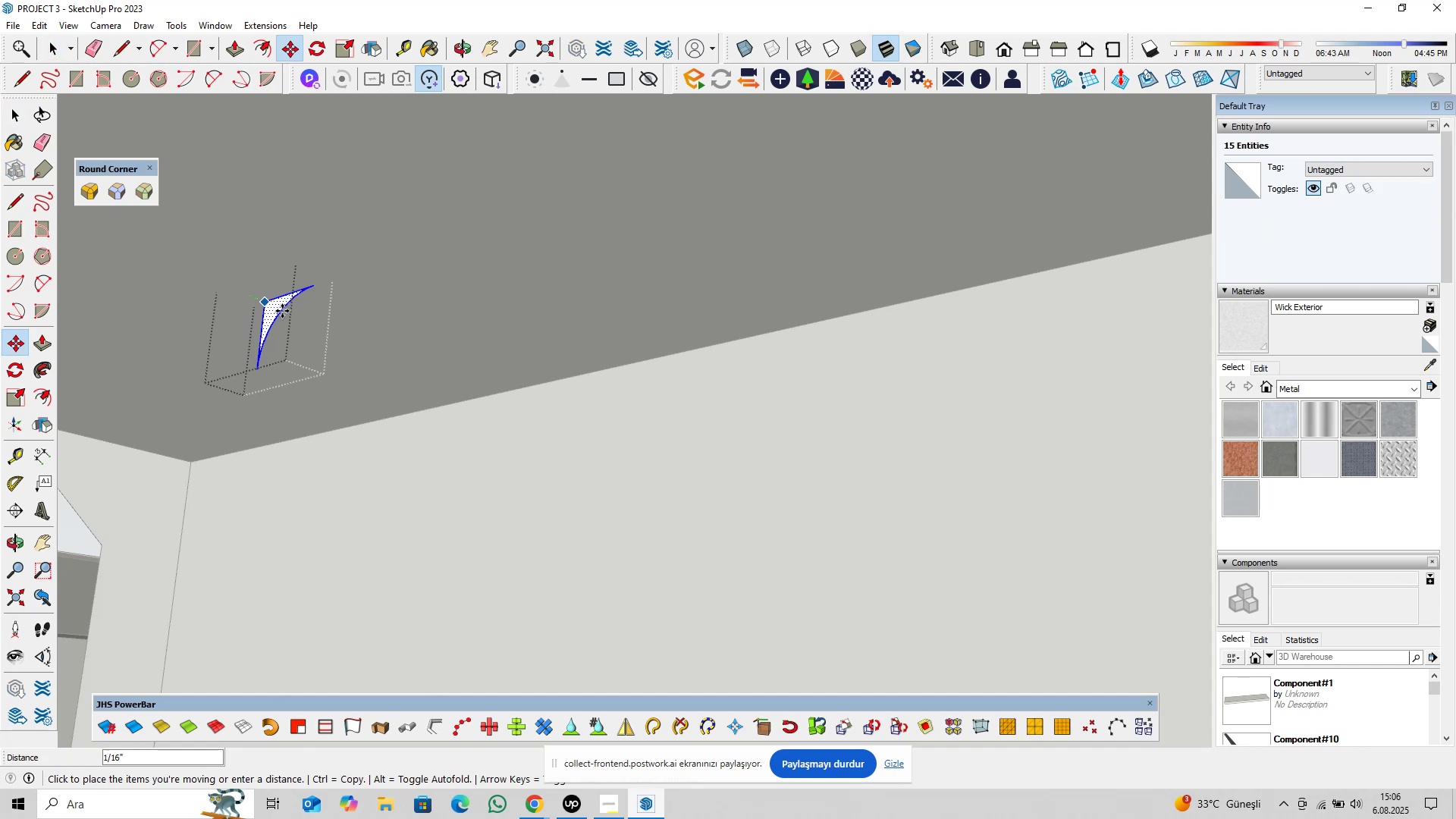 
scroll: coordinate [351, 336], scroll_direction: down, amount: 11.0
 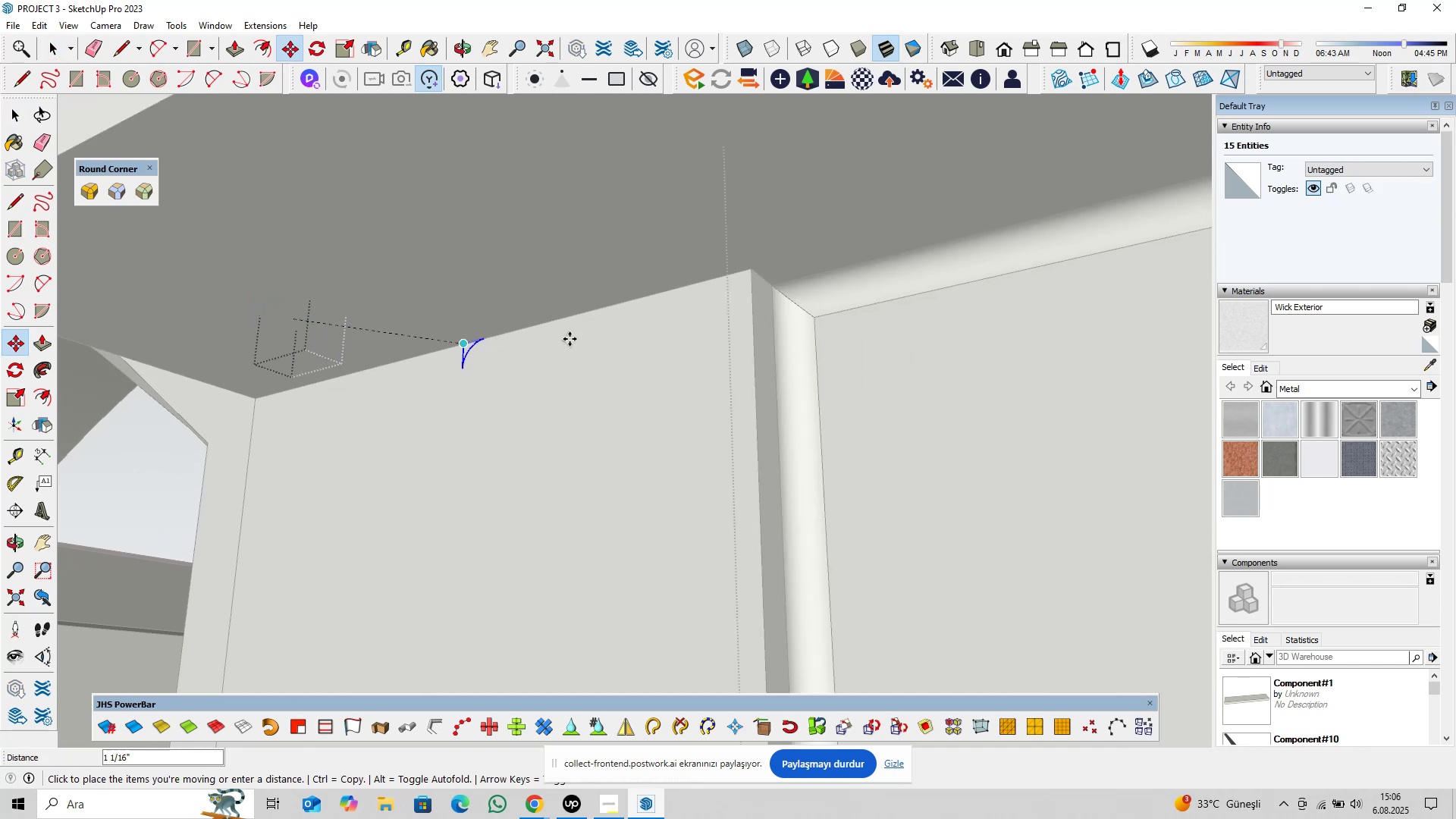 
hold_key(key=ShiftLeft, duration=0.32)
 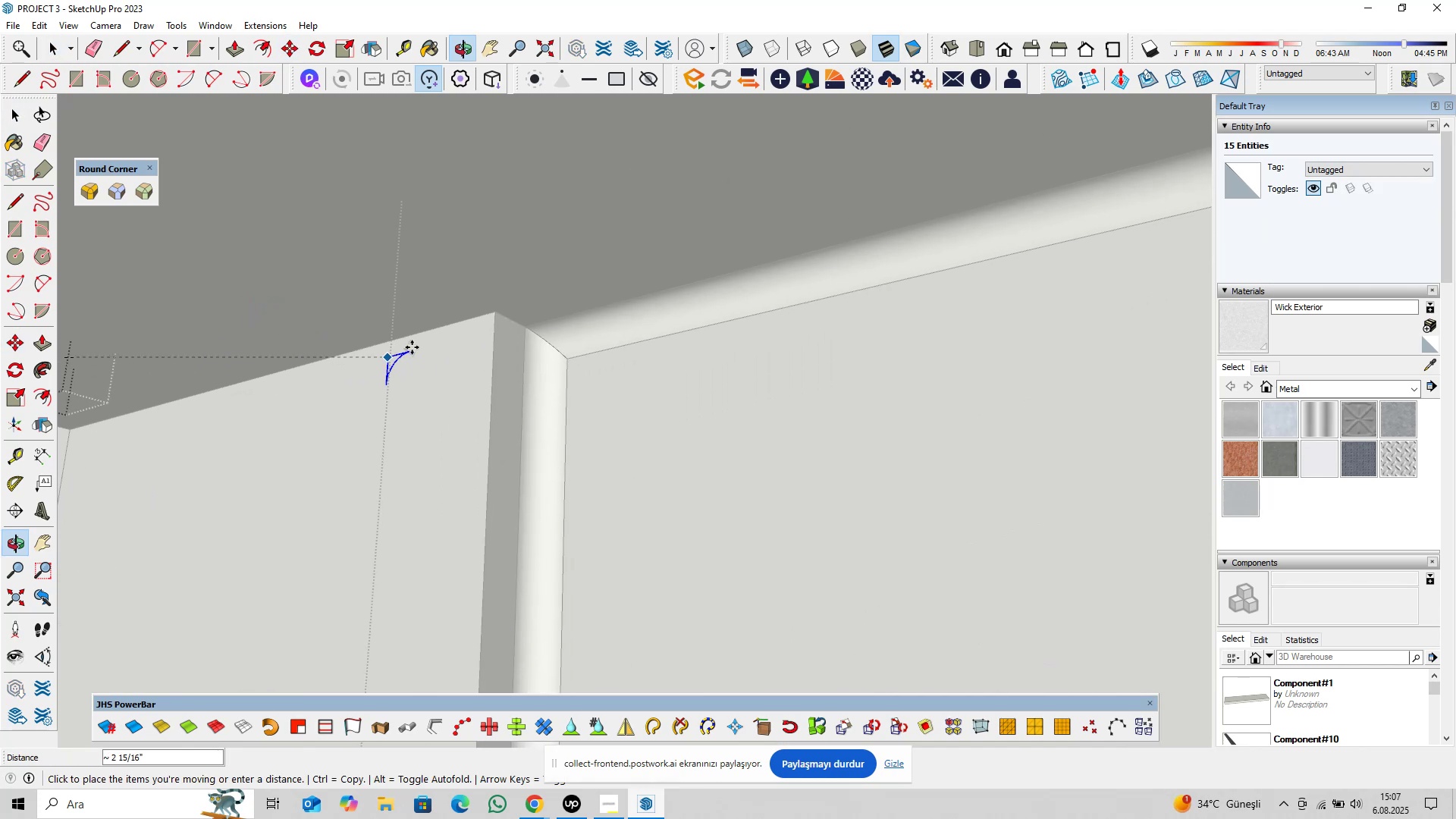 
scroll: coordinate [534, 358], scroll_direction: up, amount: 15.0
 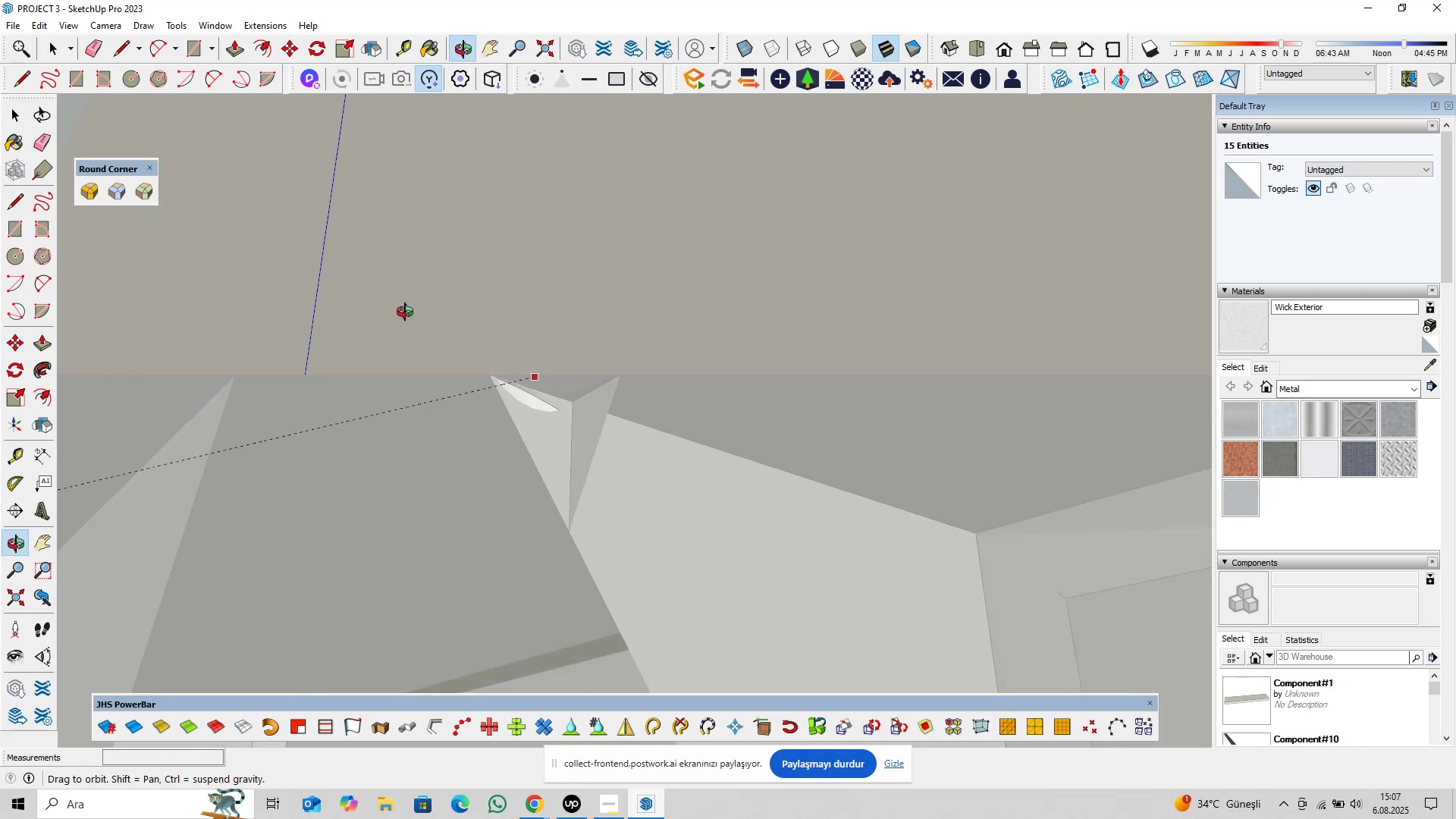 
wait(5.41)
 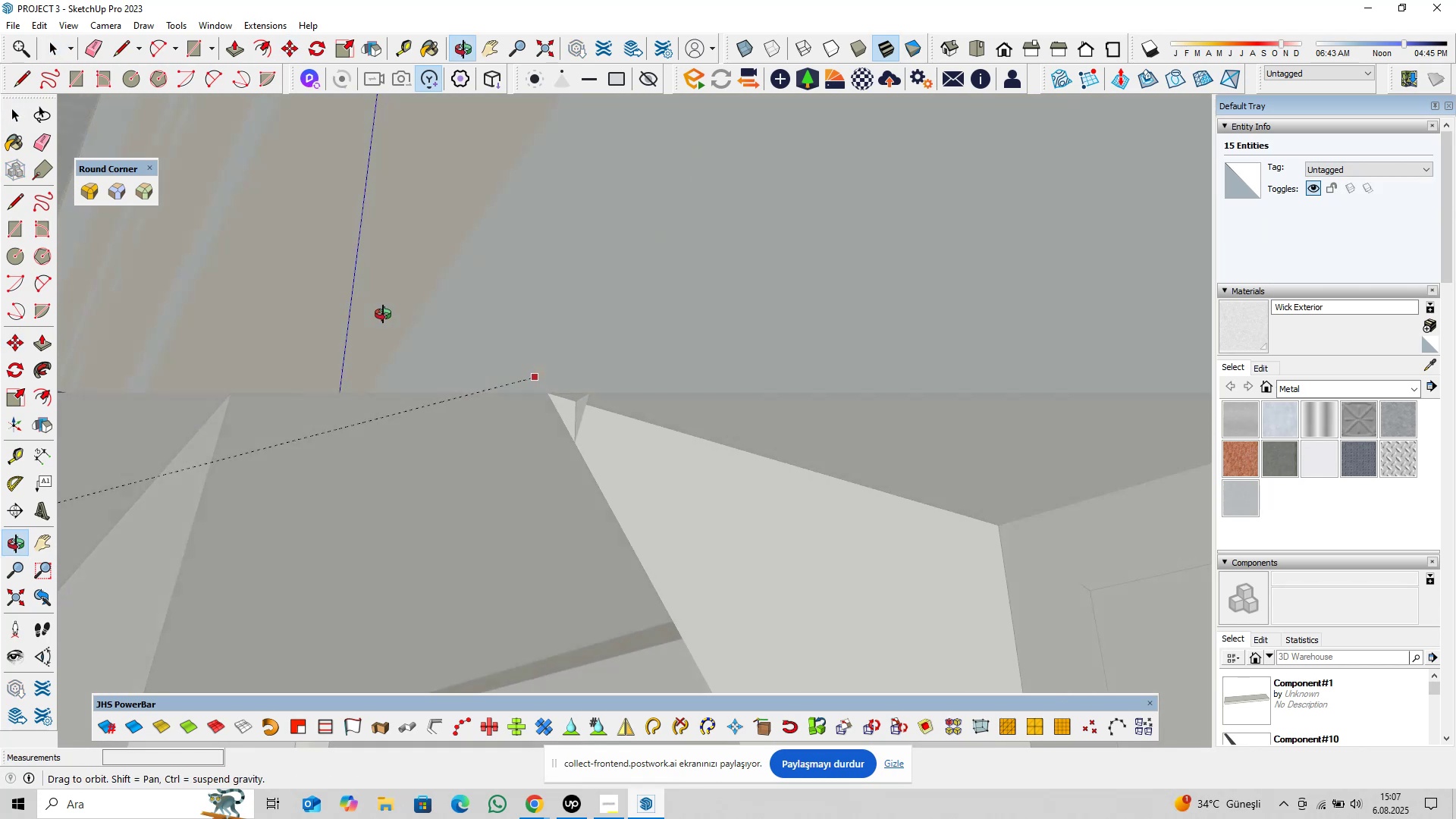 
scroll: coordinate [550, 420], scroll_direction: down, amount: 1.0
 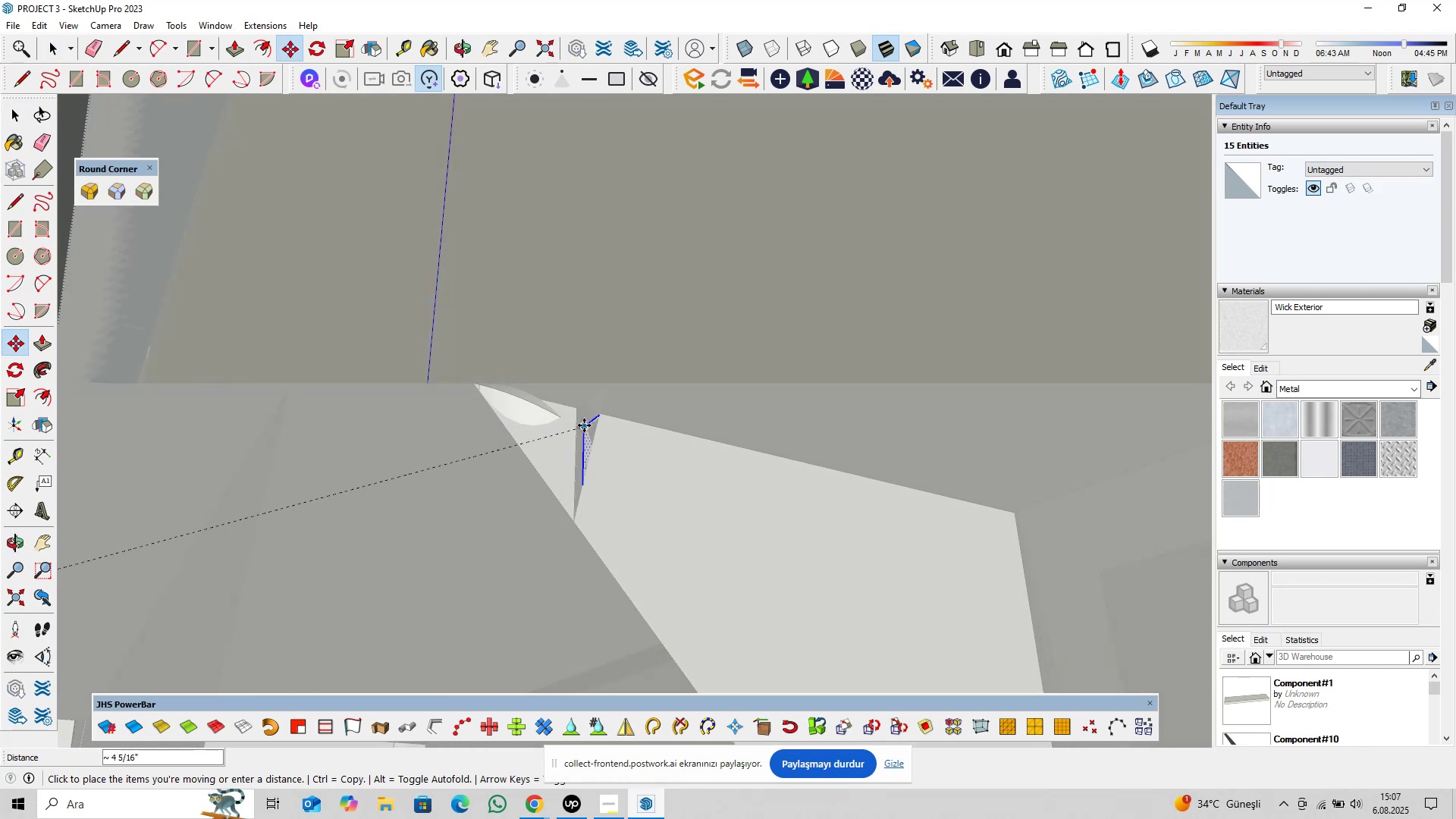 
left_click([581, 408])
 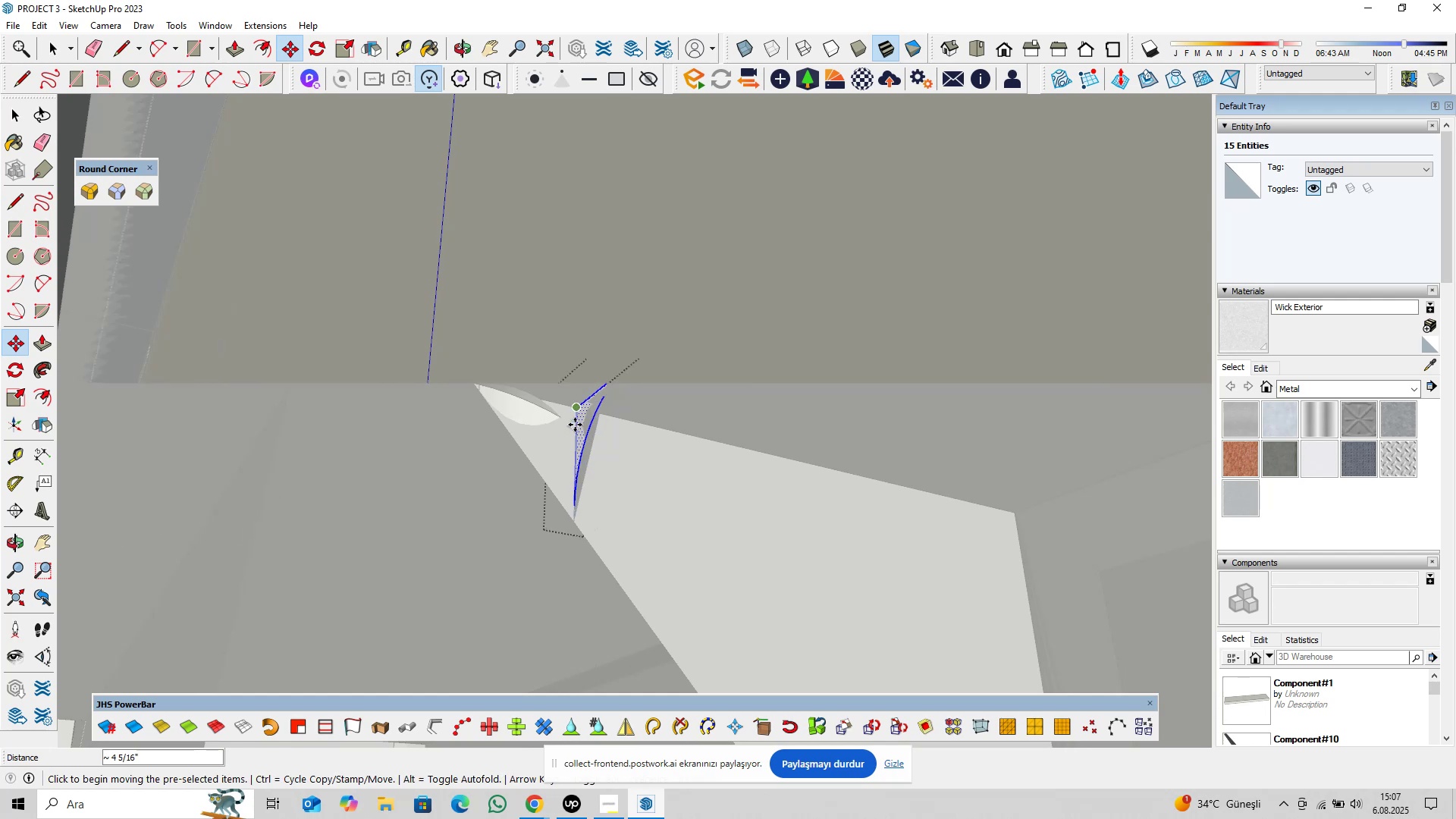 
key(Space)
 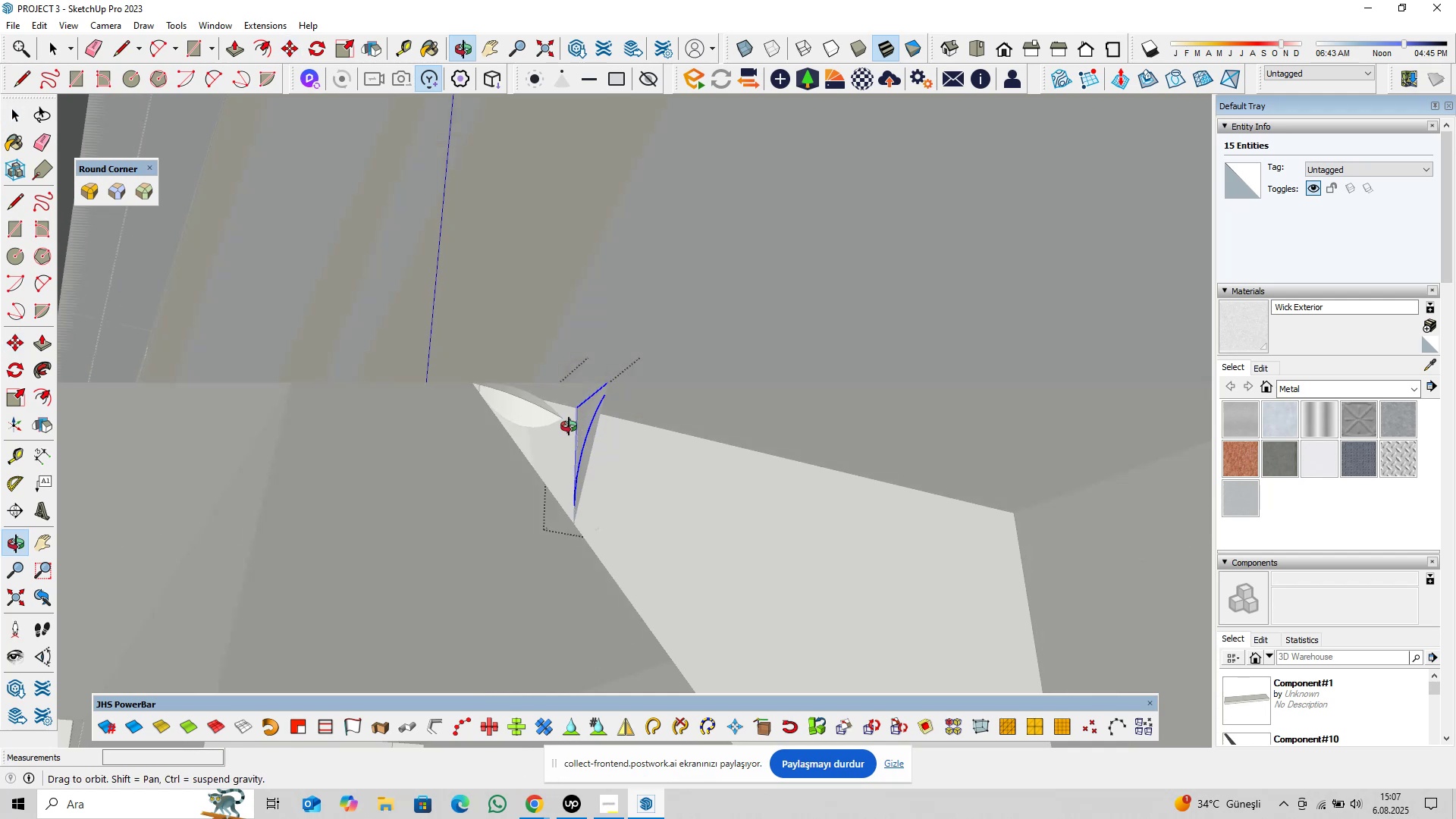 
scroll: coordinate [566, 425], scroll_direction: none, amount: 0.0
 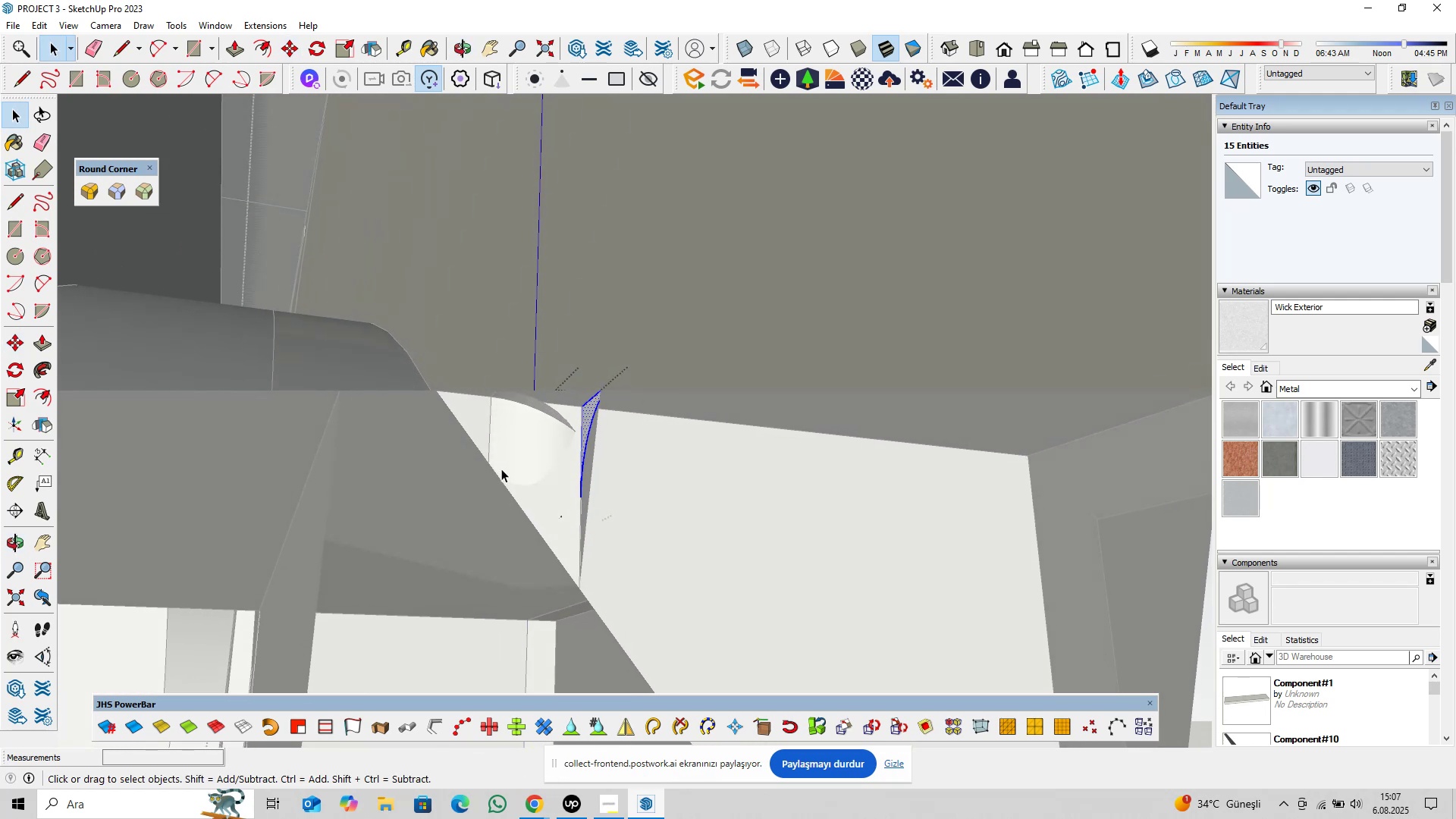 
type(pl)
 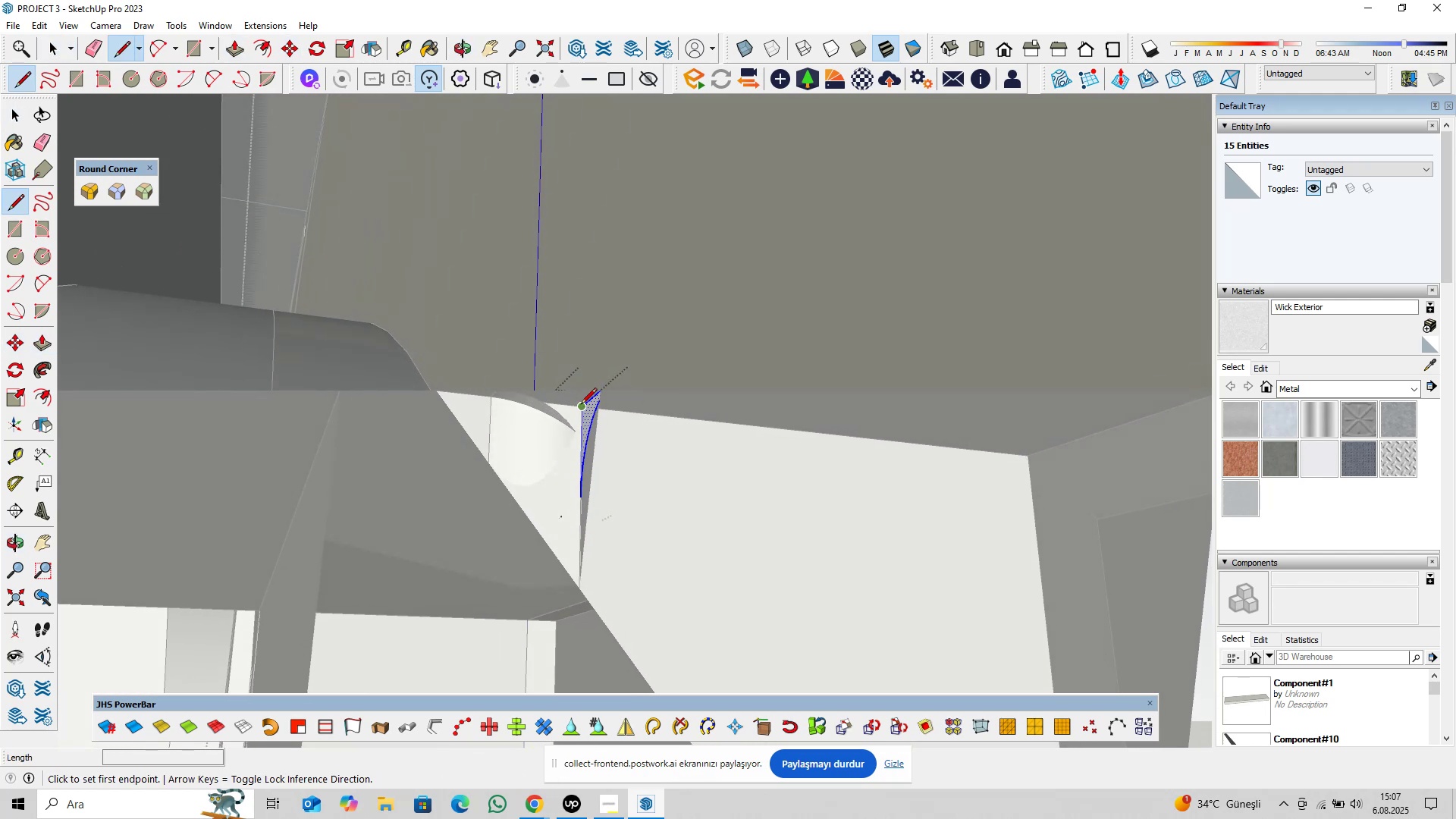 
left_click([581, 405])
 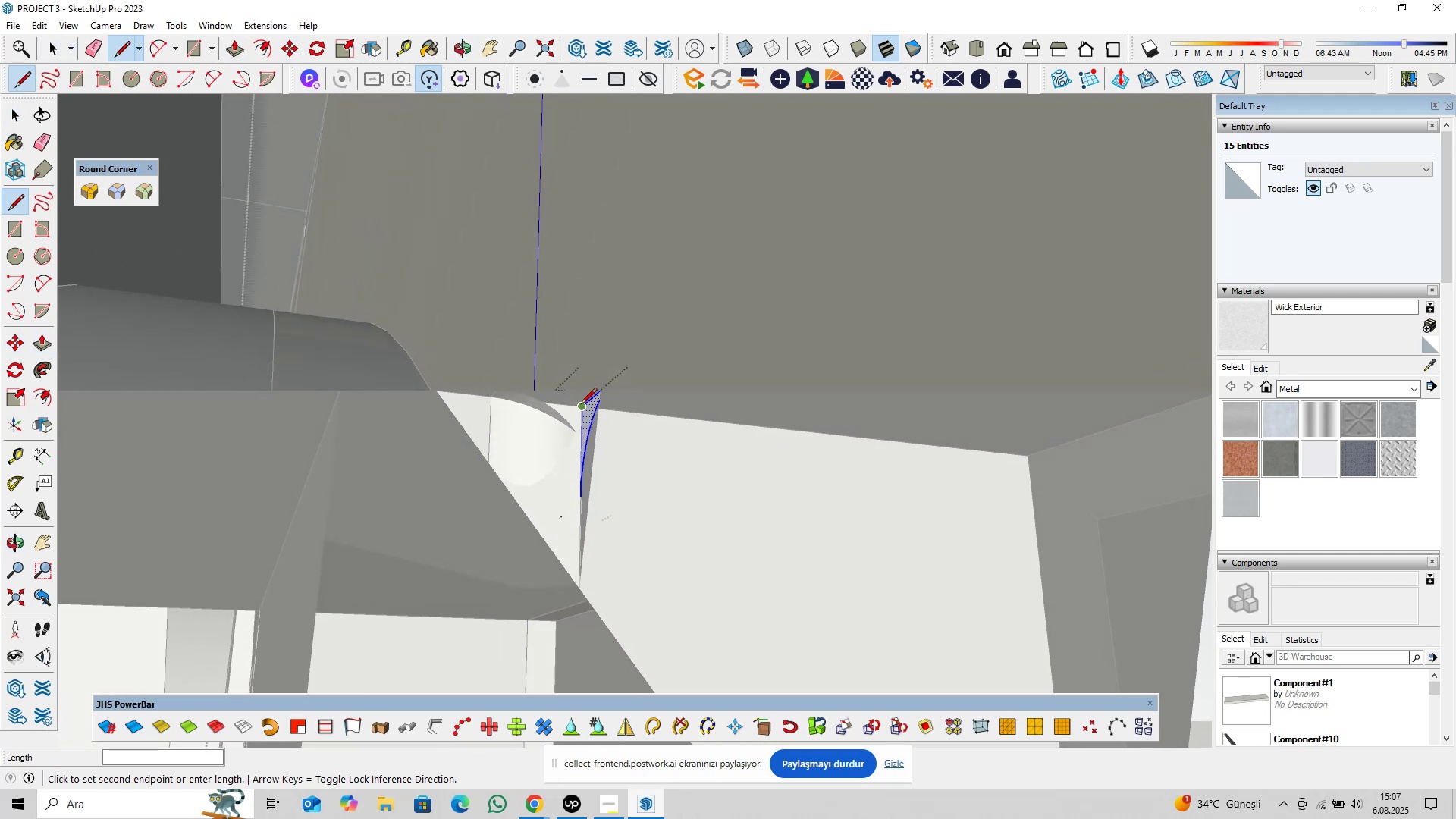 
key(ArrowLeft)
 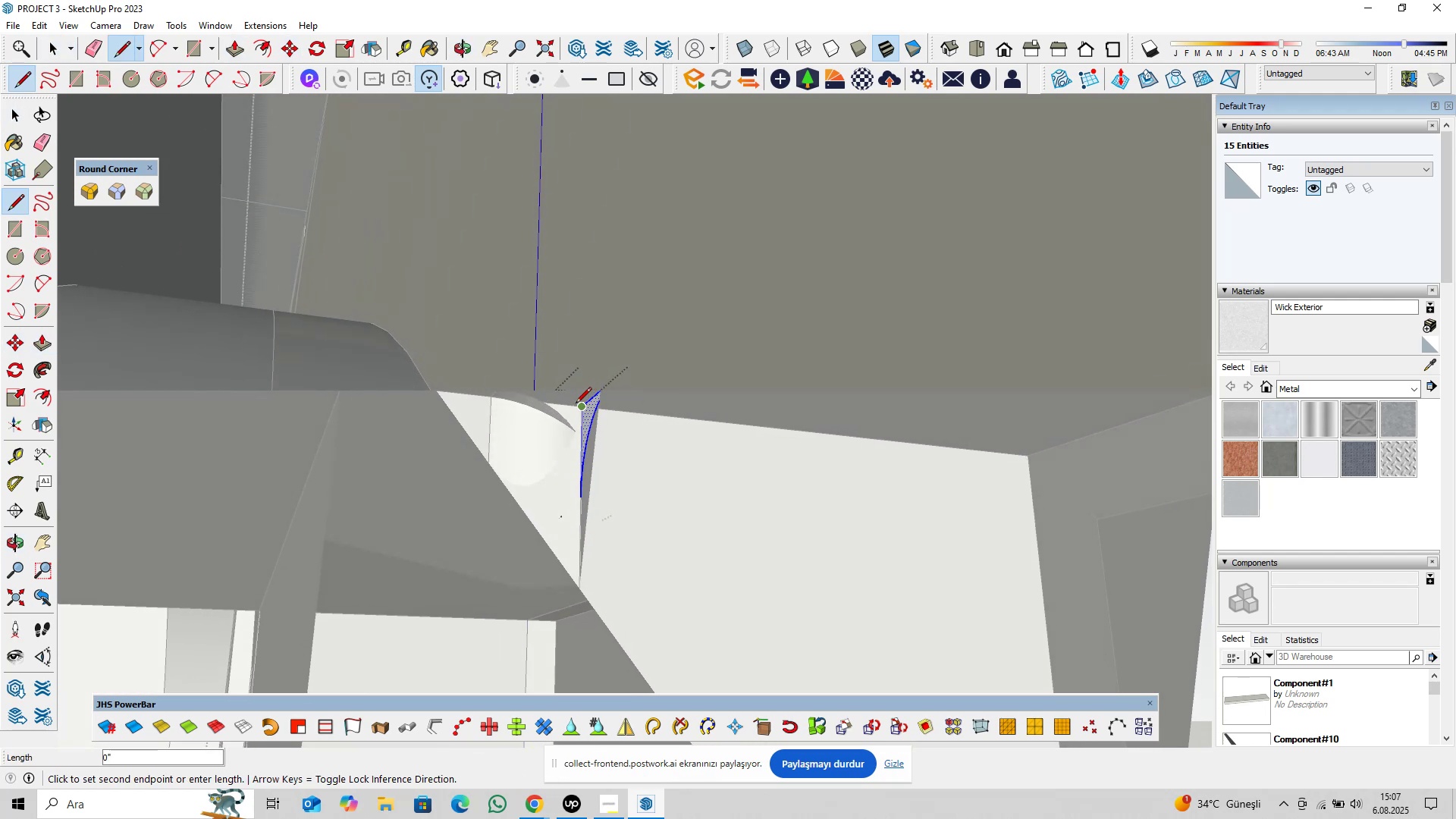 
scroll: coordinate [557, 403], scroll_direction: down, amount: 3.0
 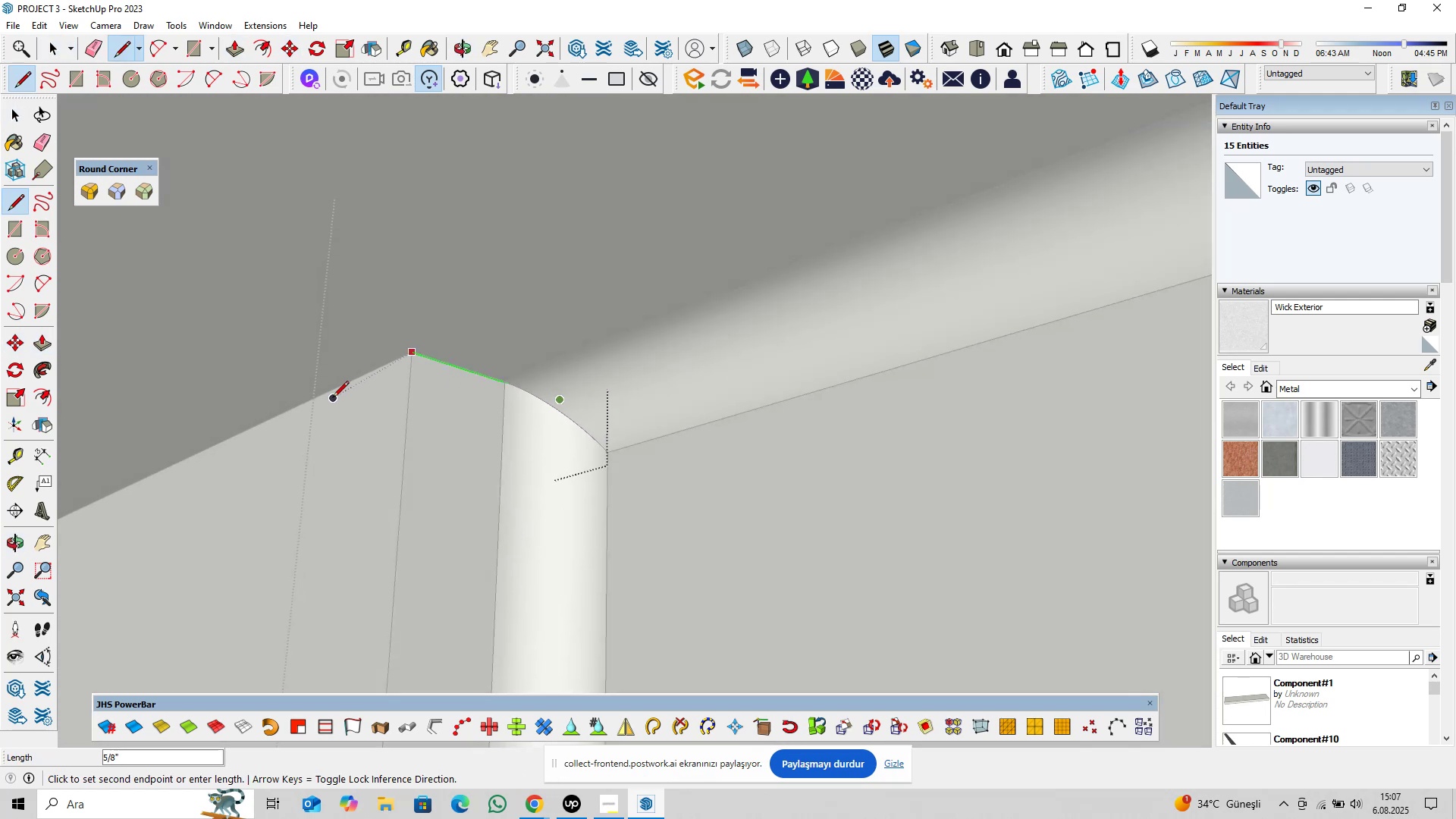 
left_click([333, 398])
 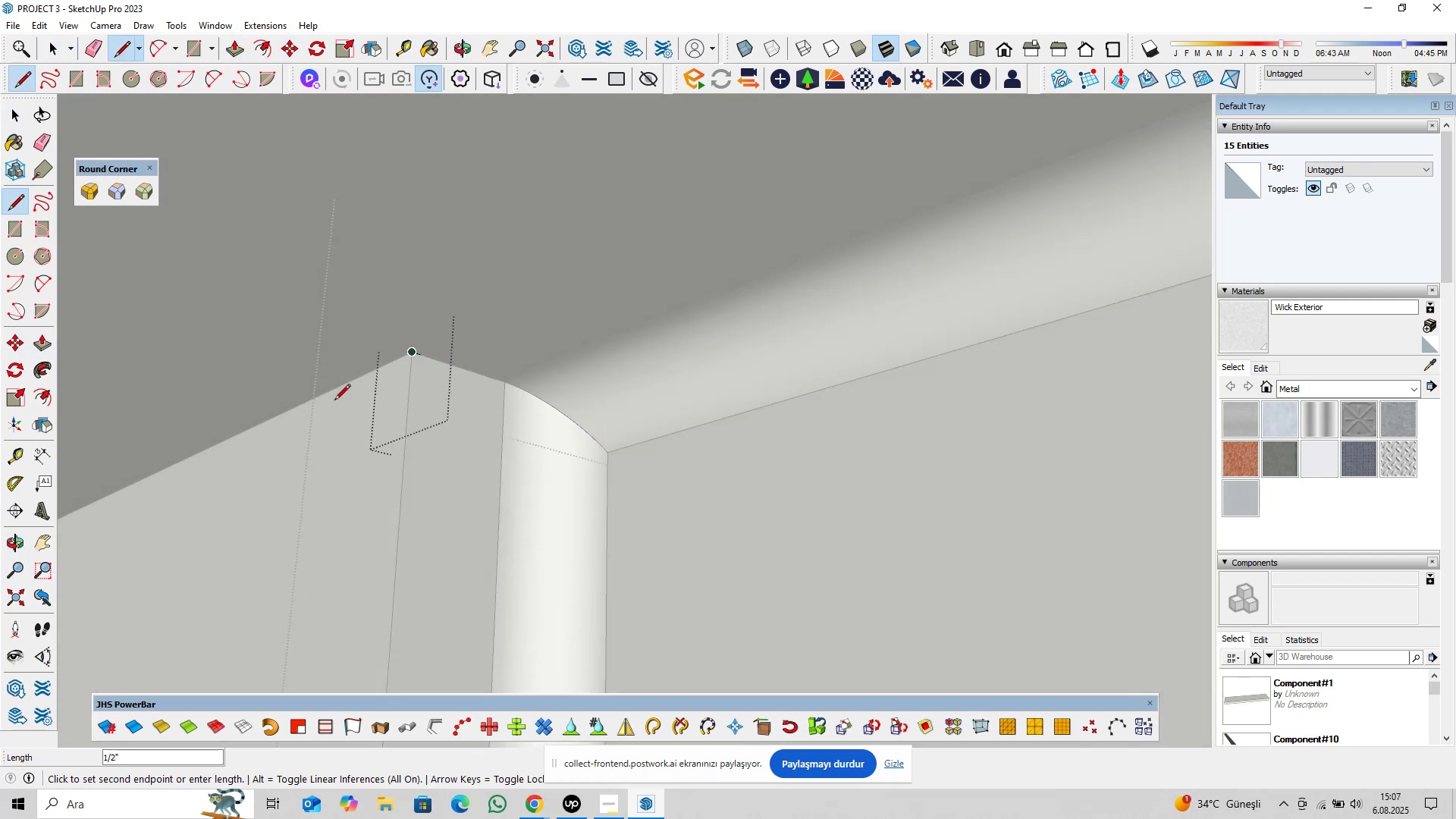 
scroll: coordinate [336, 407], scroll_direction: down, amount: 4.0
 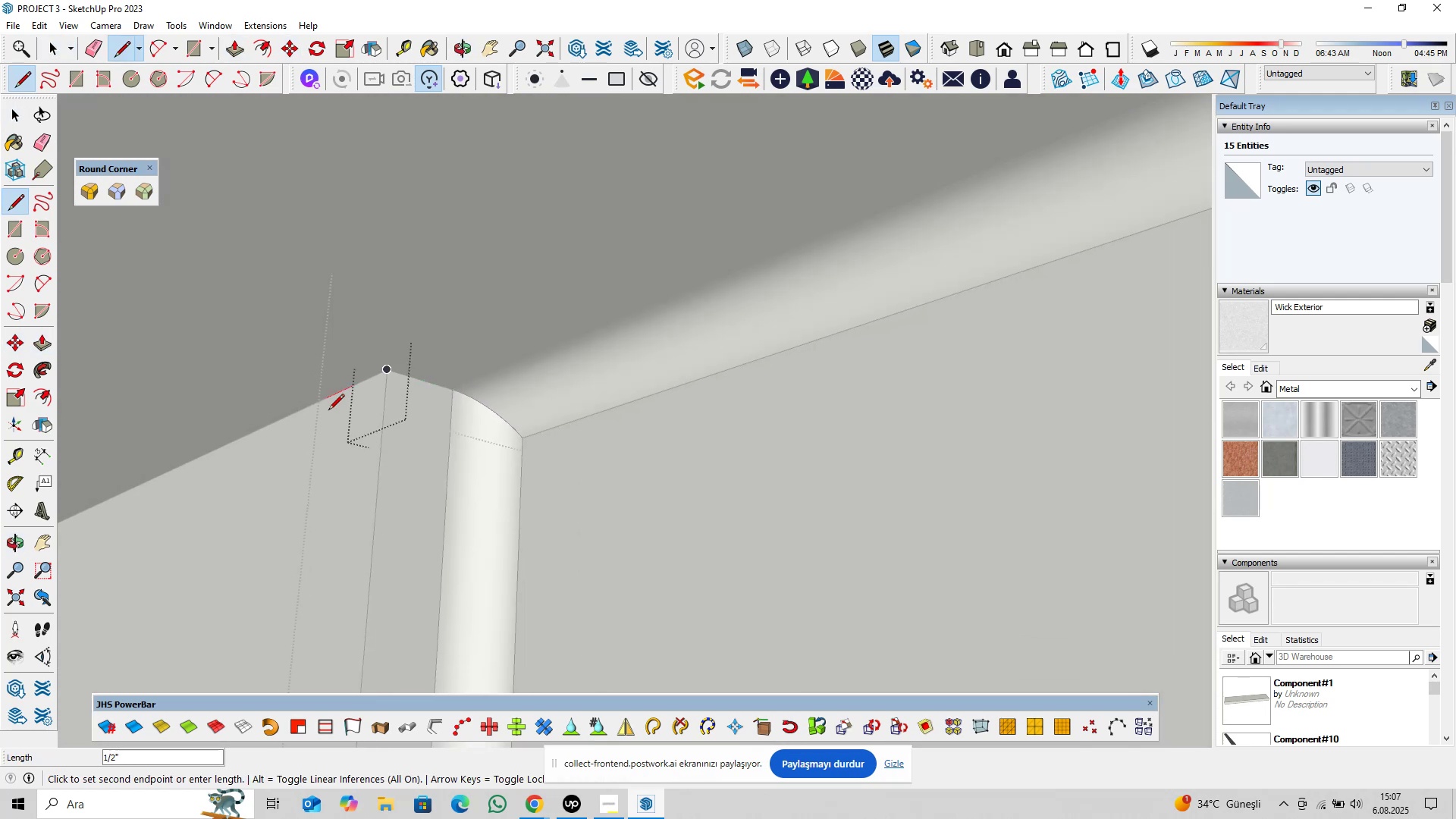 
hold_key(key=ShiftLeft, duration=0.37)
 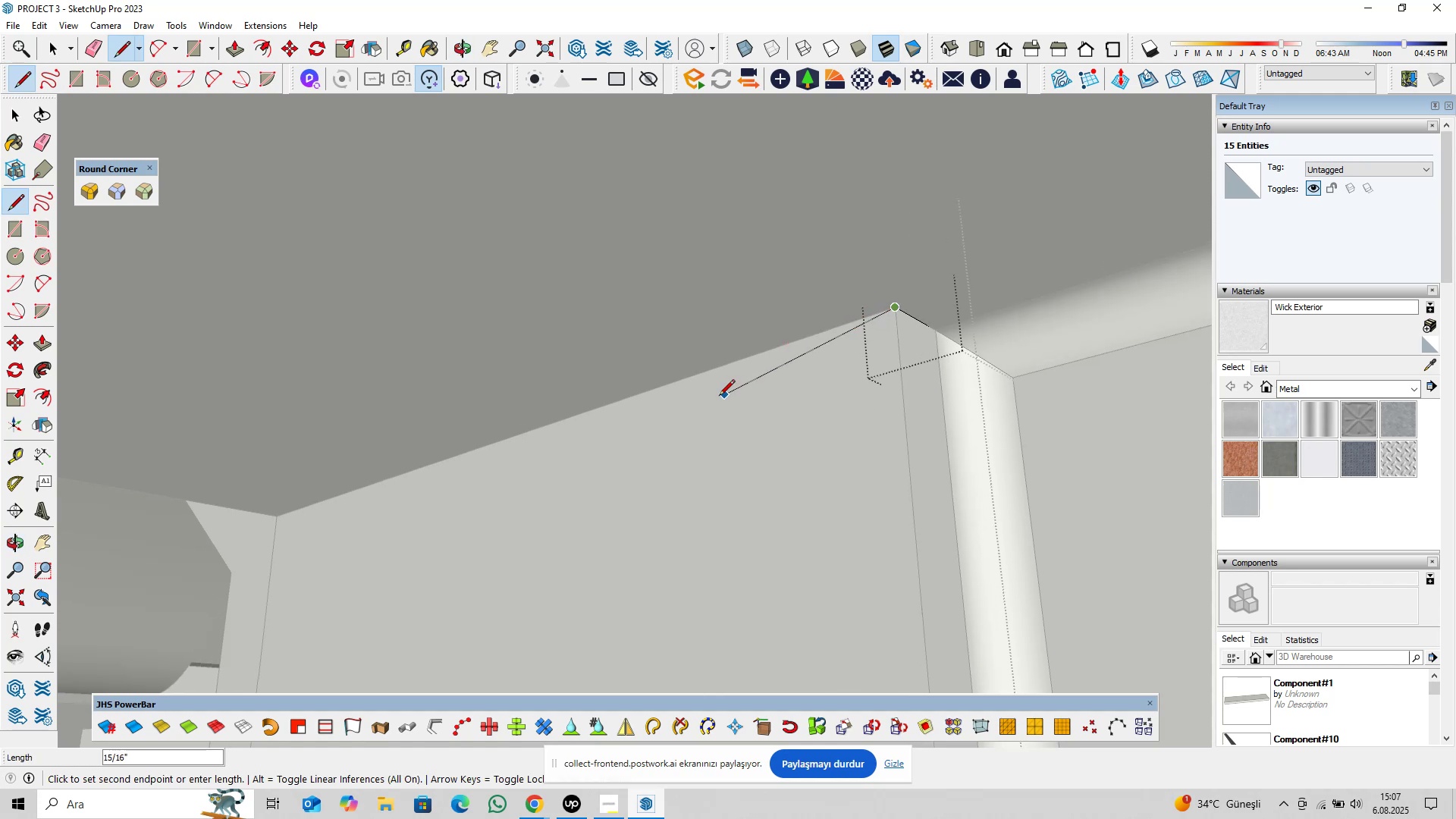 
scroll: coordinate [646, 437], scroll_direction: down, amount: 6.0
 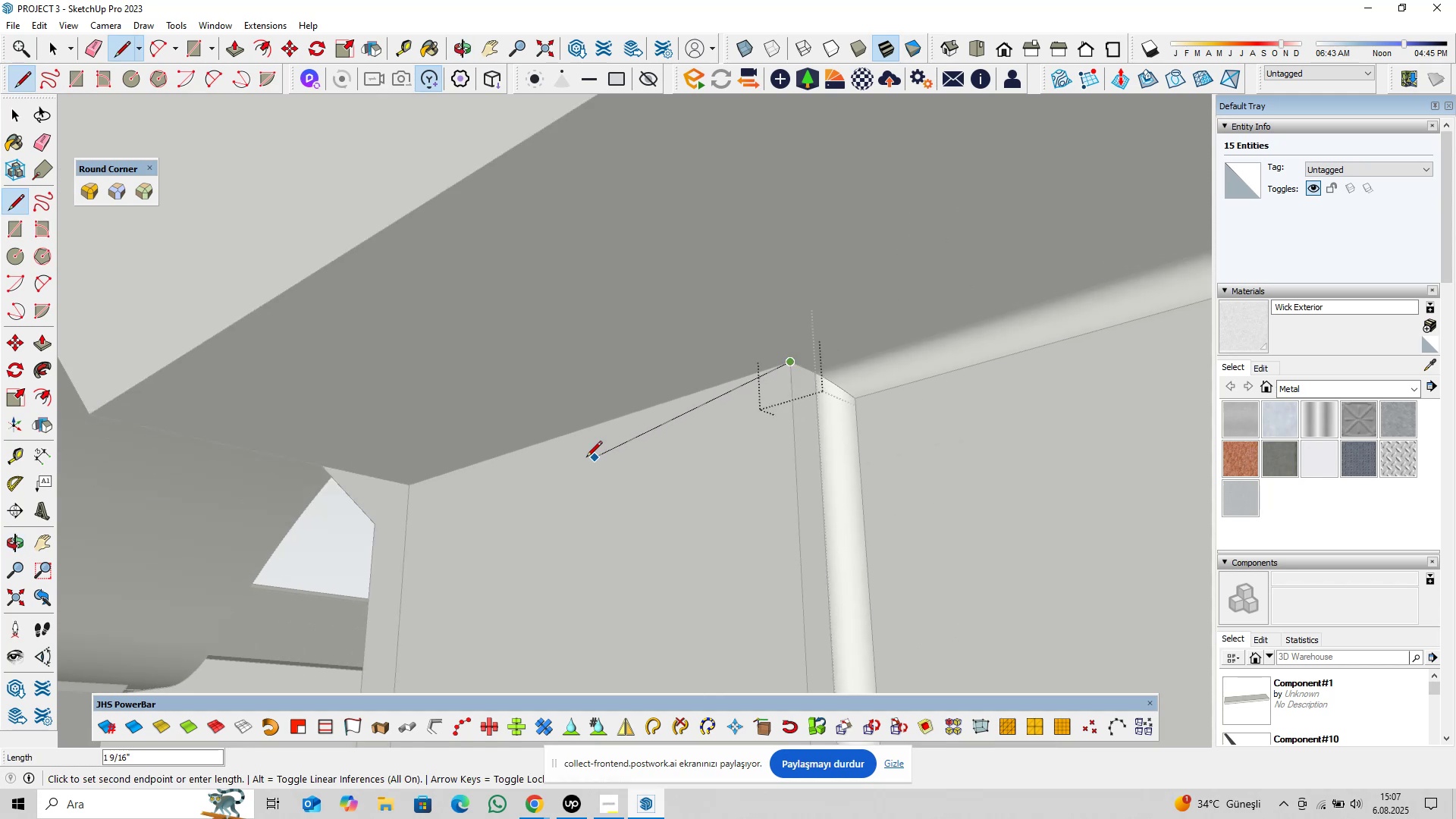 
hold_key(key=ShiftLeft, duration=0.32)
 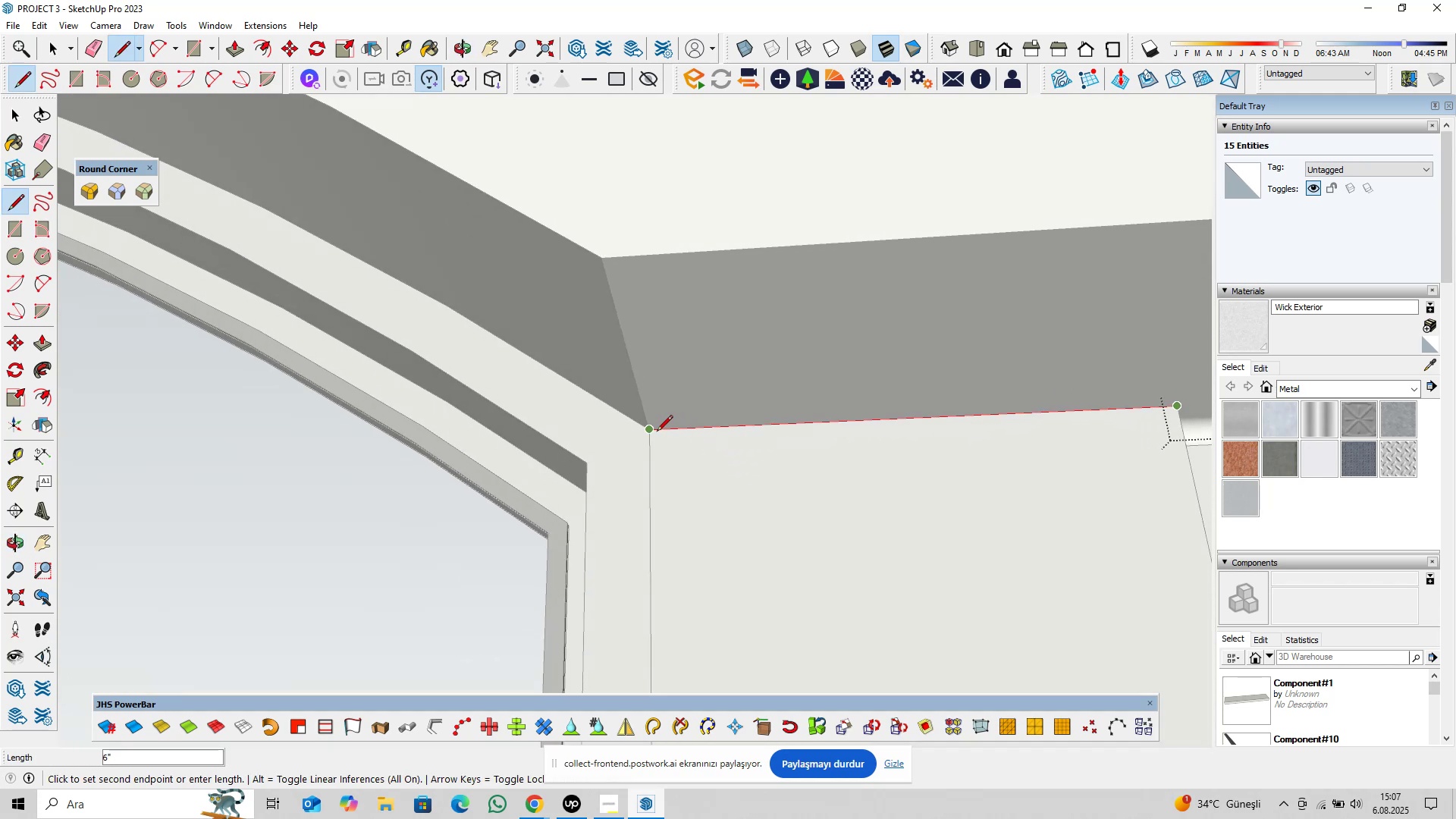 
left_click([649, 432])
 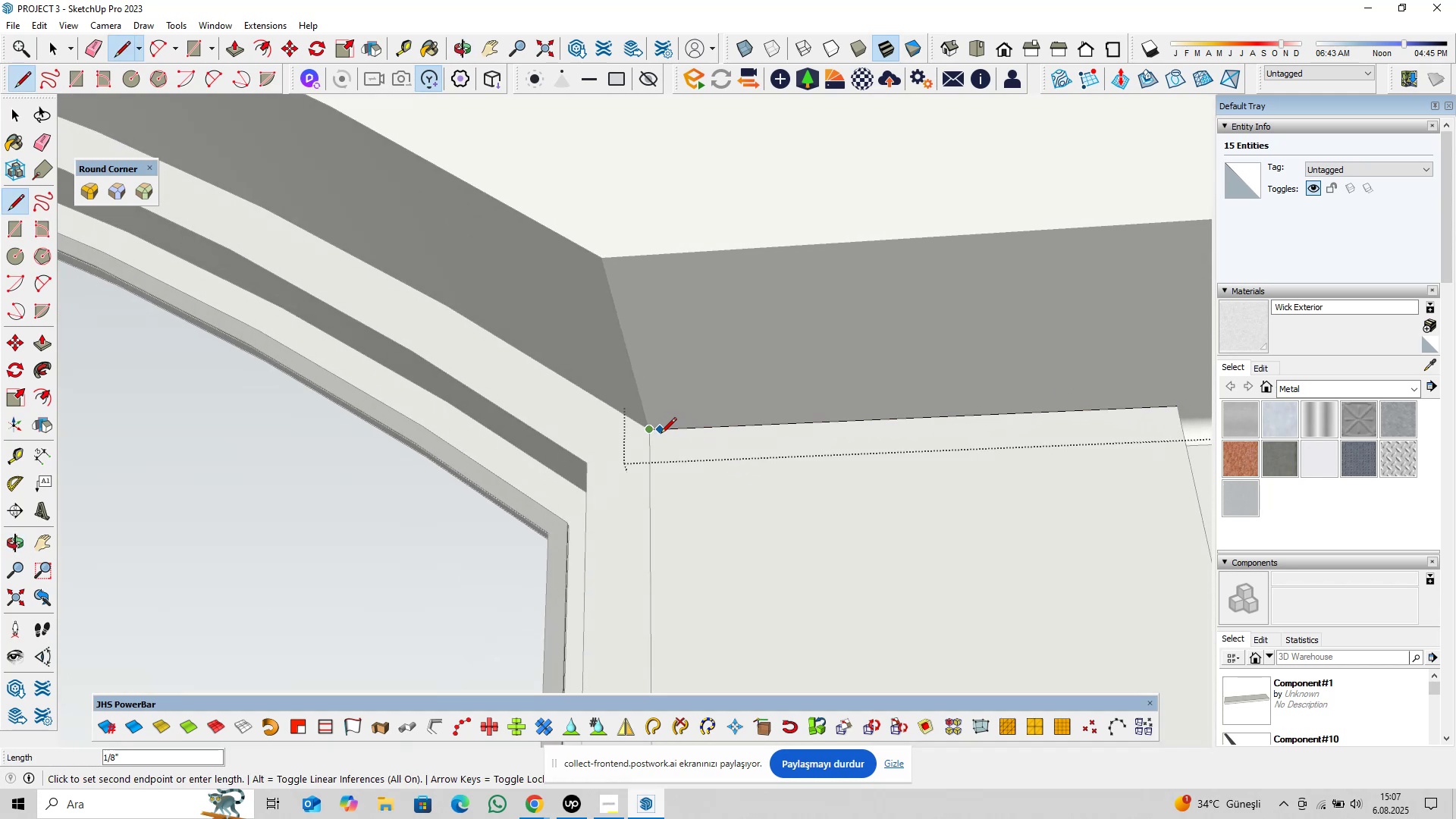 
scroll: coordinate [672, 446], scroll_direction: down, amount: 6.0
 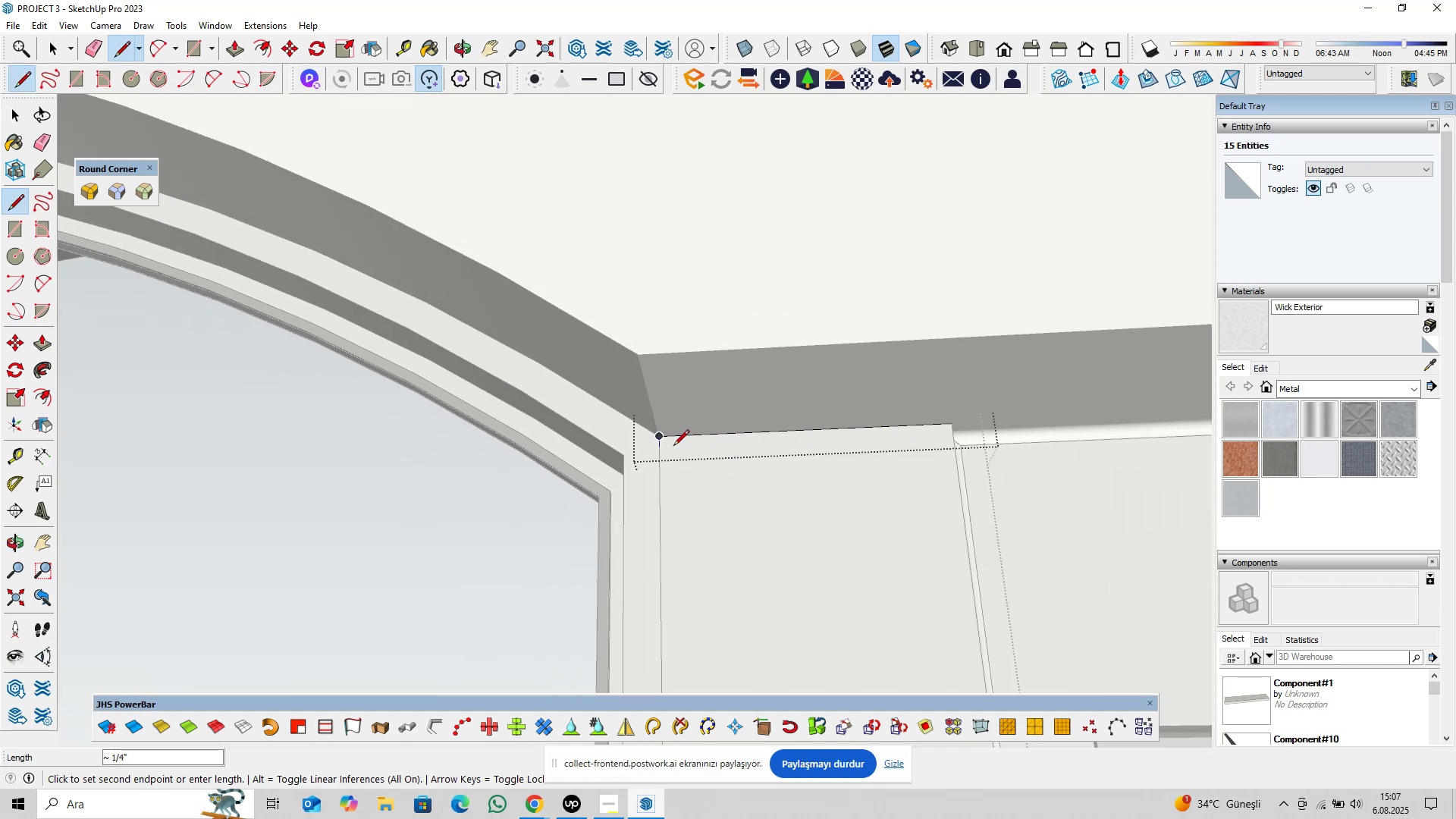 
key(Space)
 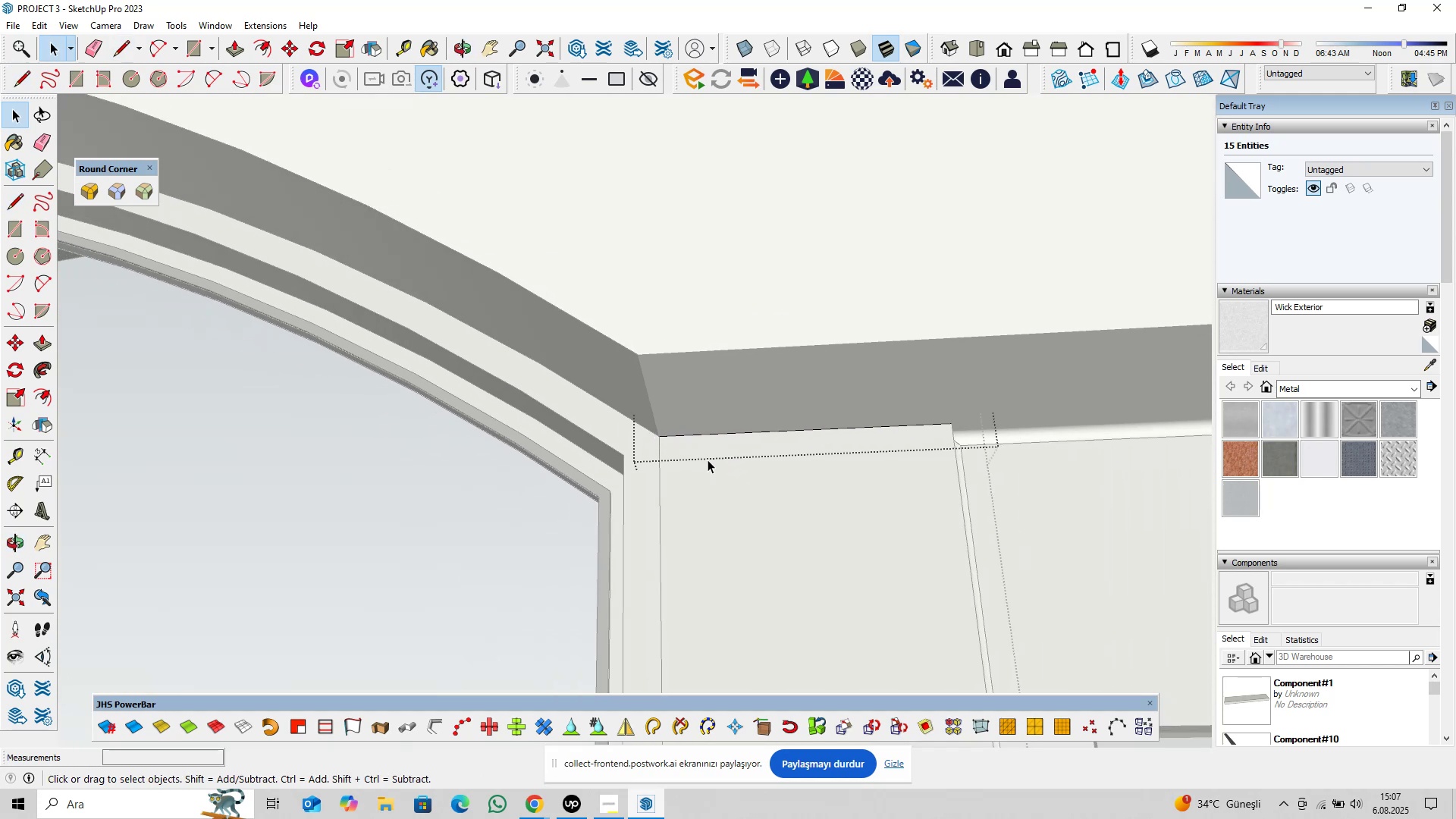 
scroll: coordinate [667, 452], scroll_direction: down, amount: 6.0
 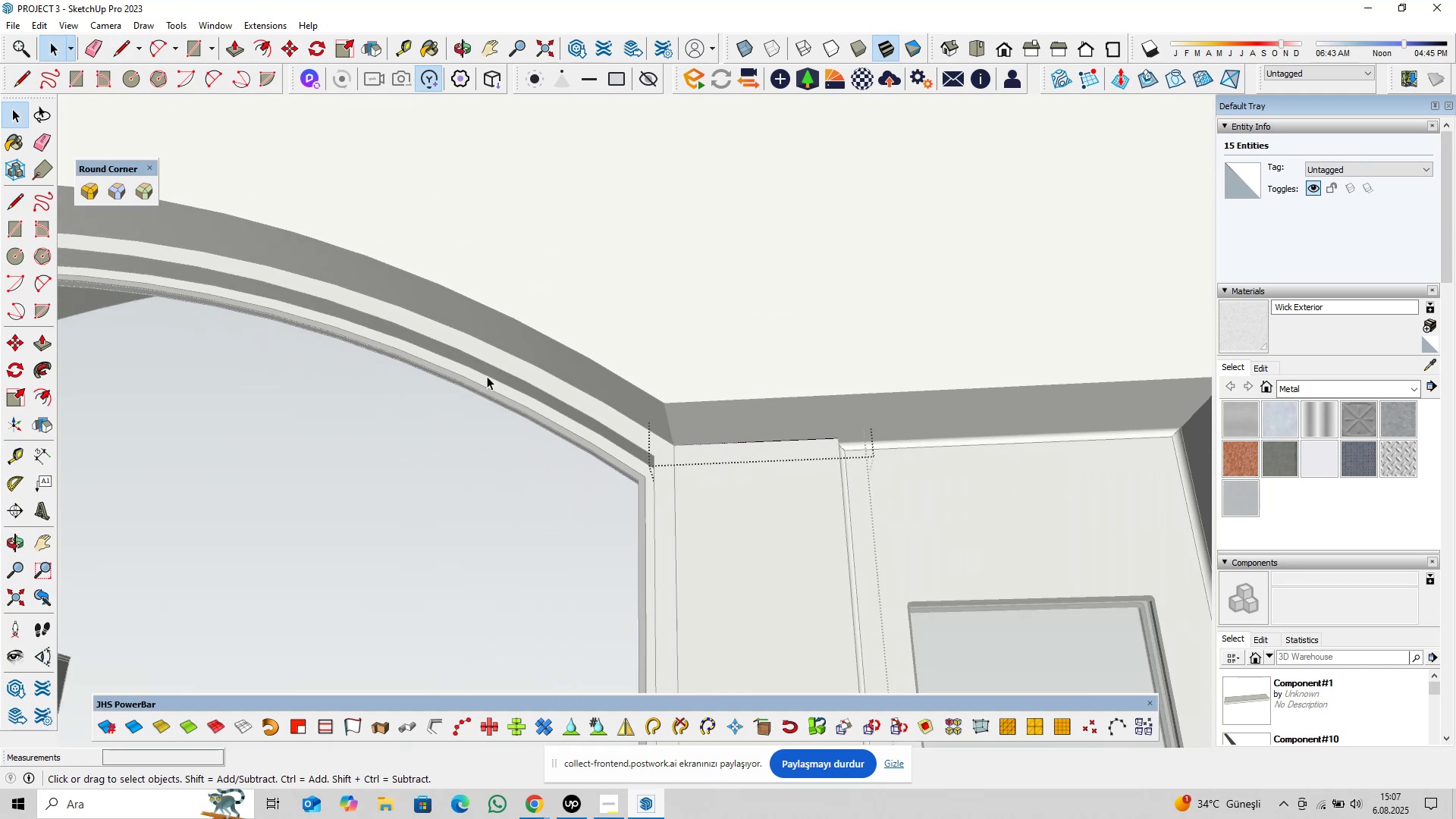 
hold_key(key=ShiftLeft, duration=1.29)
 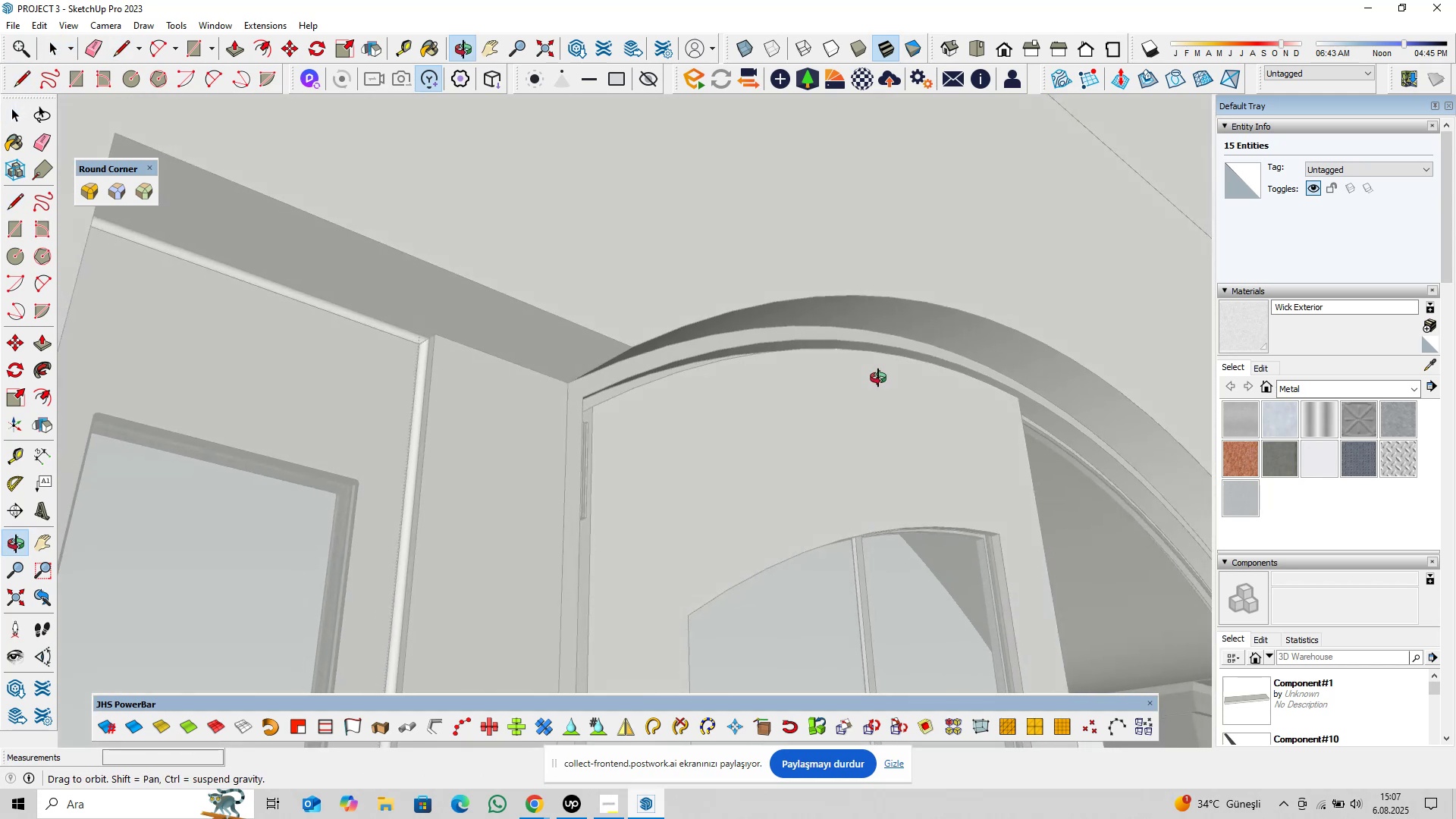 
scroll: coordinate [573, 381], scroll_direction: up, amount: 5.0
 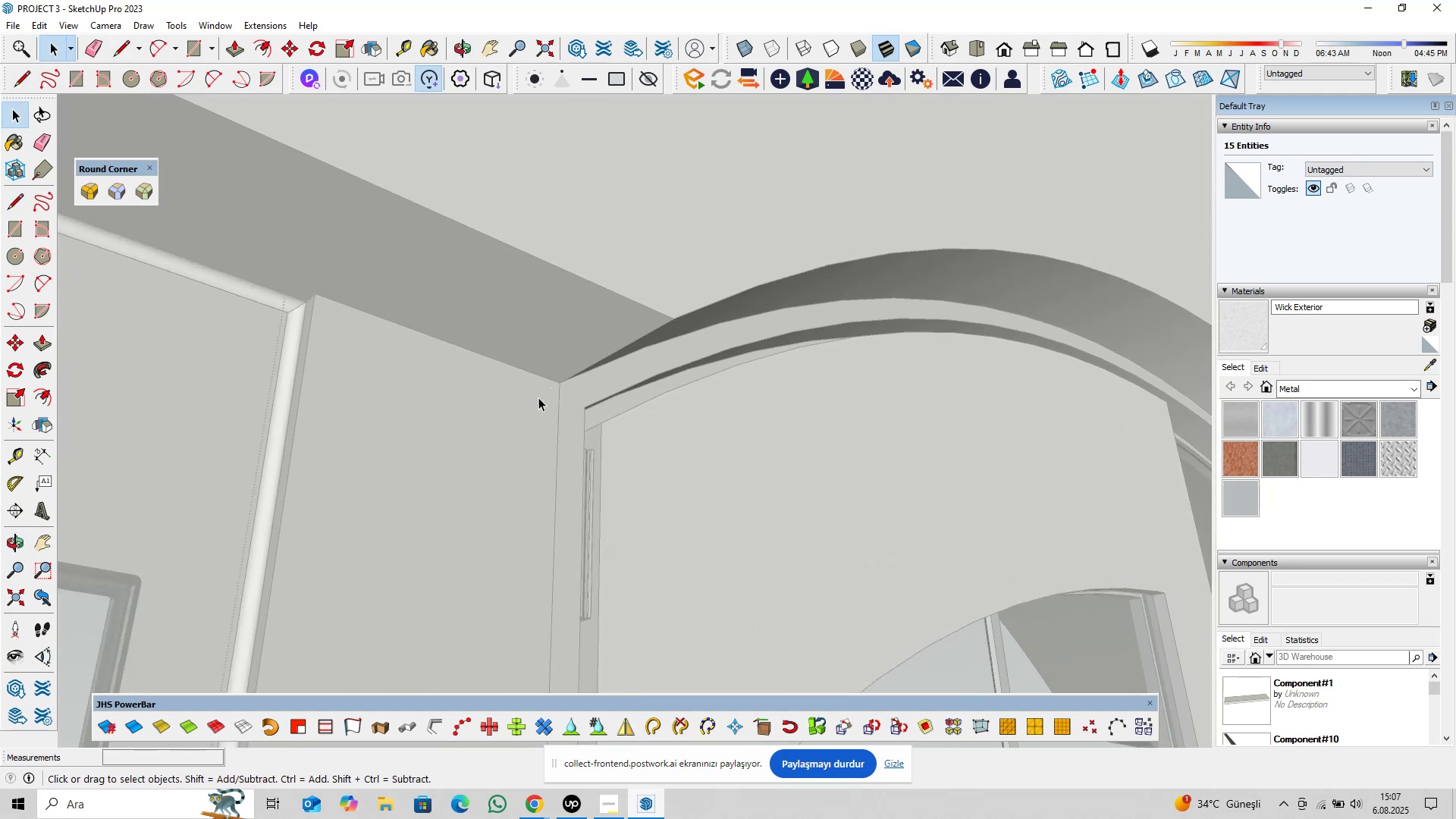 
hold_key(key=ShiftLeft, duration=0.33)
 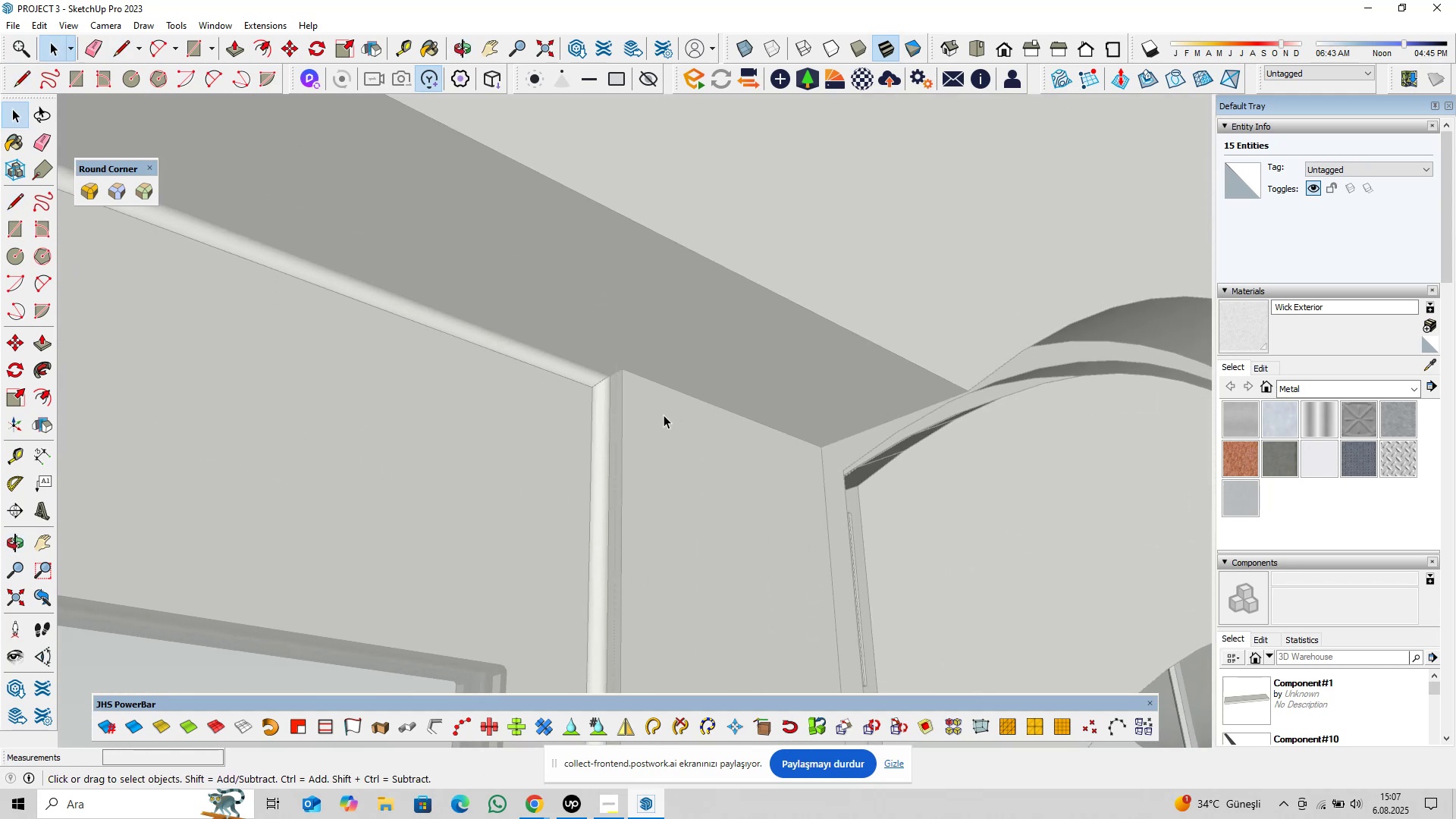 
scroll: coordinate [609, 392], scroll_direction: up, amount: 15.0
 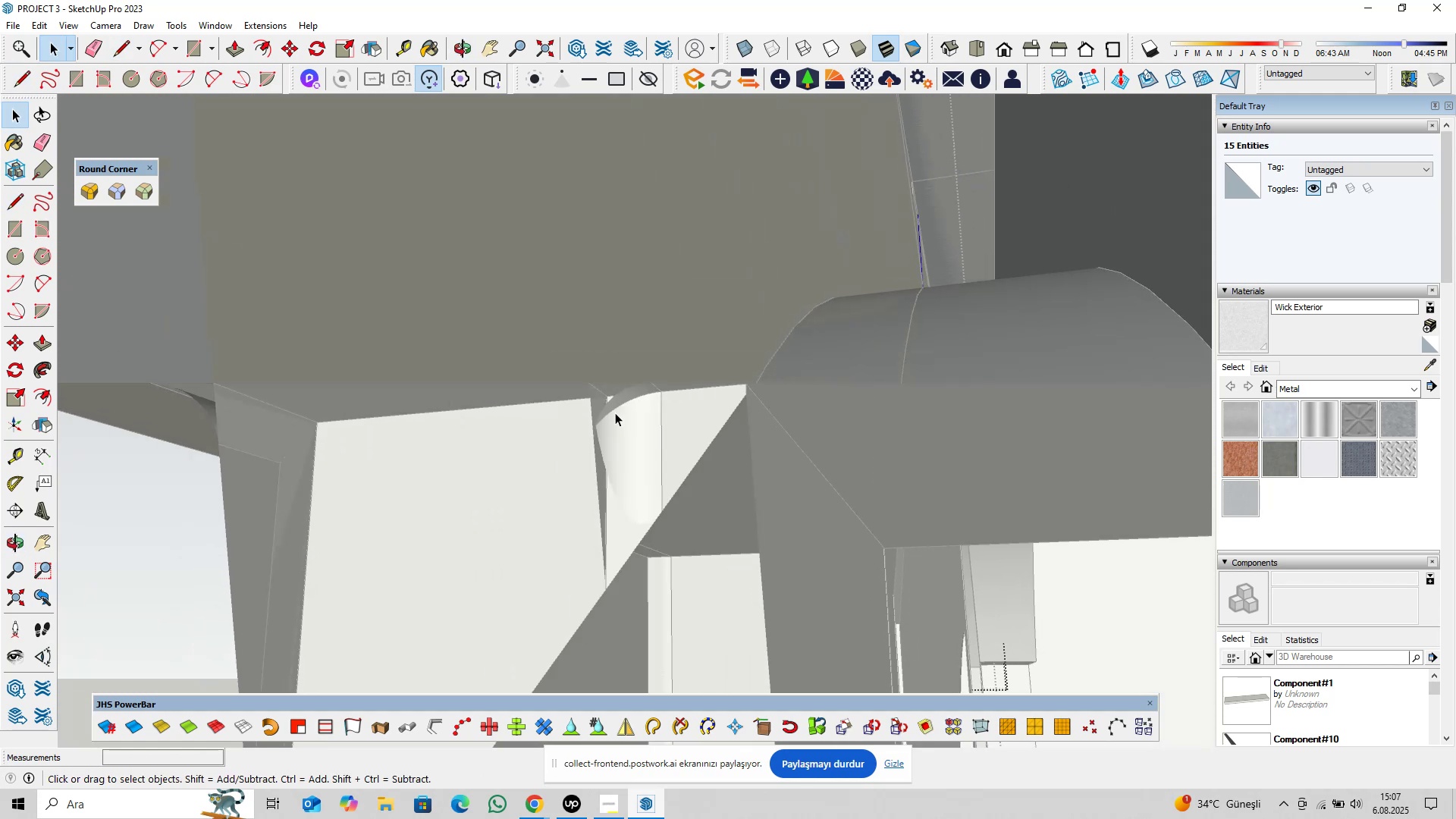 
type(pl)
 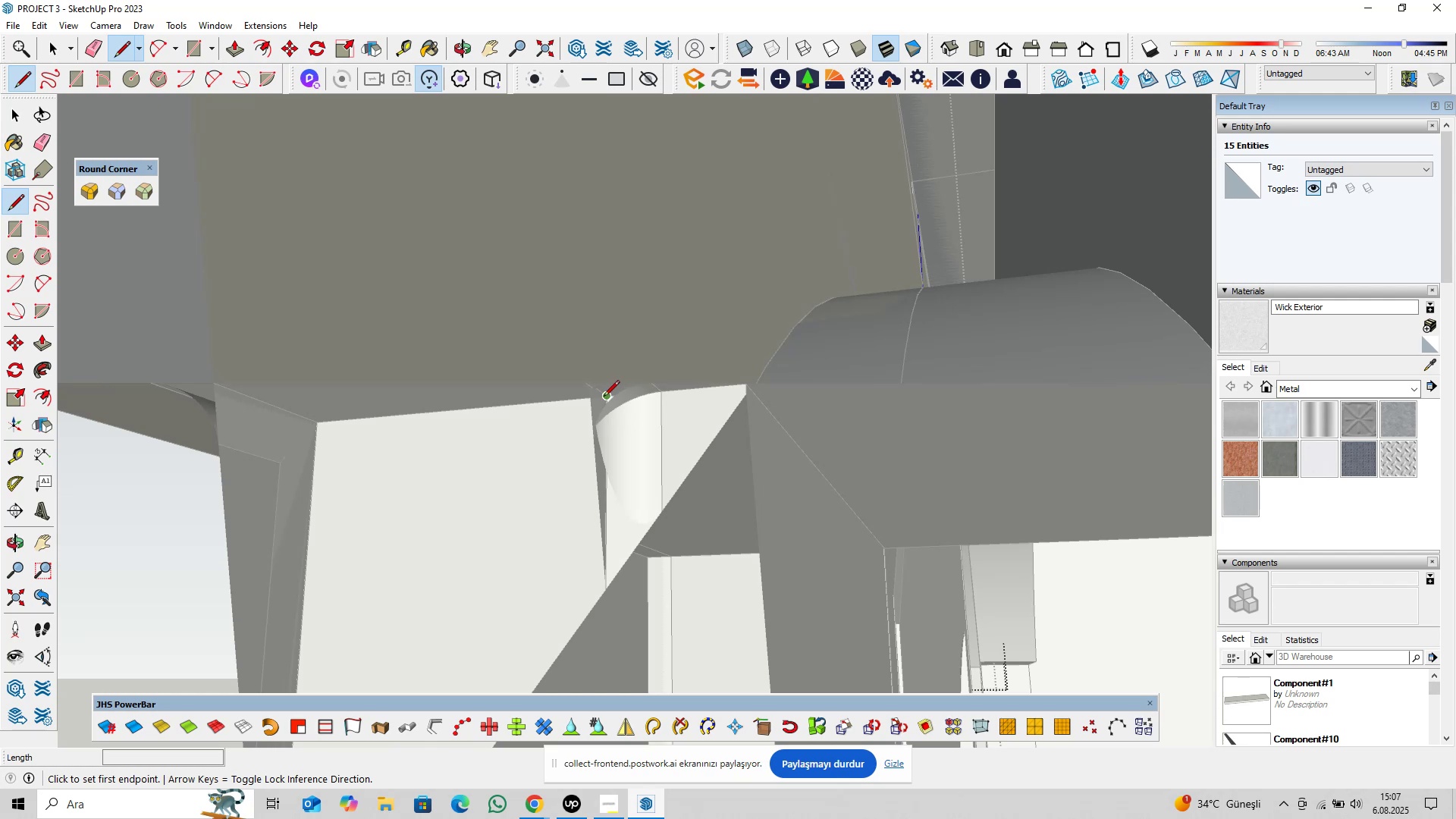 
left_click([604, 397])
 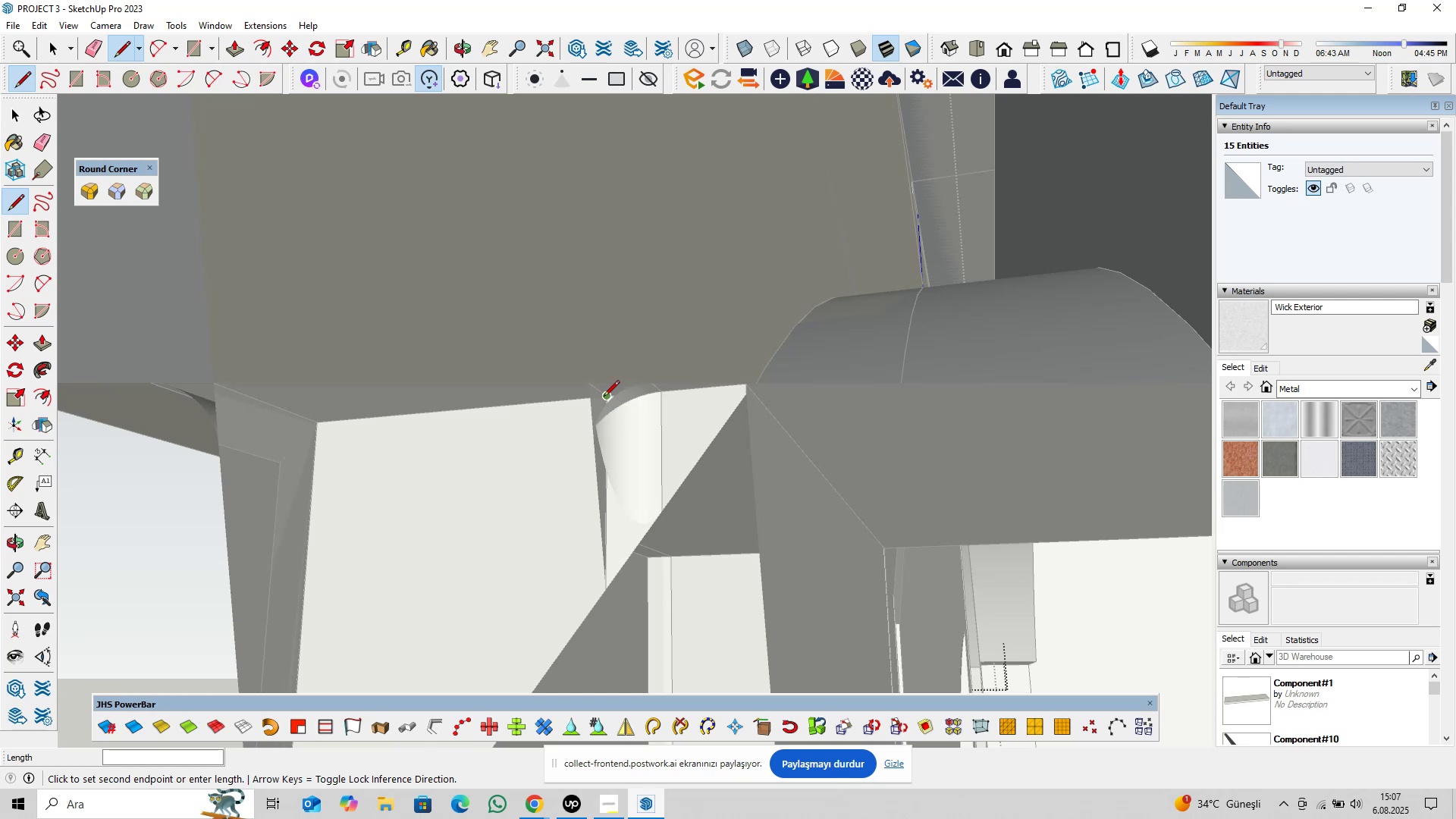 
key(ArrowLeft)
 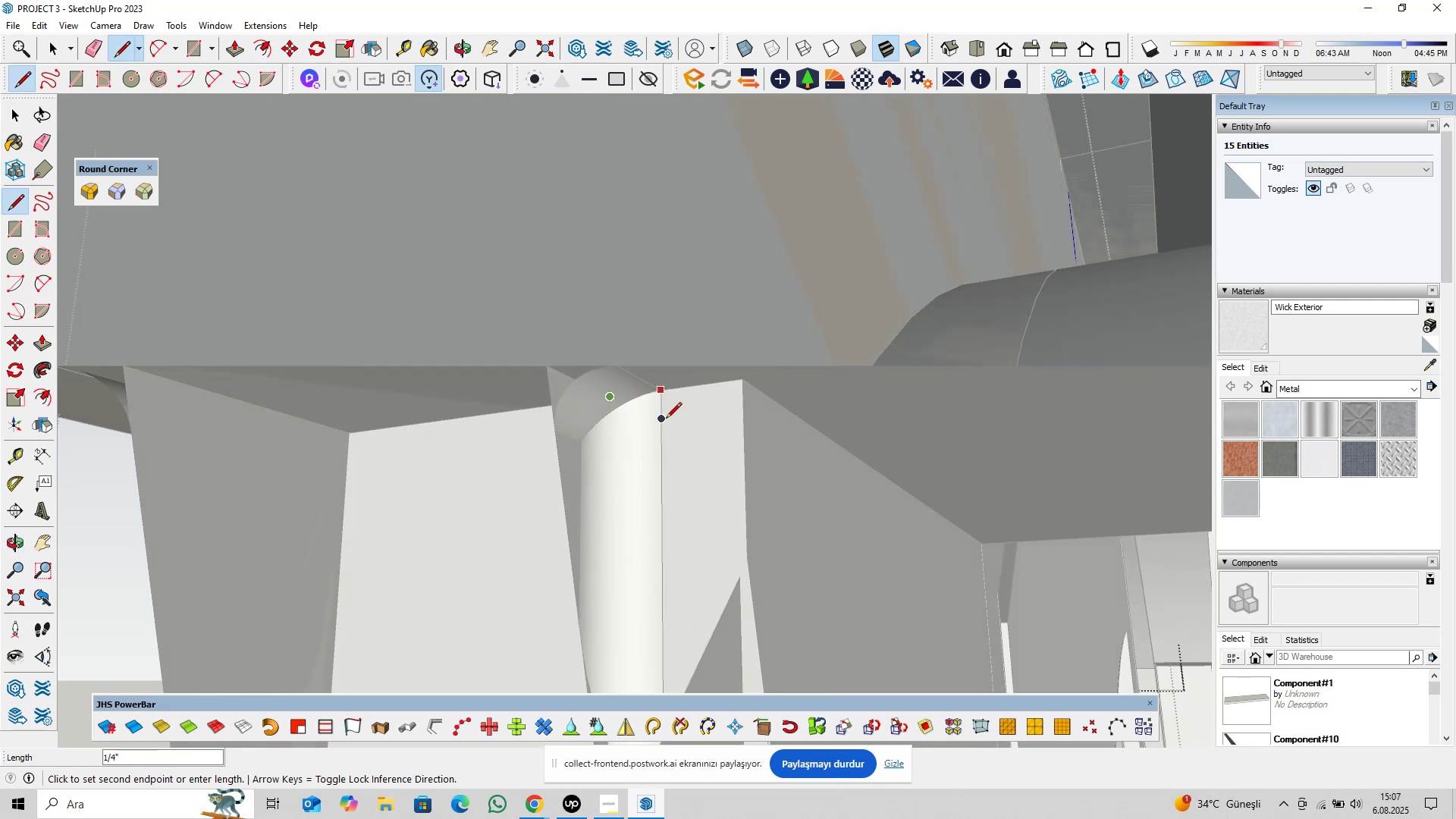 
left_click([782, 428])
 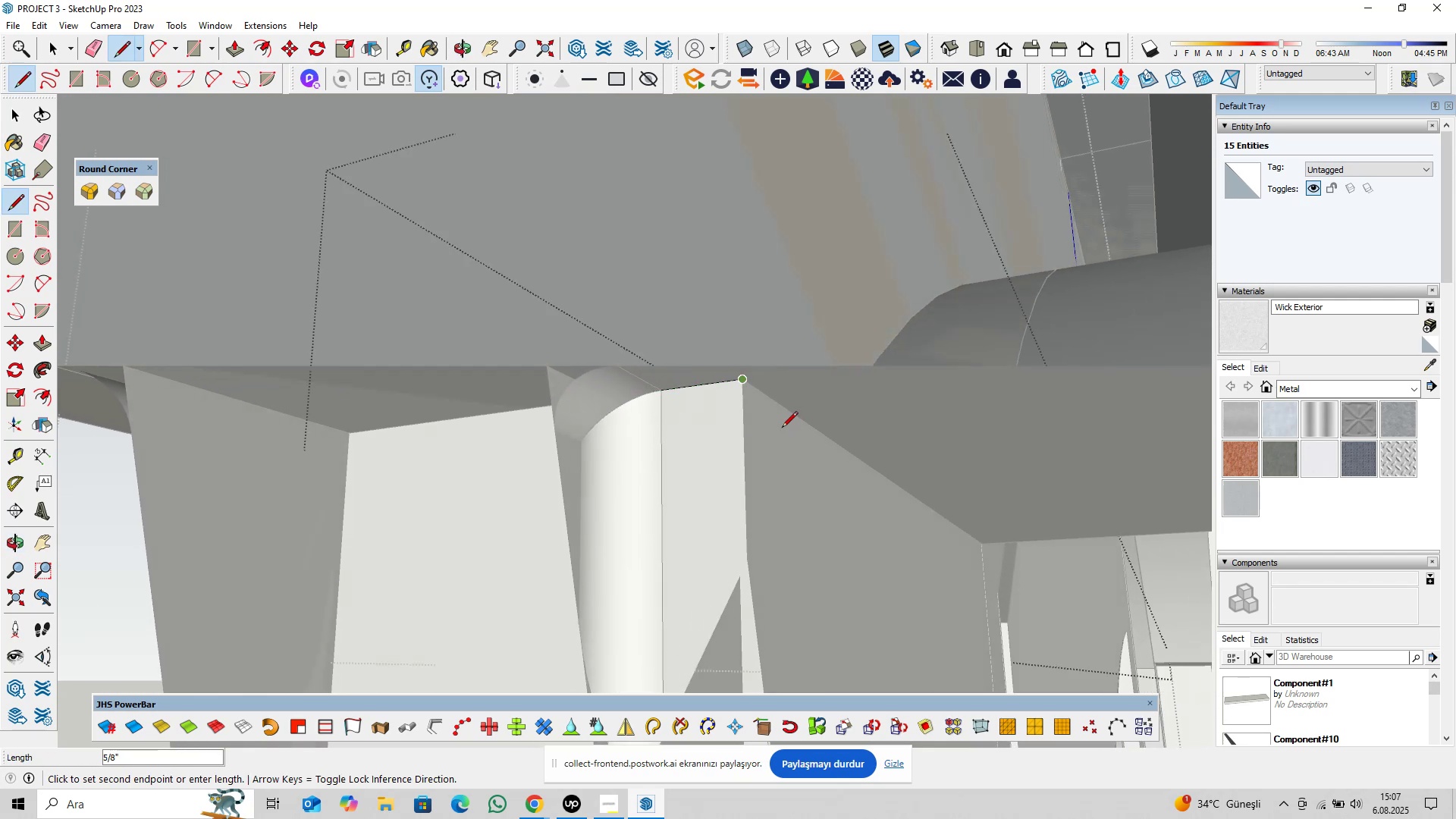 
key(ArrowRight)
 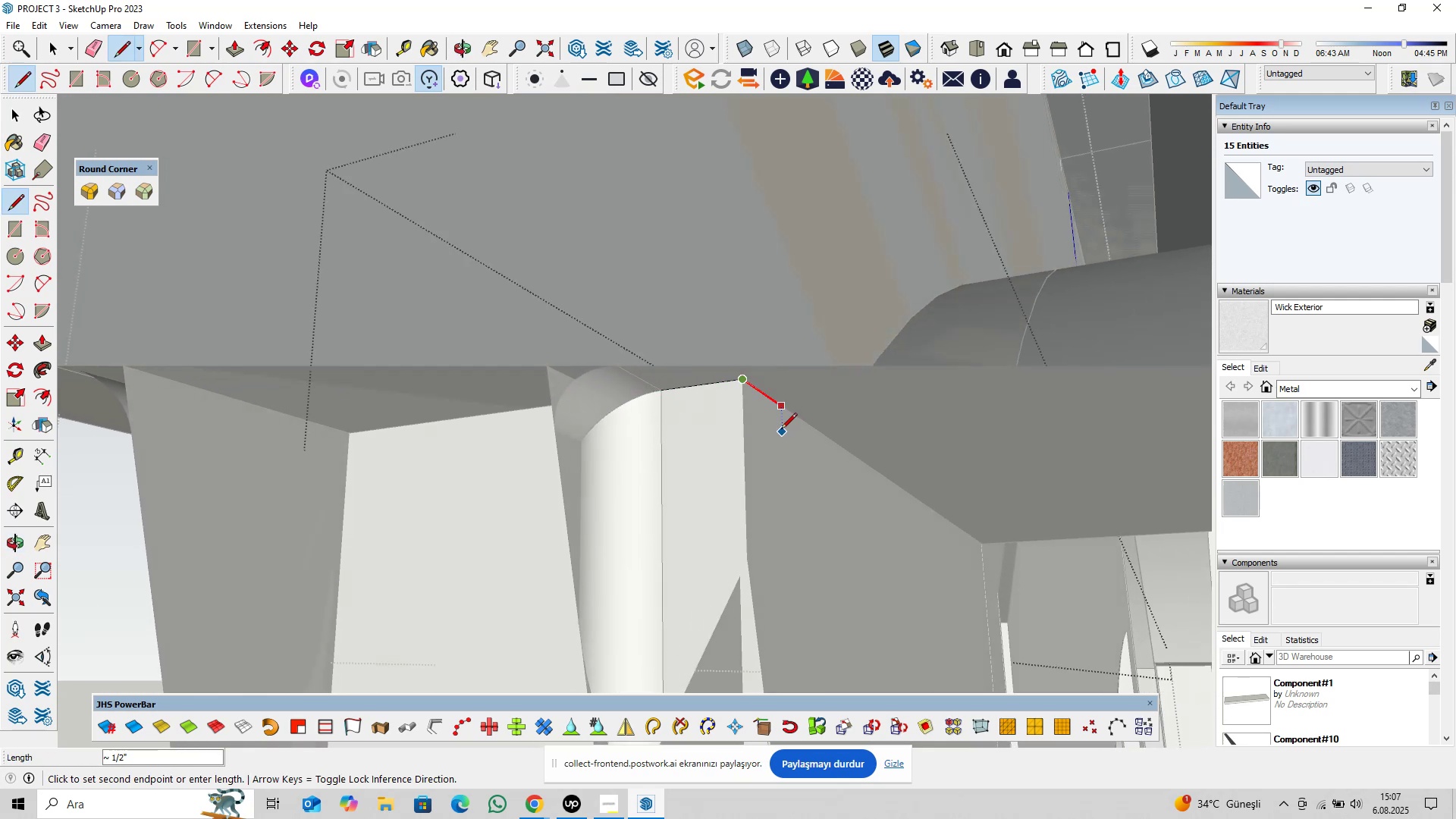 
scroll: coordinate [780, 436], scroll_direction: down, amount: 4.0
 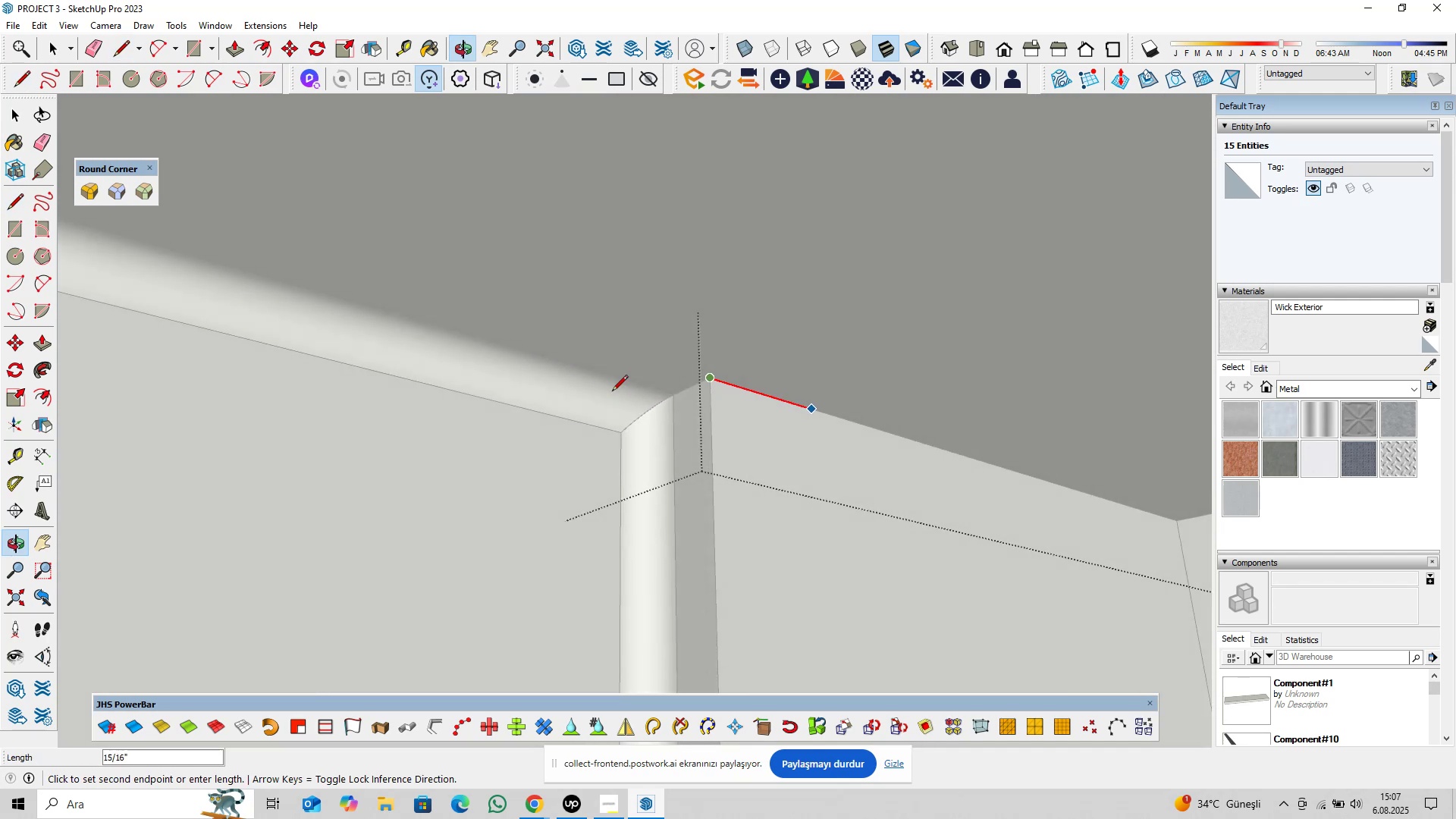 
hold_key(key=ShiftLeft, duration=0.42)
 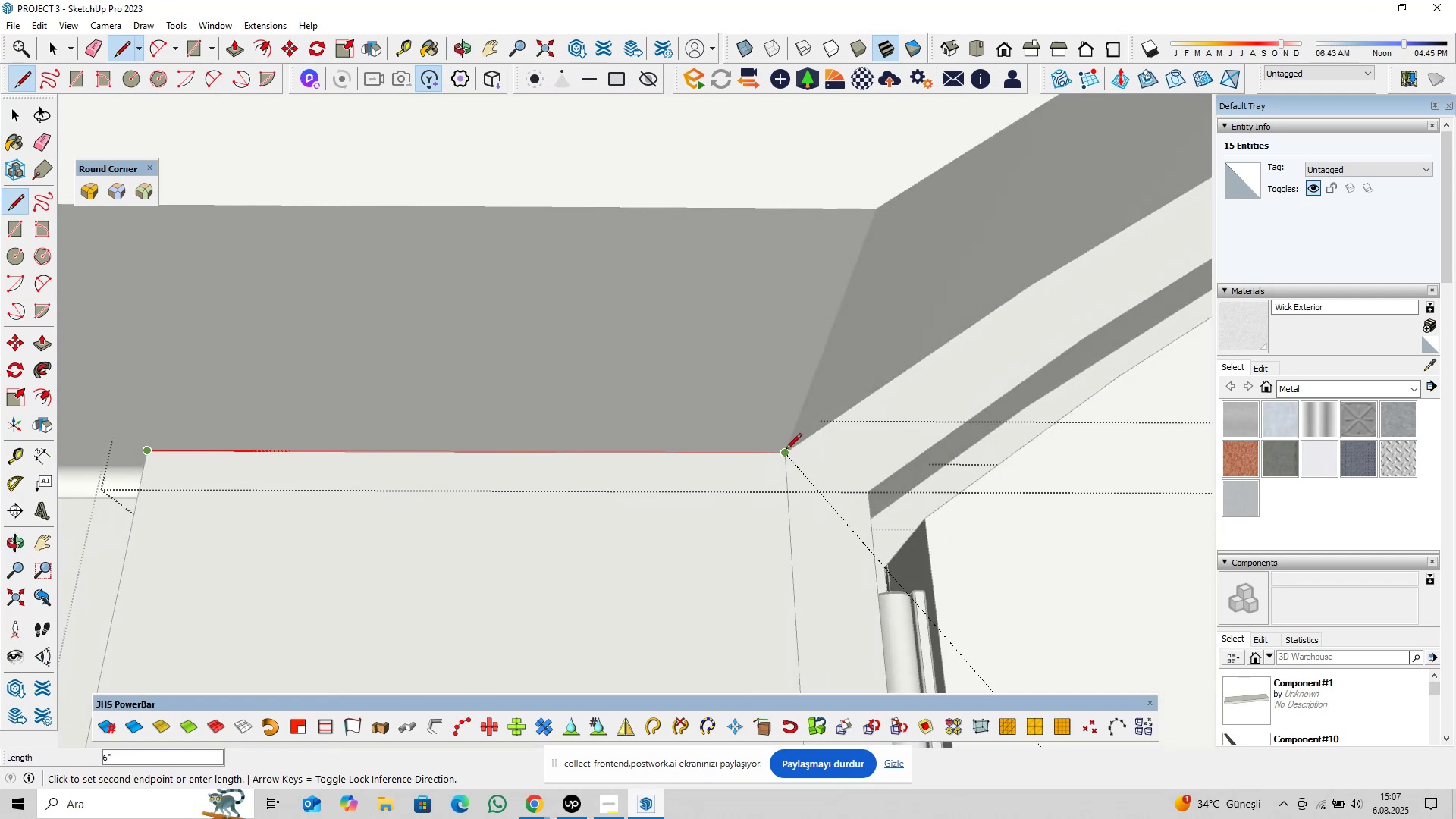 
left_click([783, 451])
 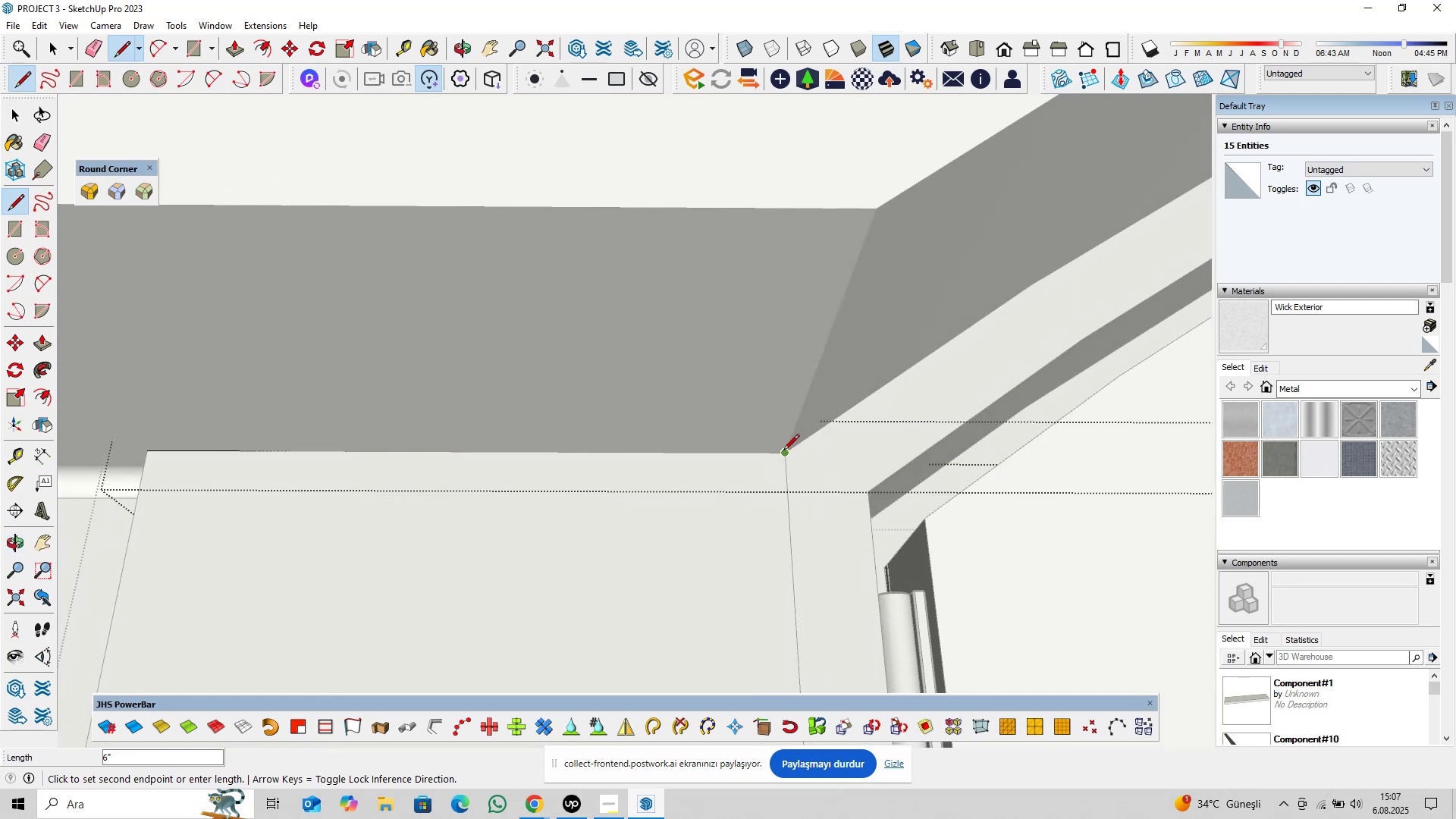 
key(Space)
 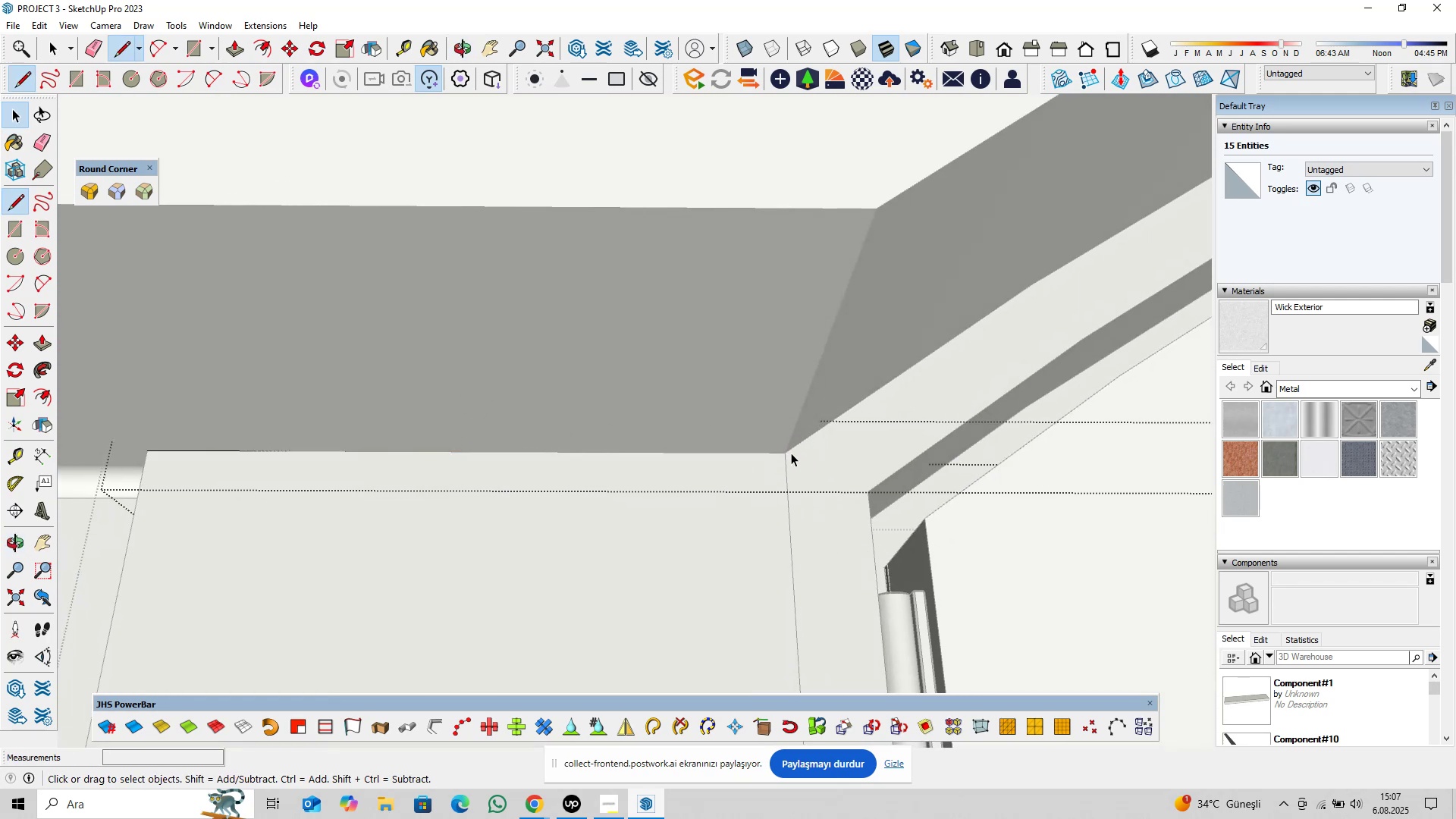 
scroll: coordinate [789, 444], scroll_direction: down, amount: 6.0
 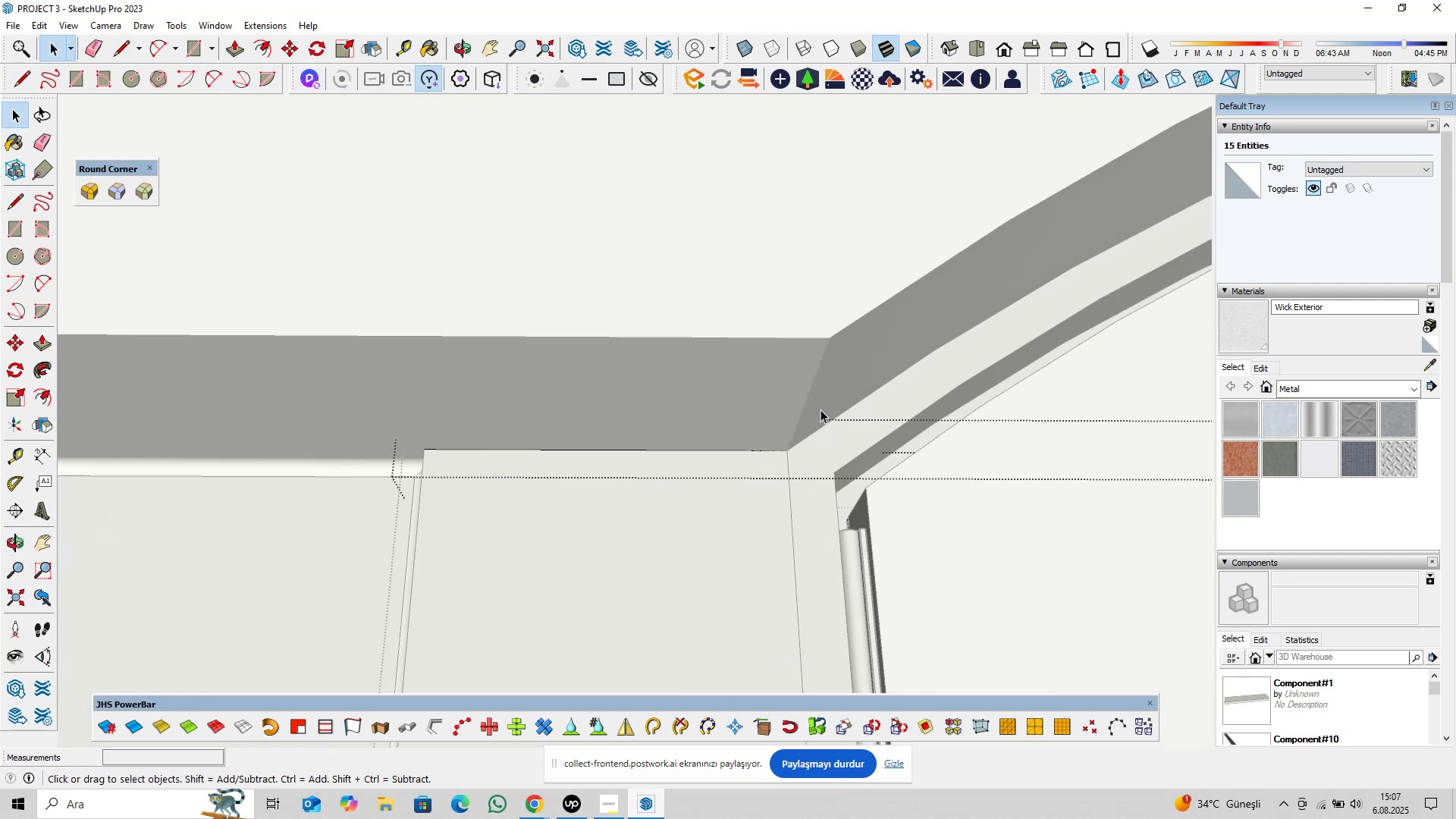 
hold_key(key=ShiftLeft, duration=0.34)
 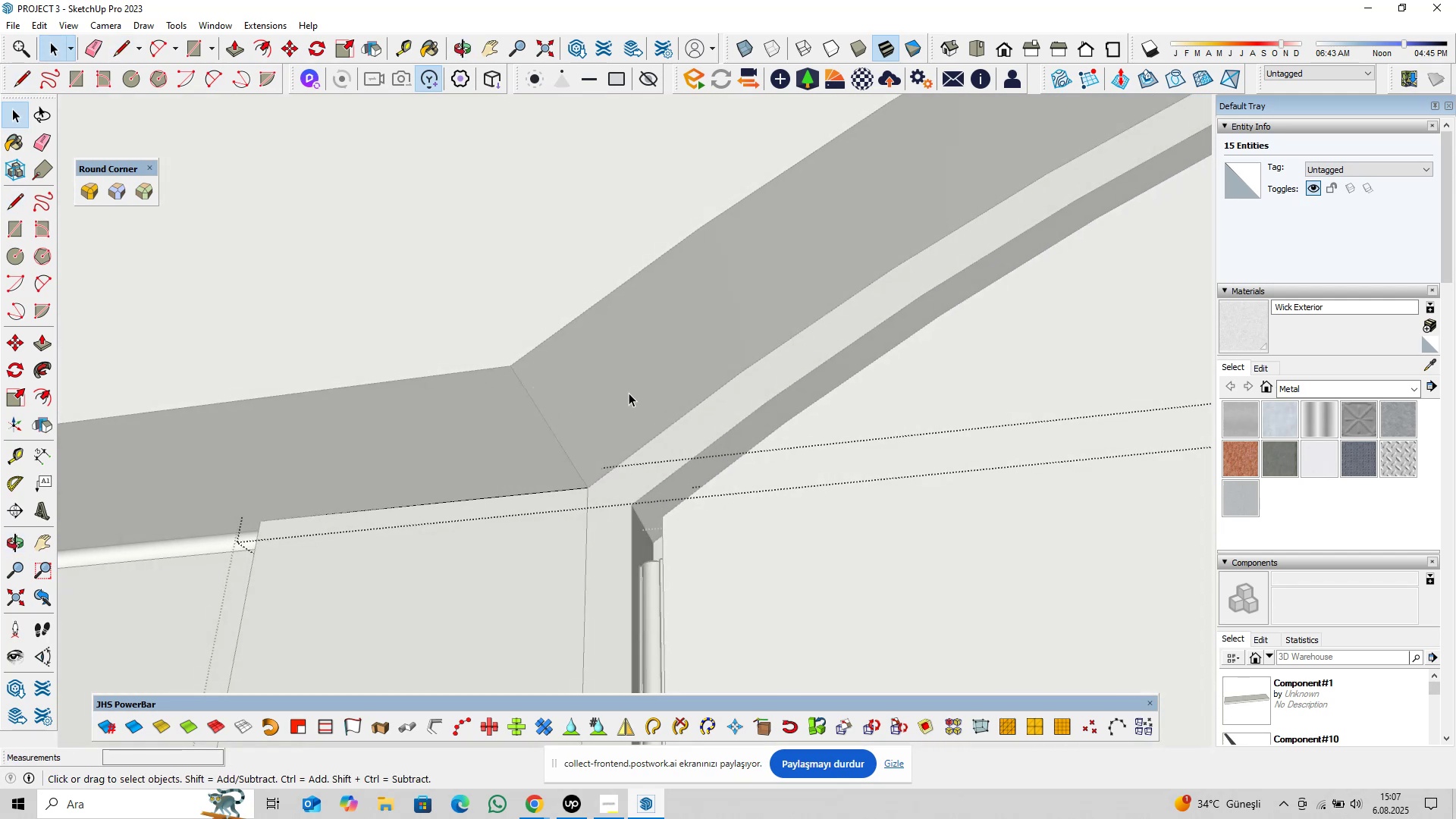 
double_click([629, 393])
 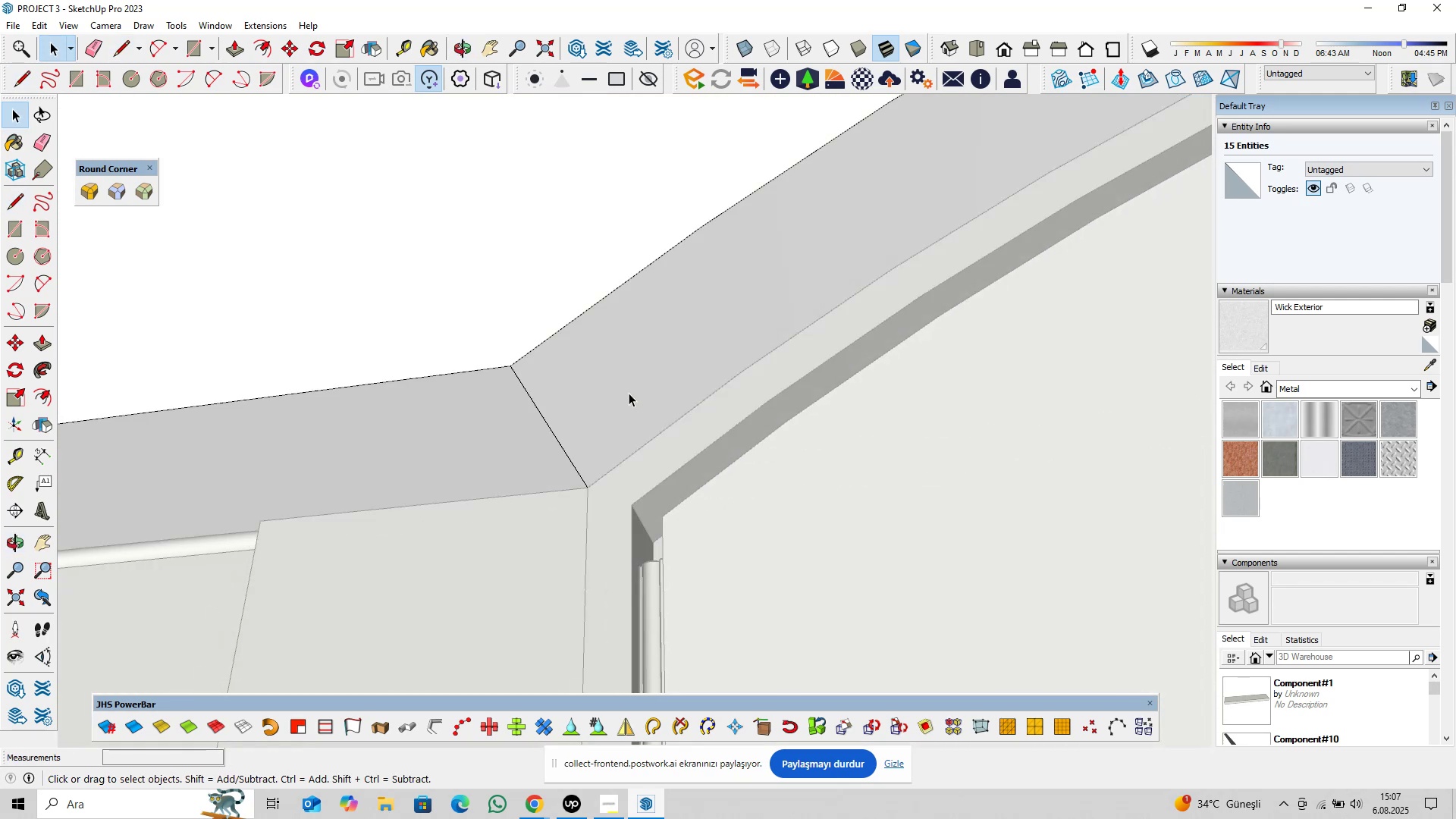 
triple_click([629, 393])
 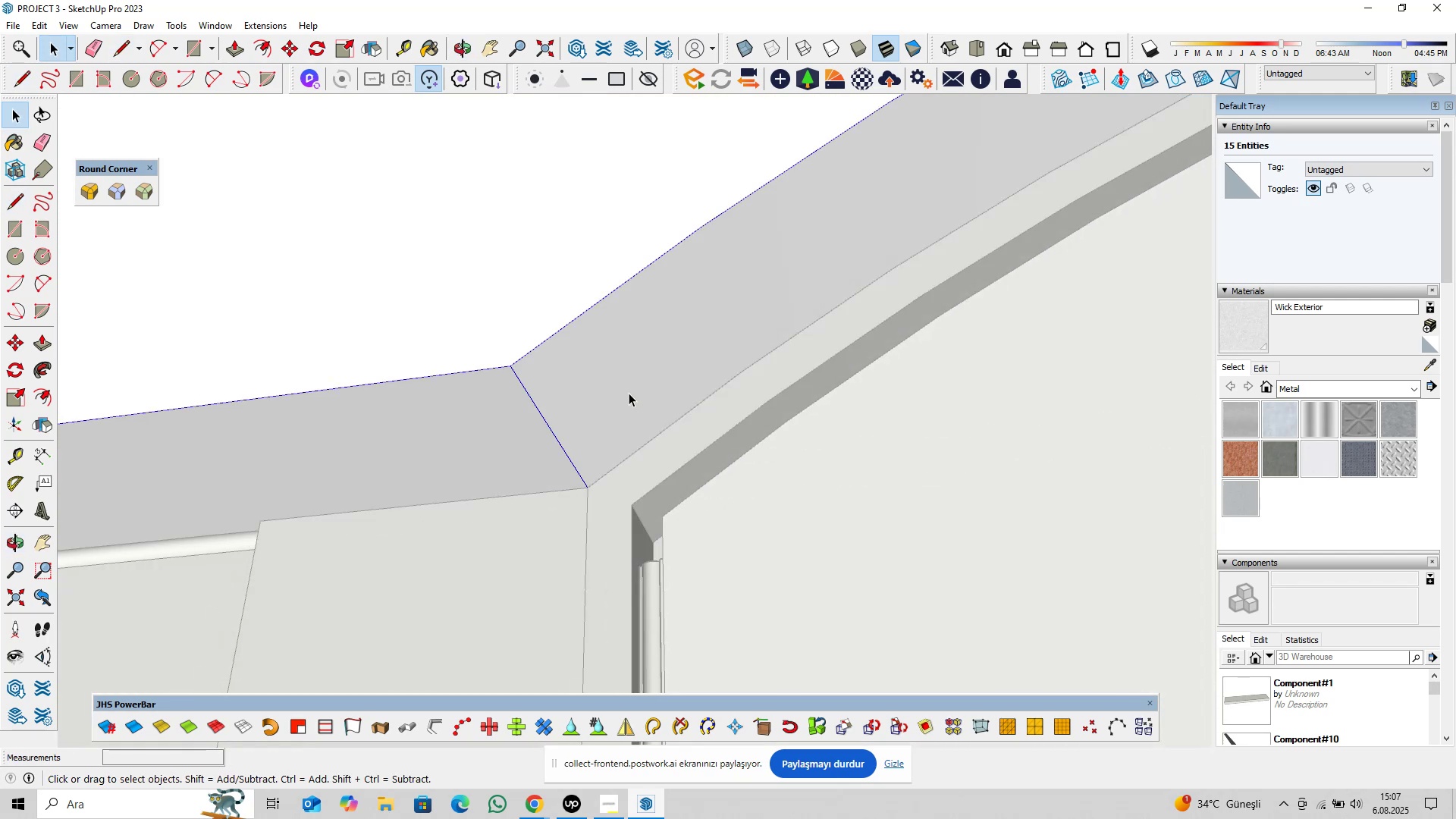 
triple_click([629, 393])
 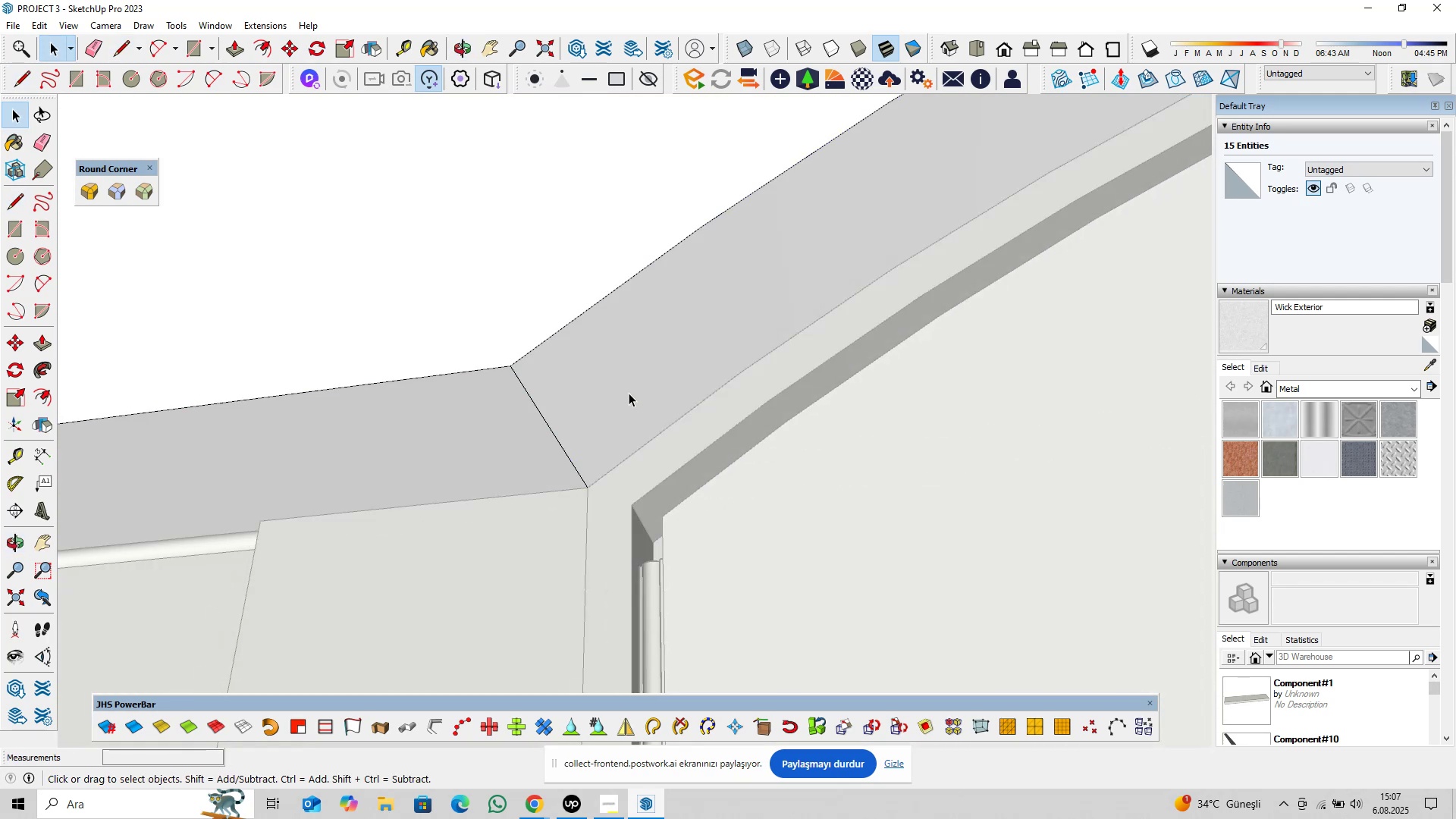 
triple_click([629, 393])
 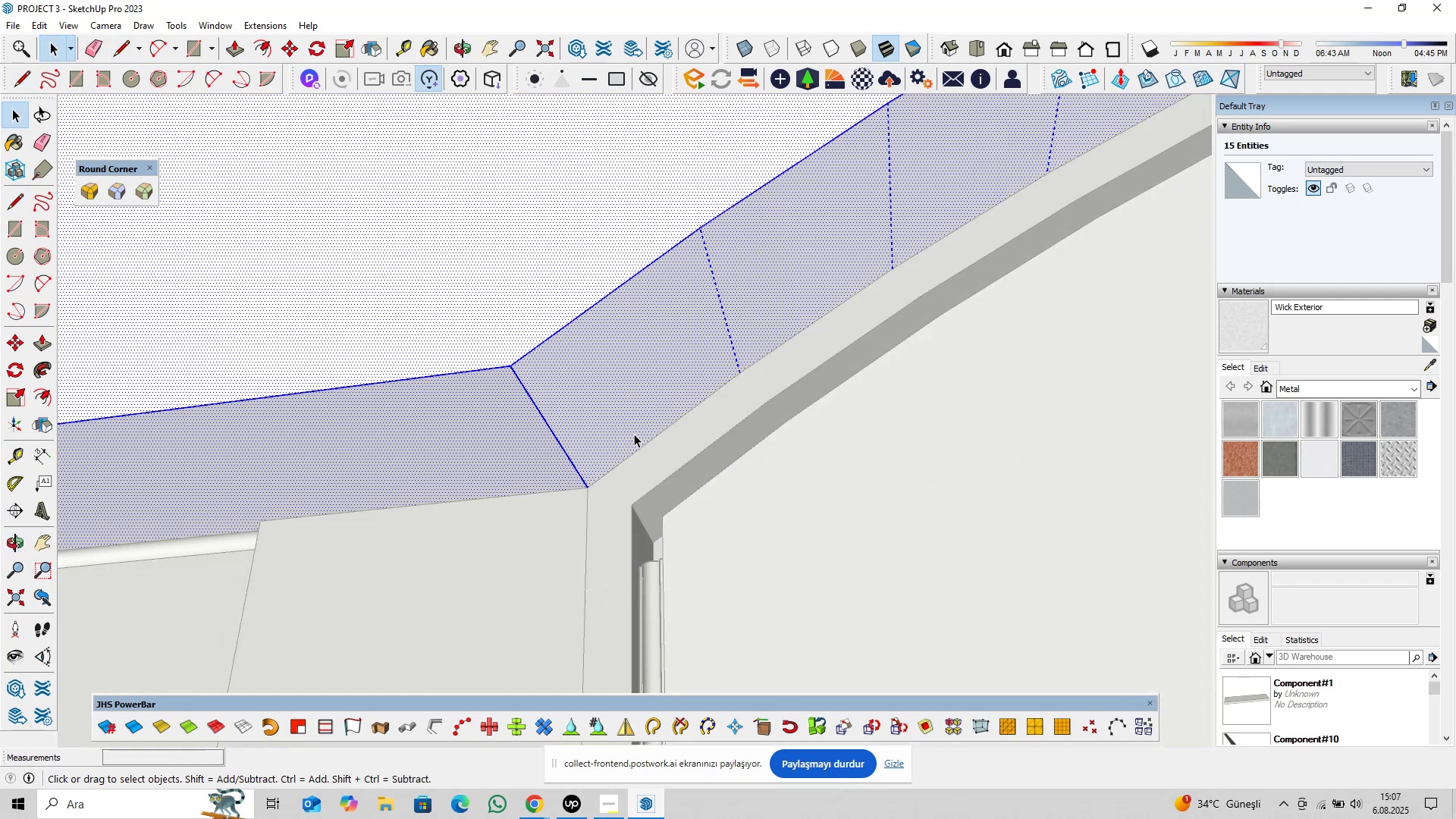 
key(Escape)
 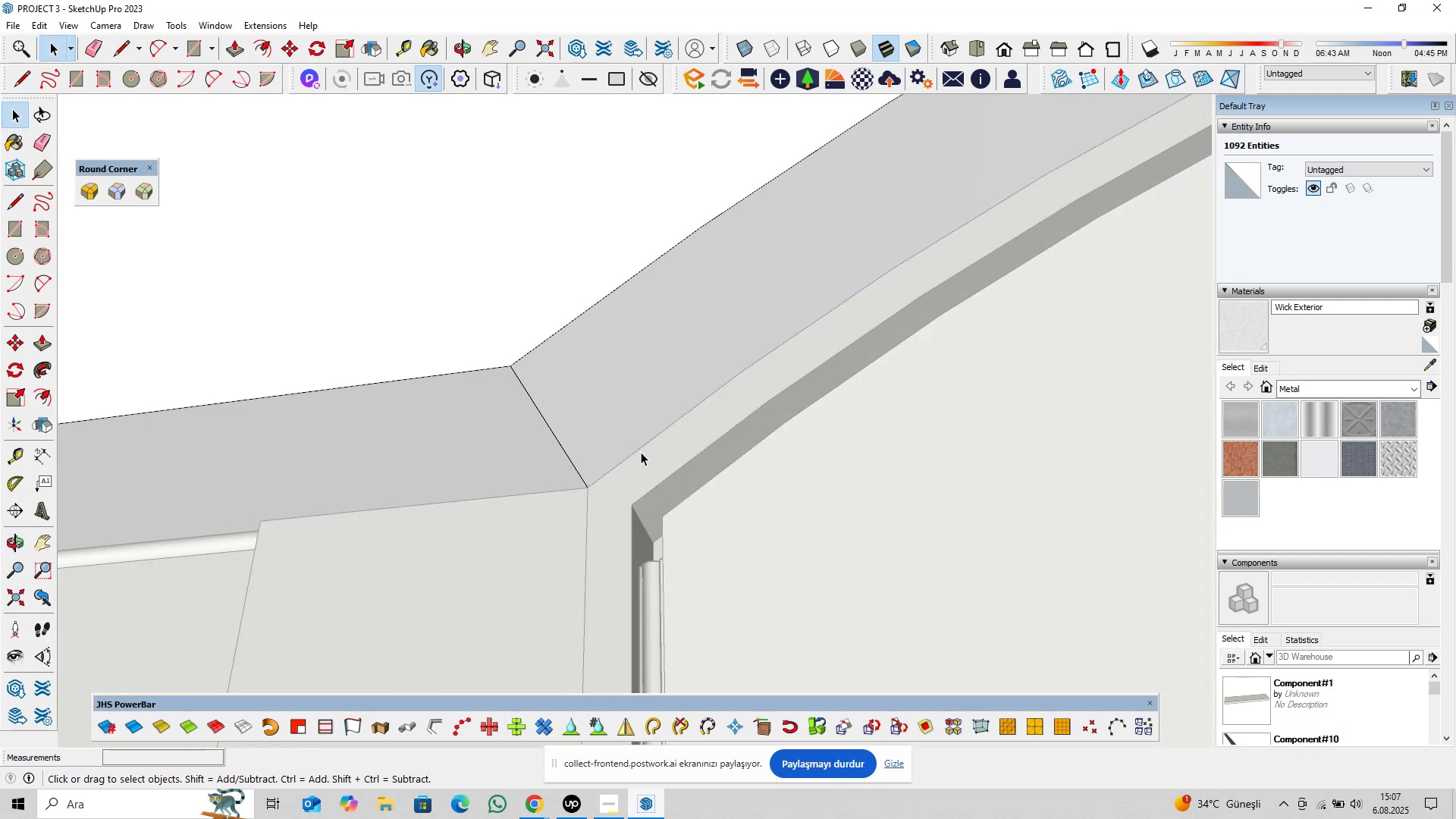 
double_click([641, 452])
 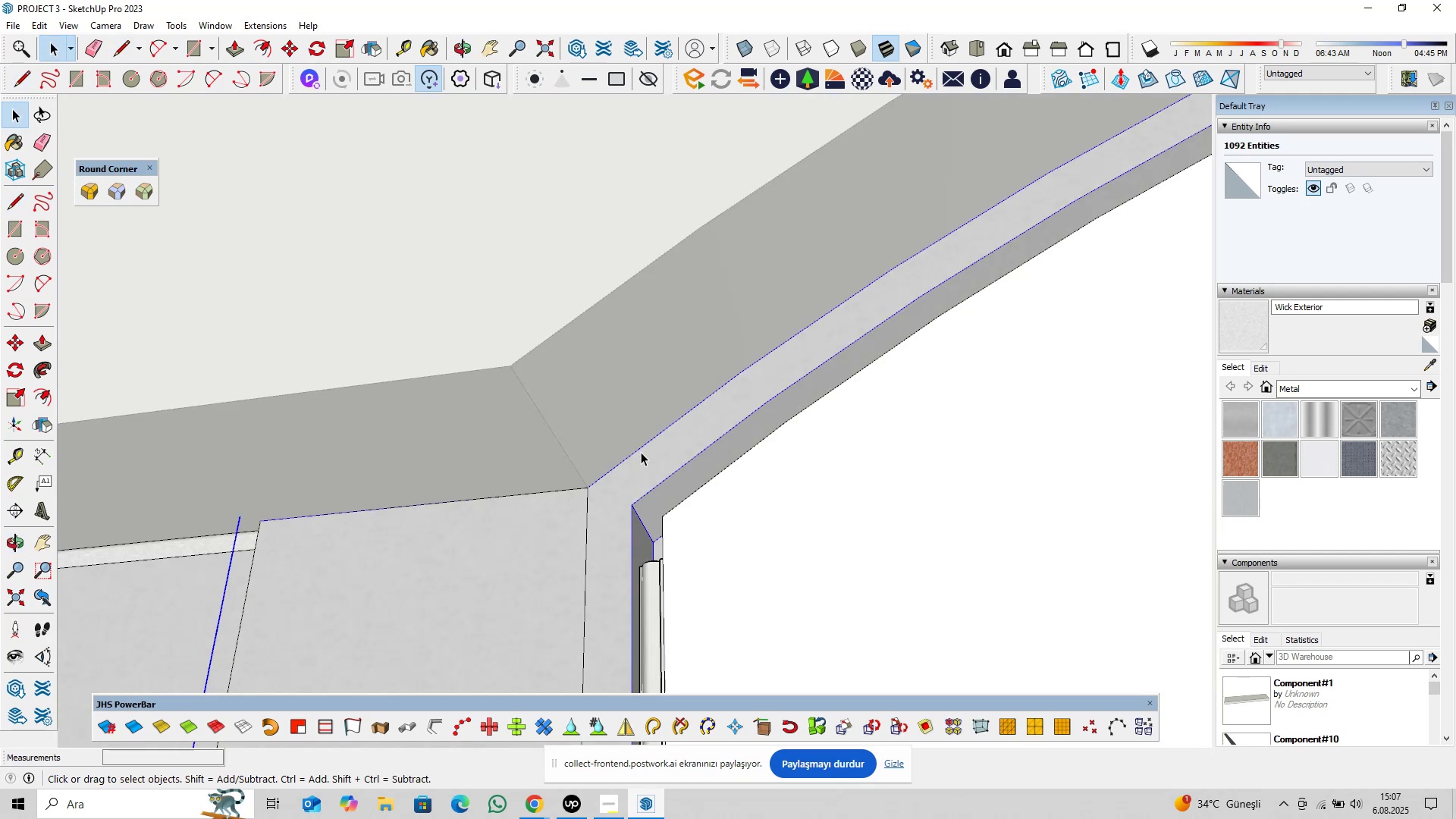 
triple_click([641, 452])
 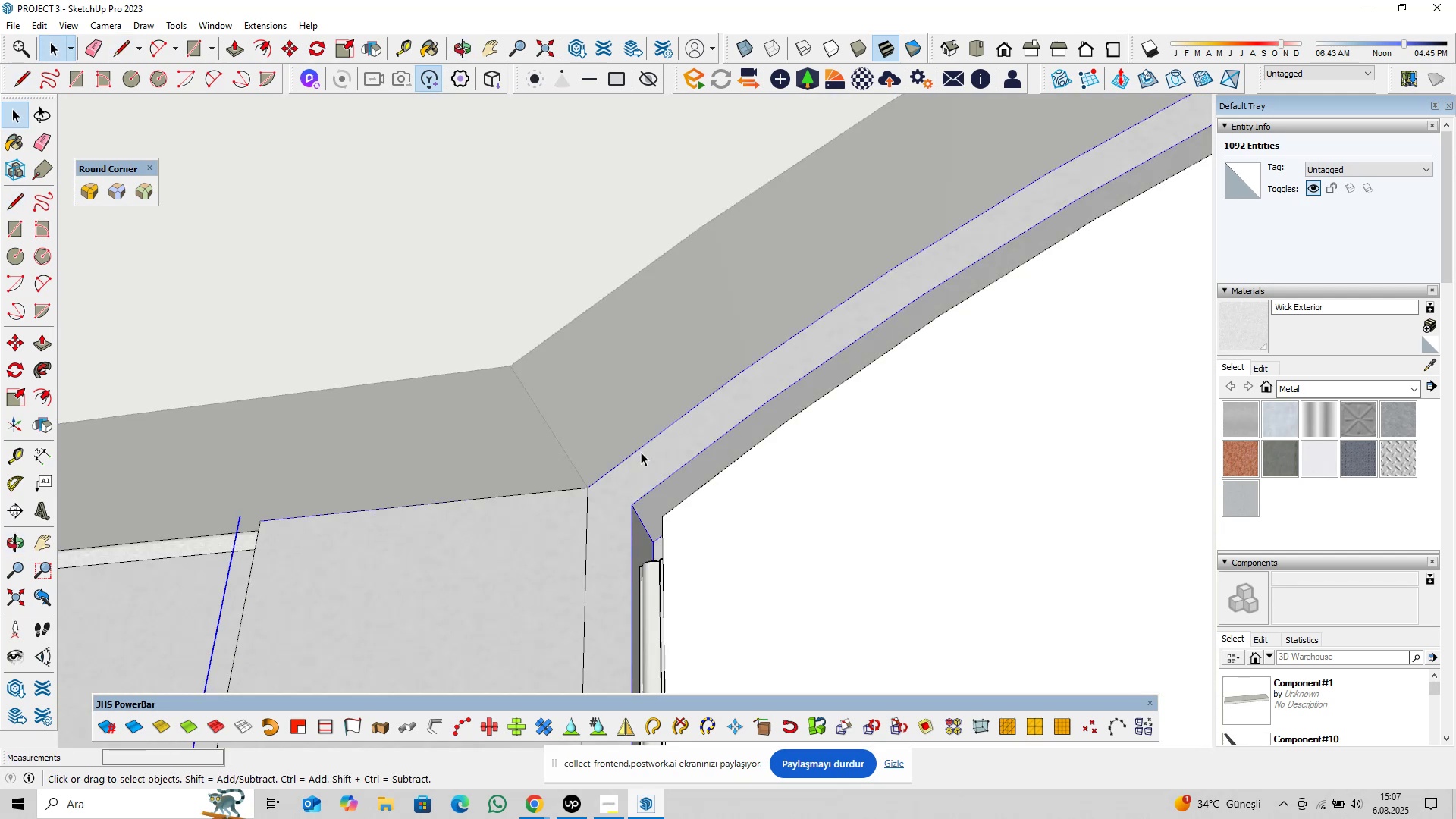 
triple_click([641, 452])
 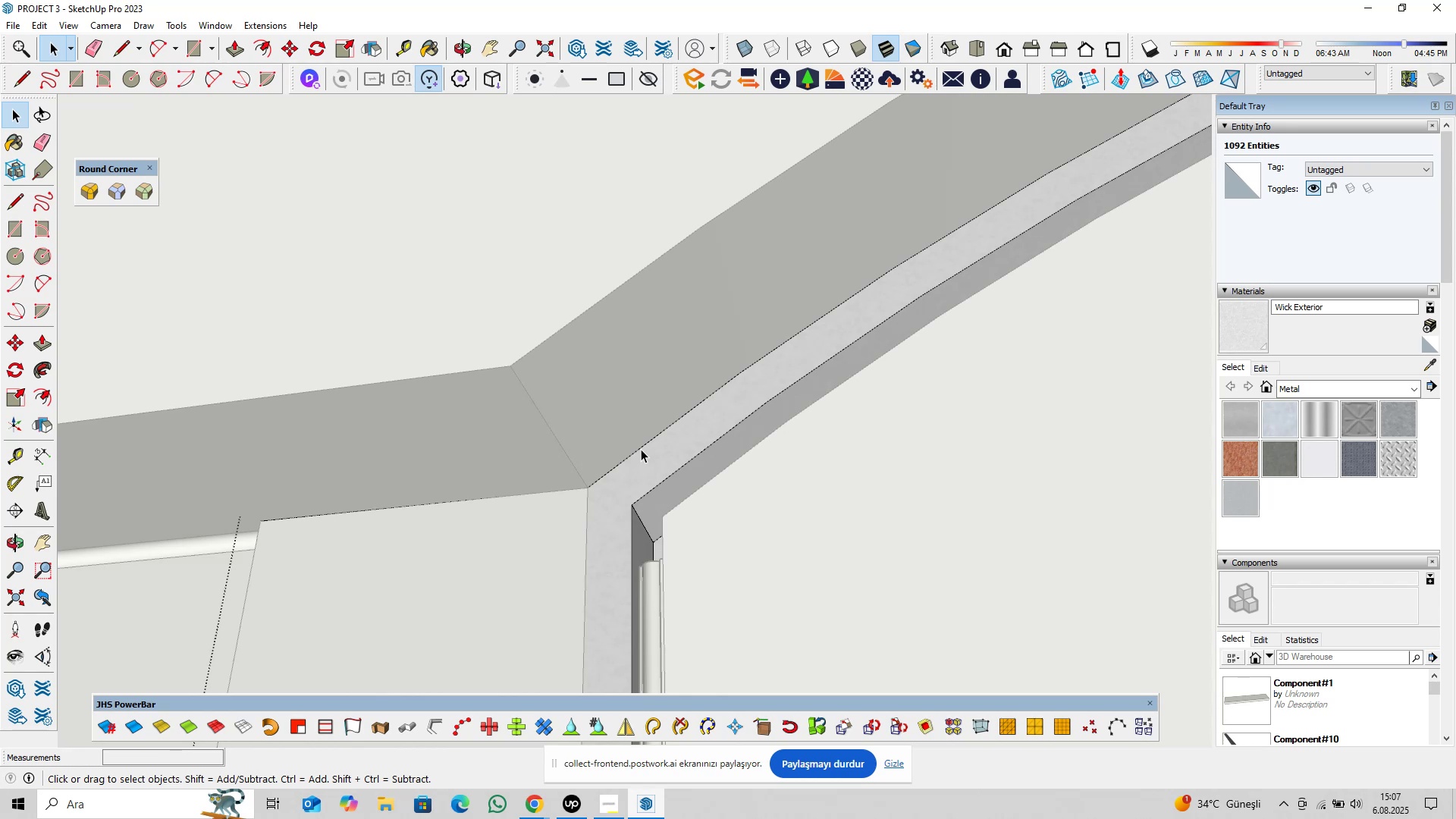 
triple_click([641, 449])
 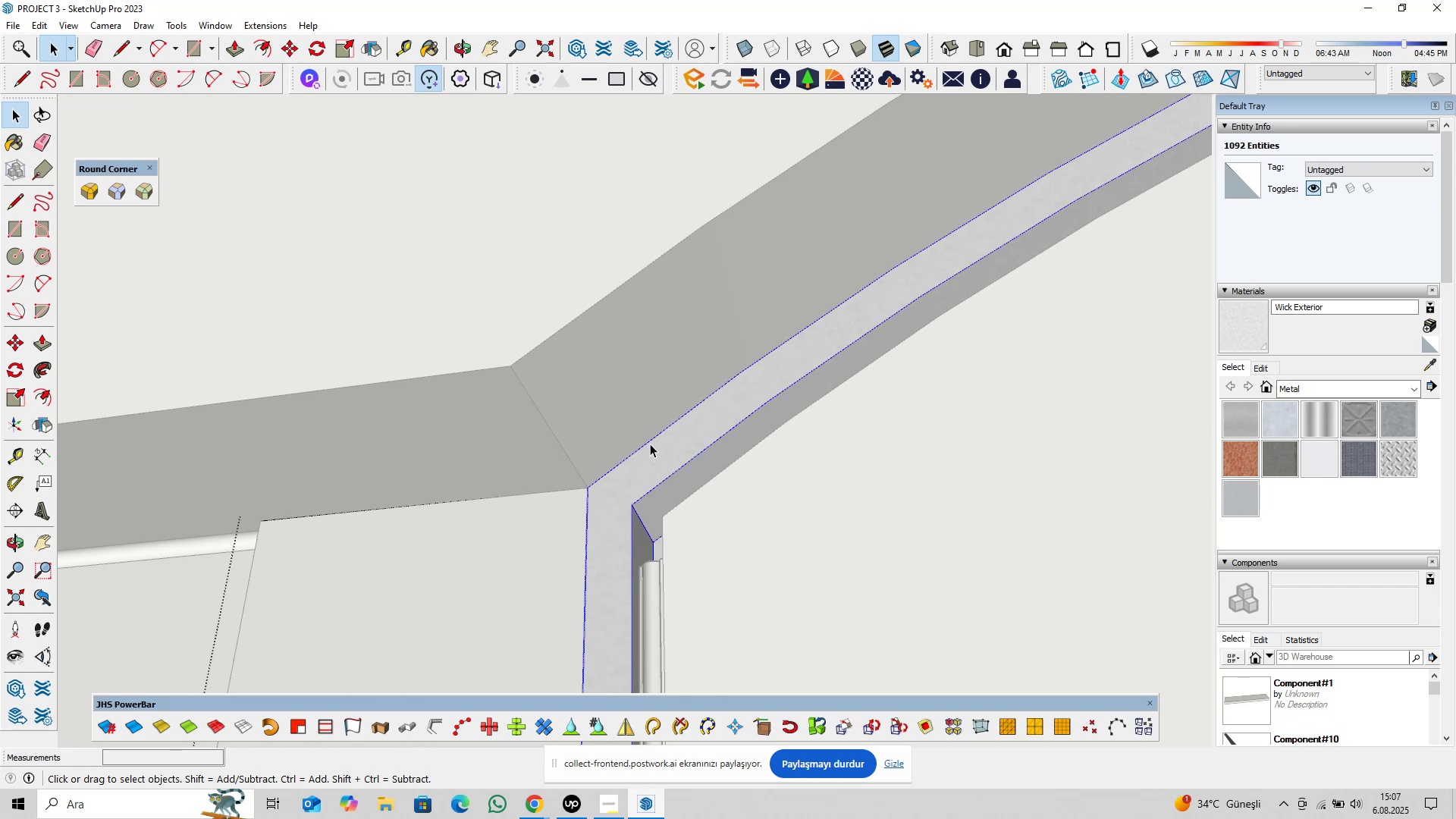 
triple_click([650, 444])
 